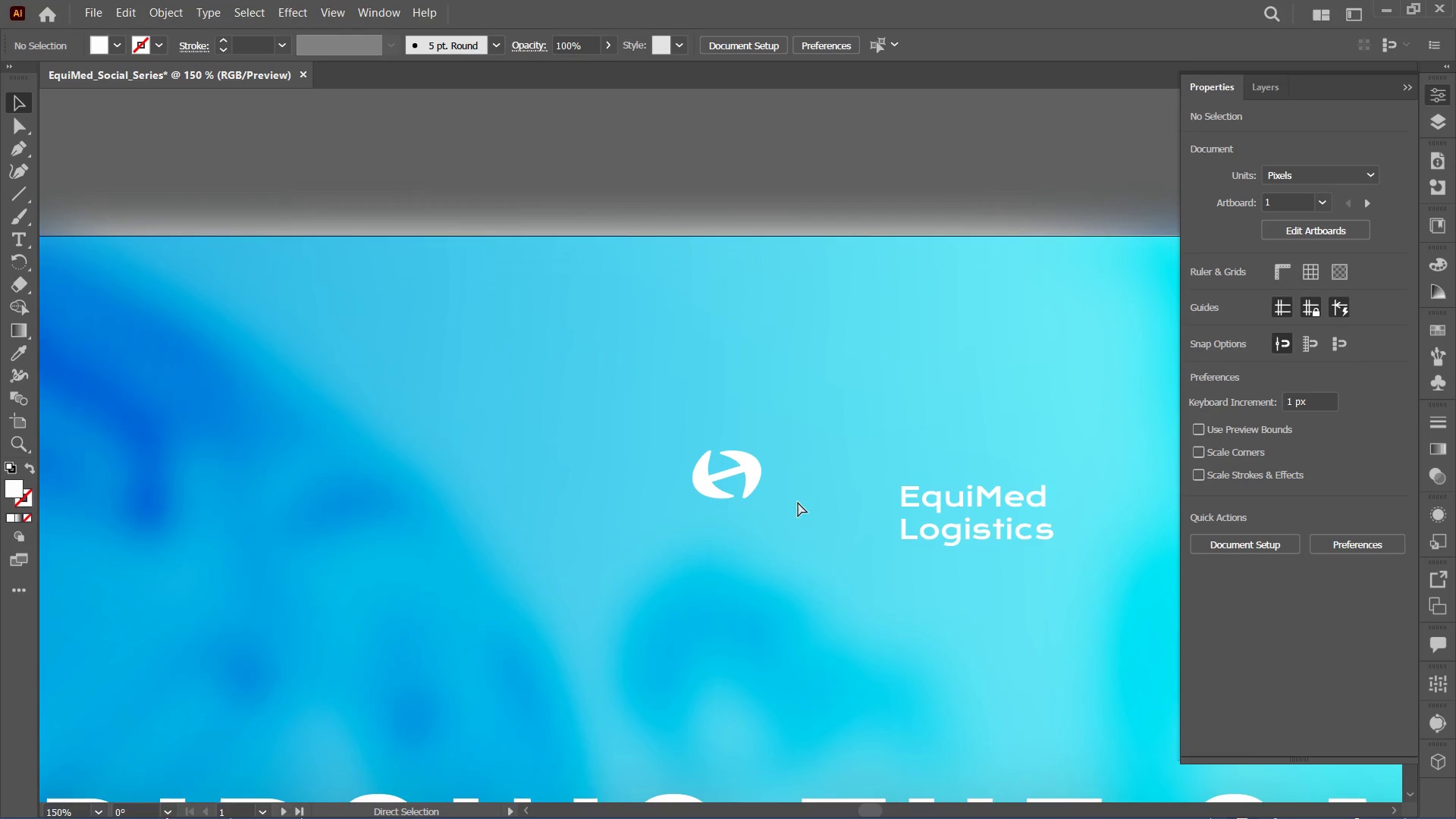 
key(Control+Equal)
 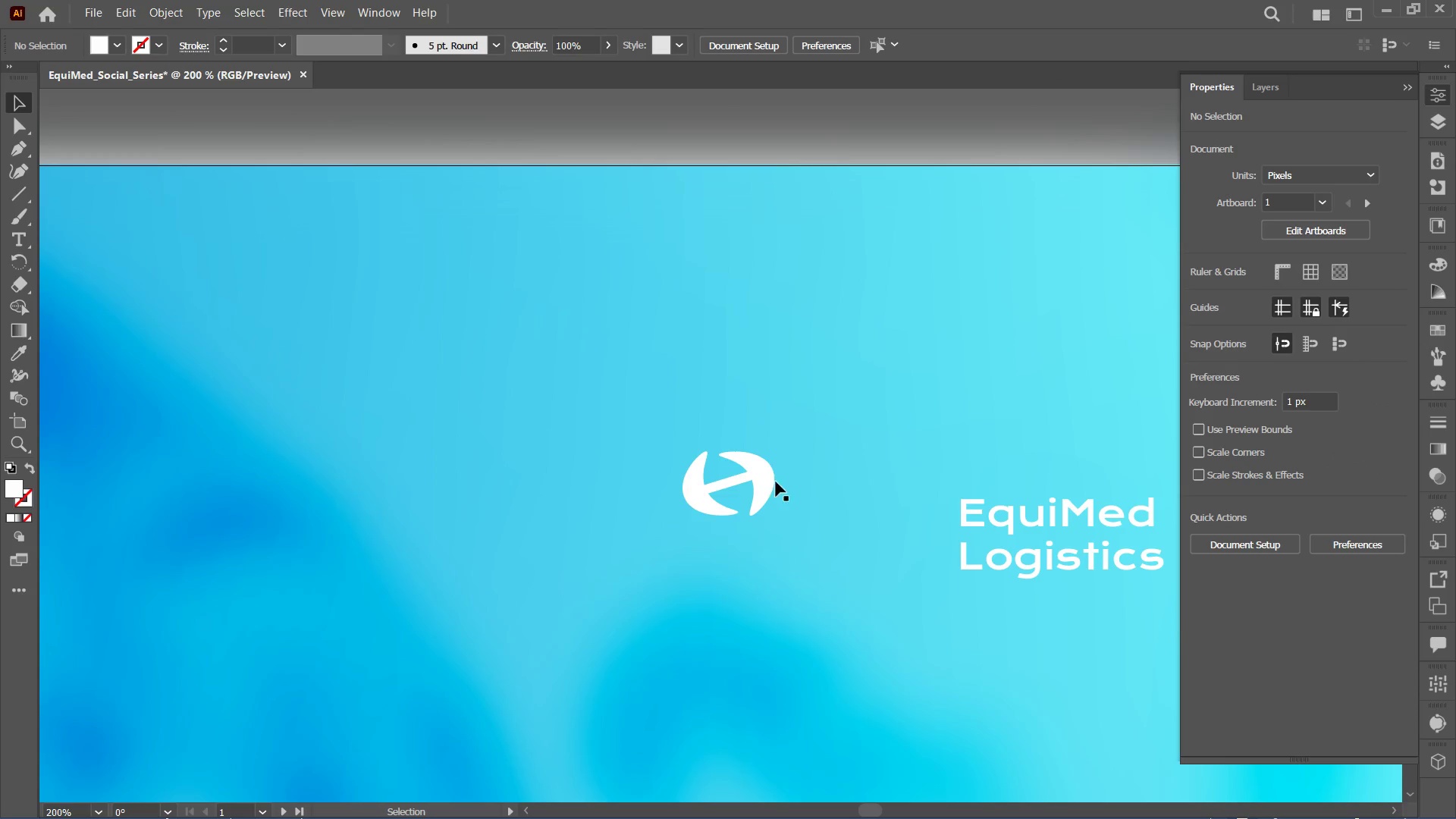 
left_click_drag(start_coordinate=[760, 476], to_coordinate=[894, 535])
 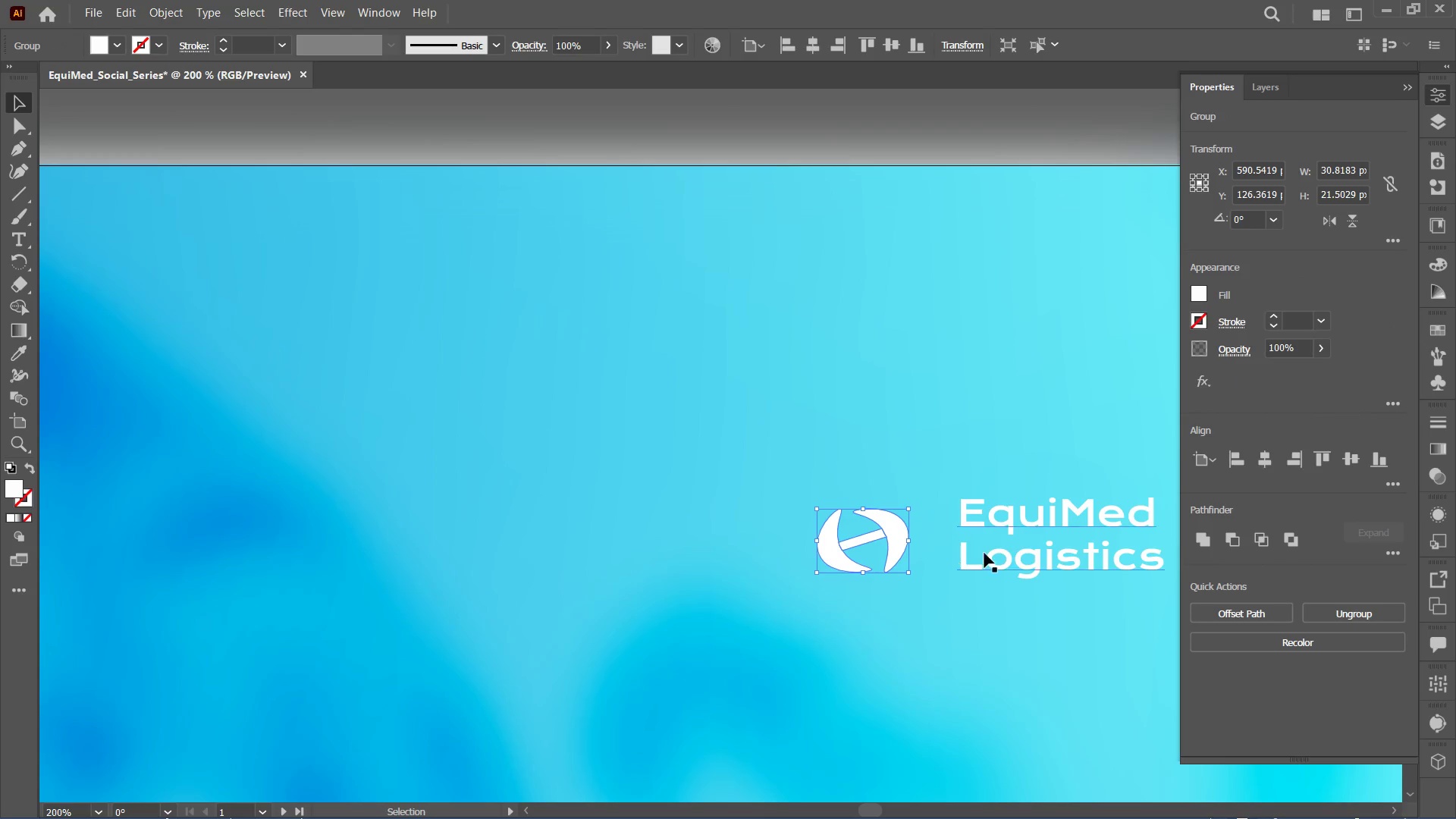 
left_click([985, 553])
 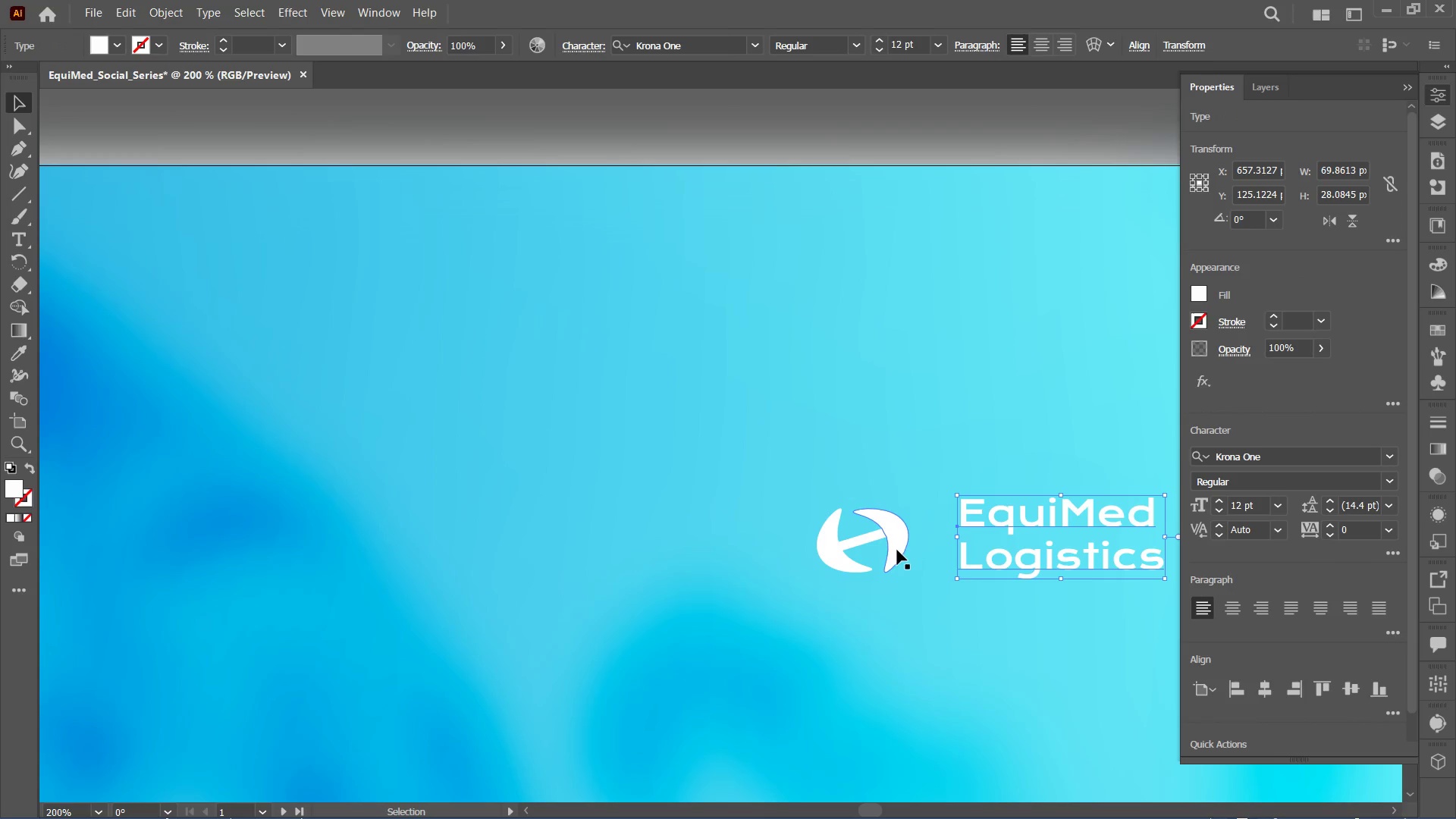 
left_click_drag(start_coordinate=[805, 449], to_coordinate=[1095, 599])
 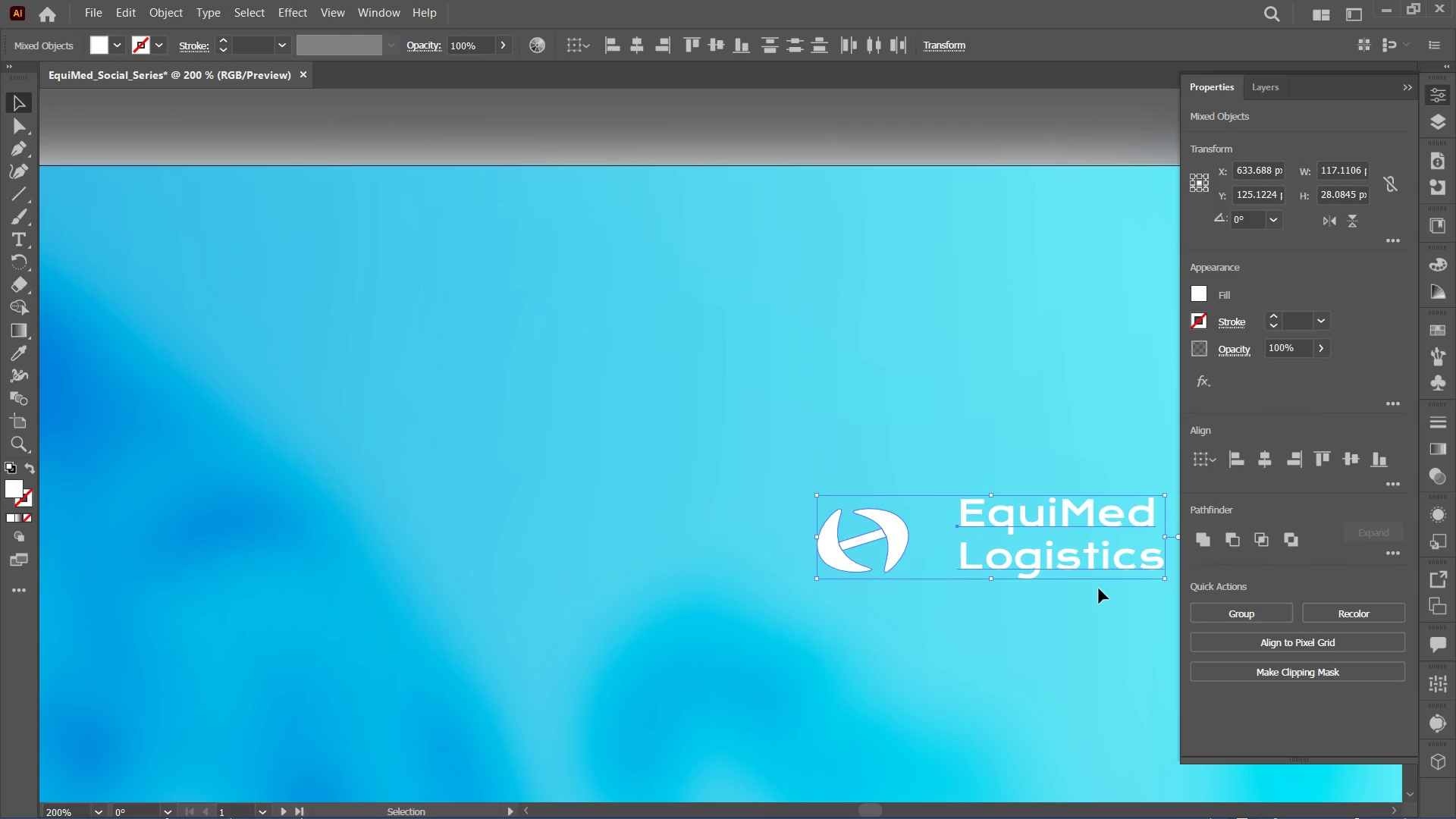 
left_click([1098, 613])
 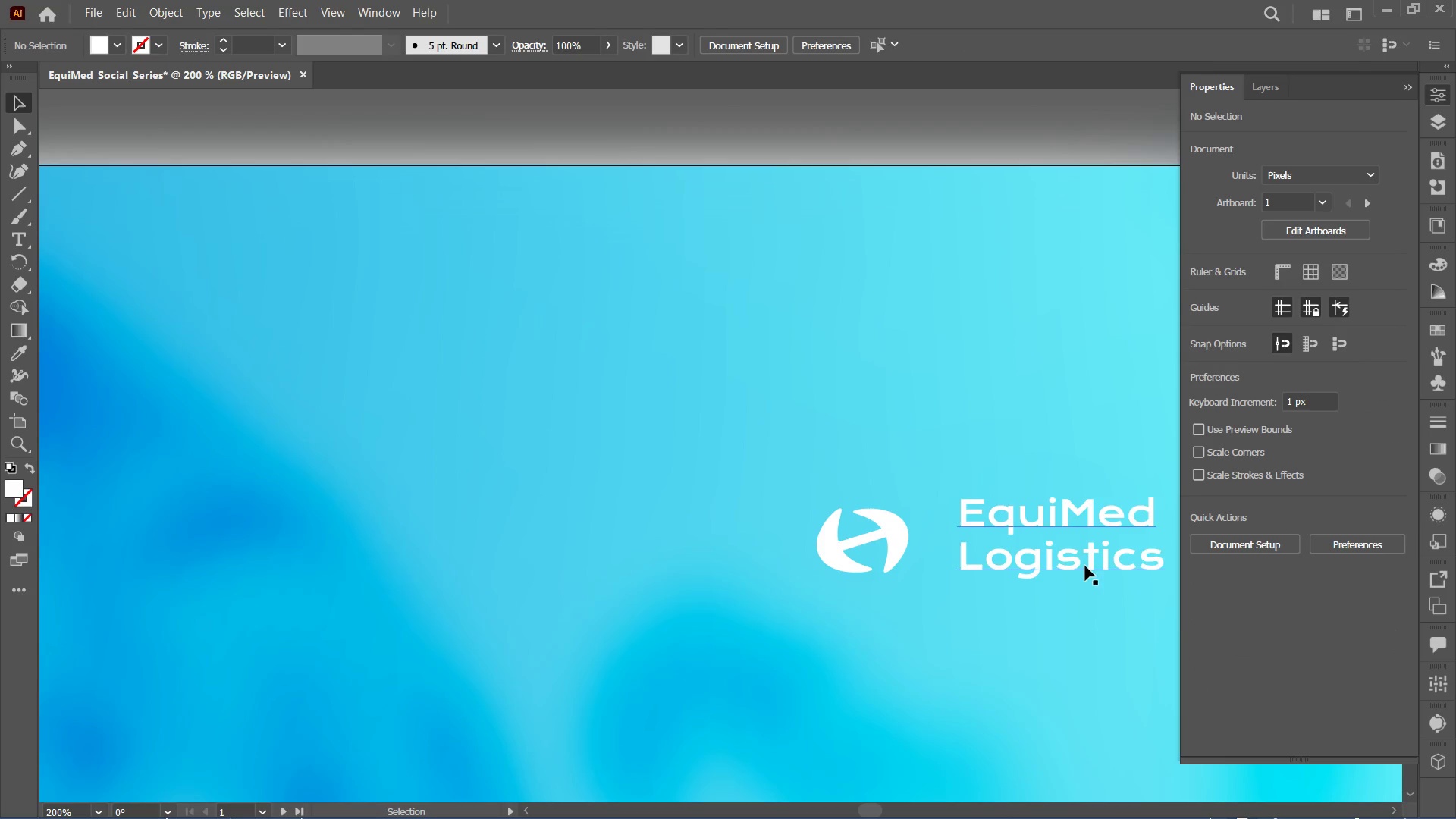 
left_click_drag(start_coordinate=[1084, 564], to_coordinate=[1051, 563])
 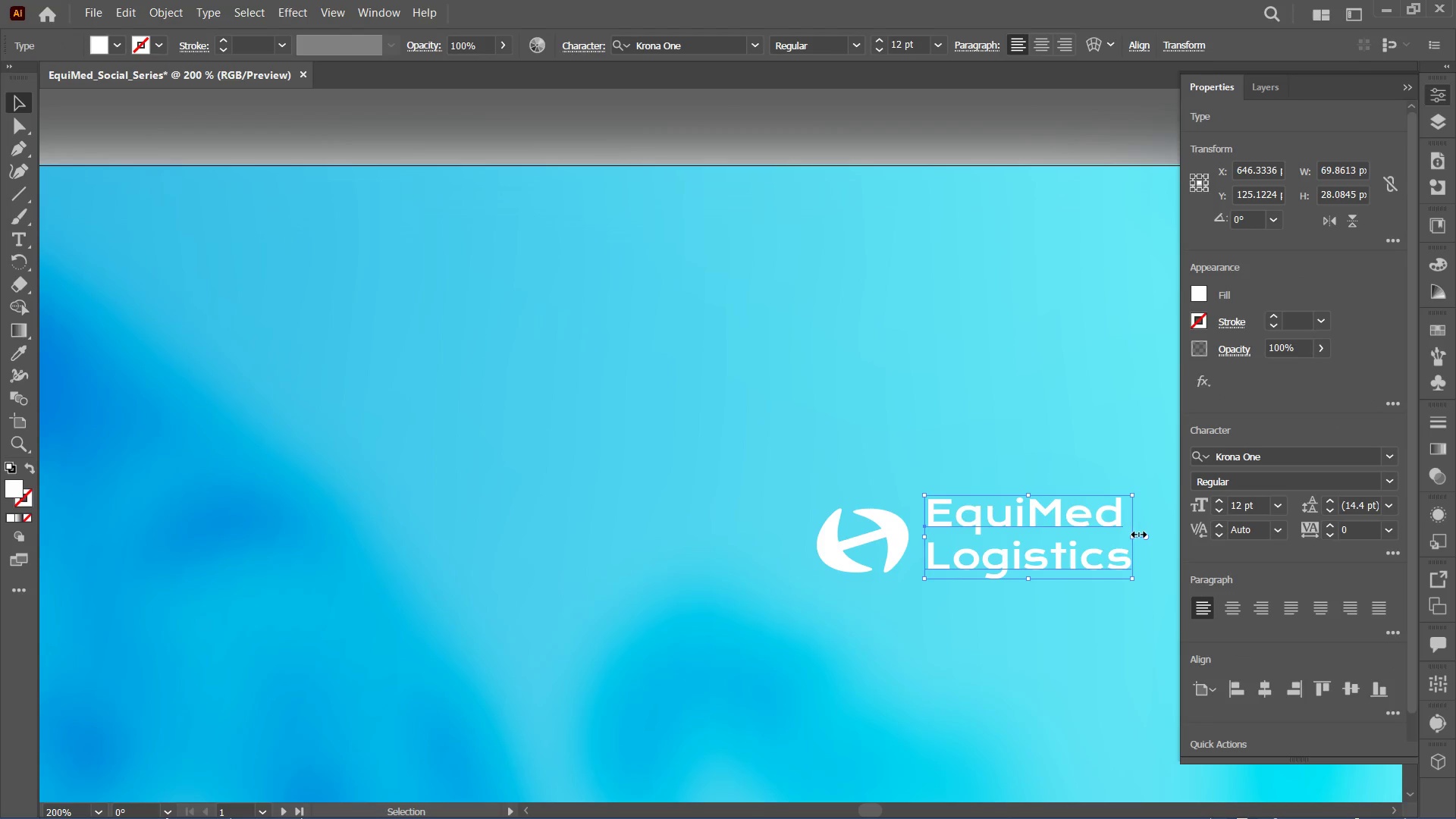 
hold_key(key=ShiftLeft, duration=1.81)
left_click_drag(start_coordinate=[1135, 535], to_coordinate=[1078, 535])
 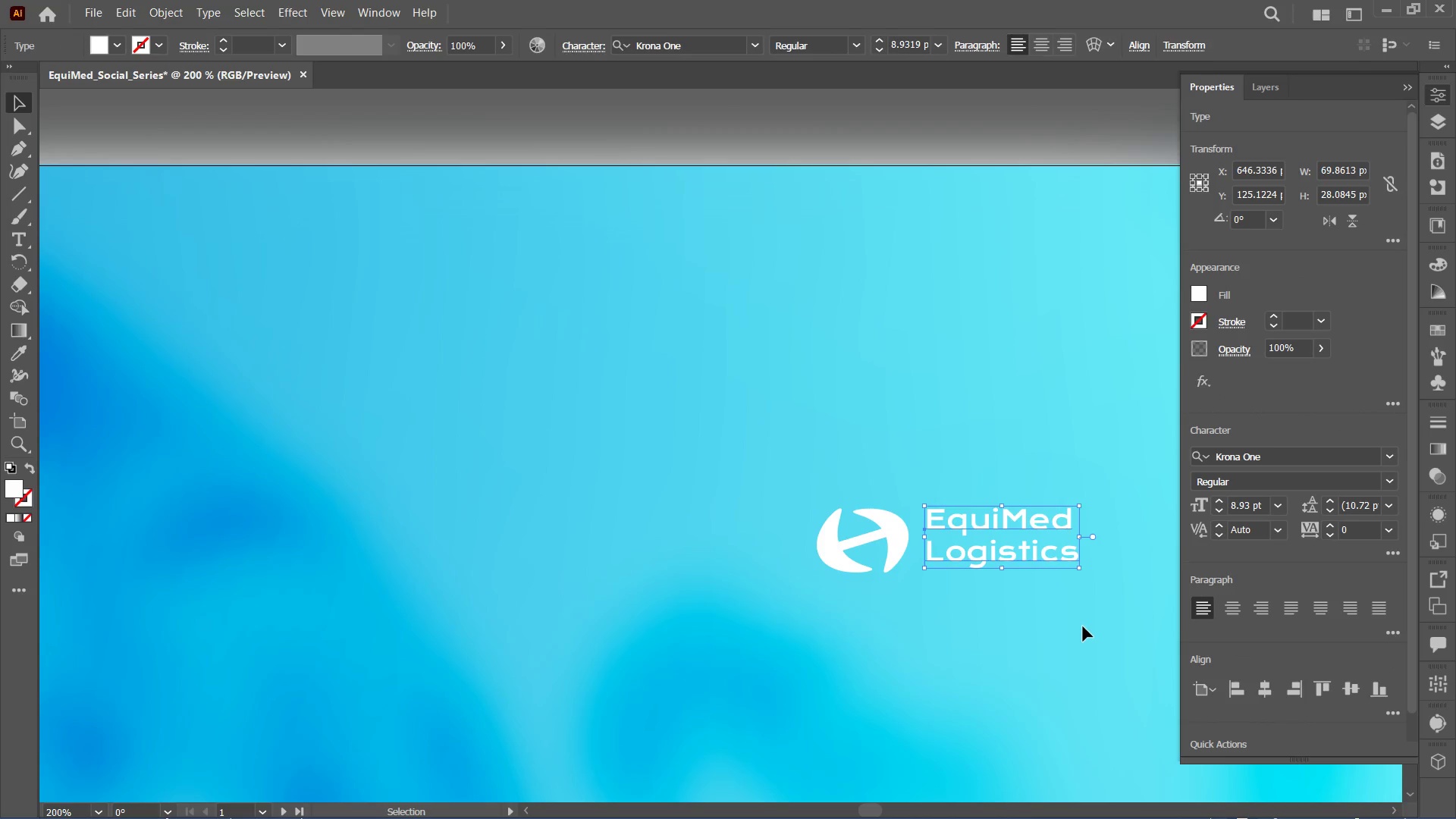 
left_click([1083, 626])
 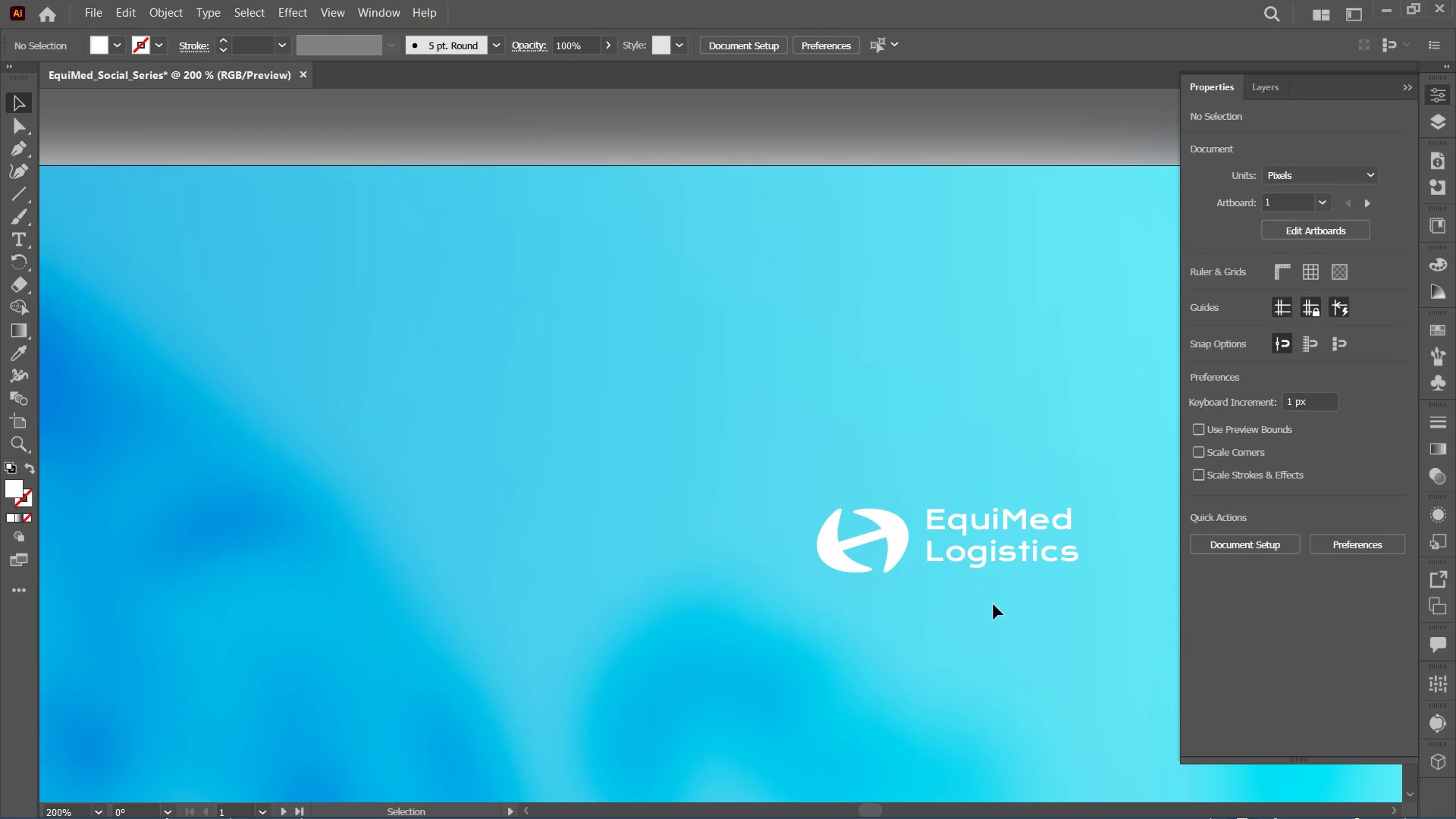 
left_click_drag(start_coordinate=[993, 604], to_coordinate=[673, 391])
 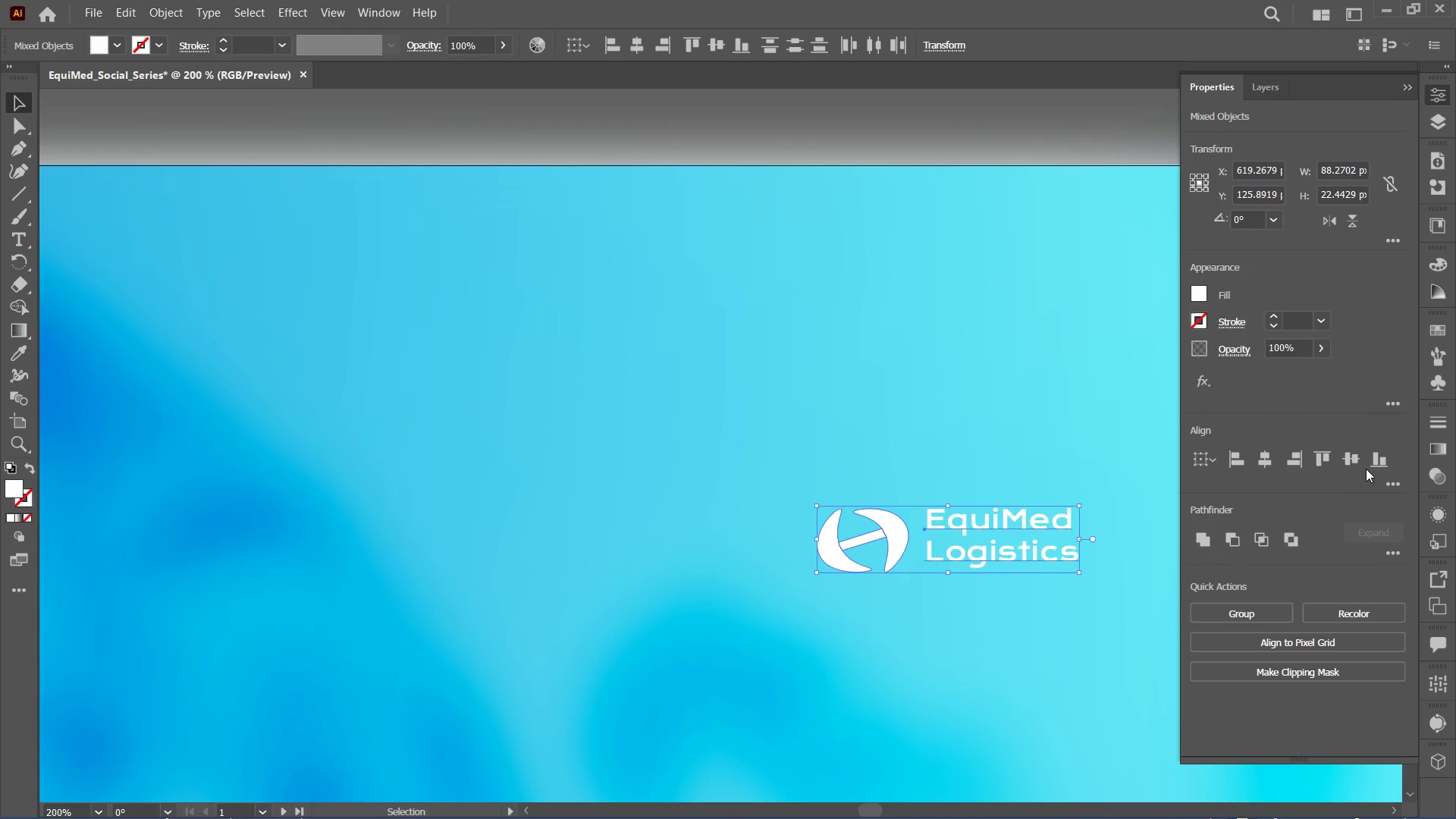 
double_click([1351, 461])
 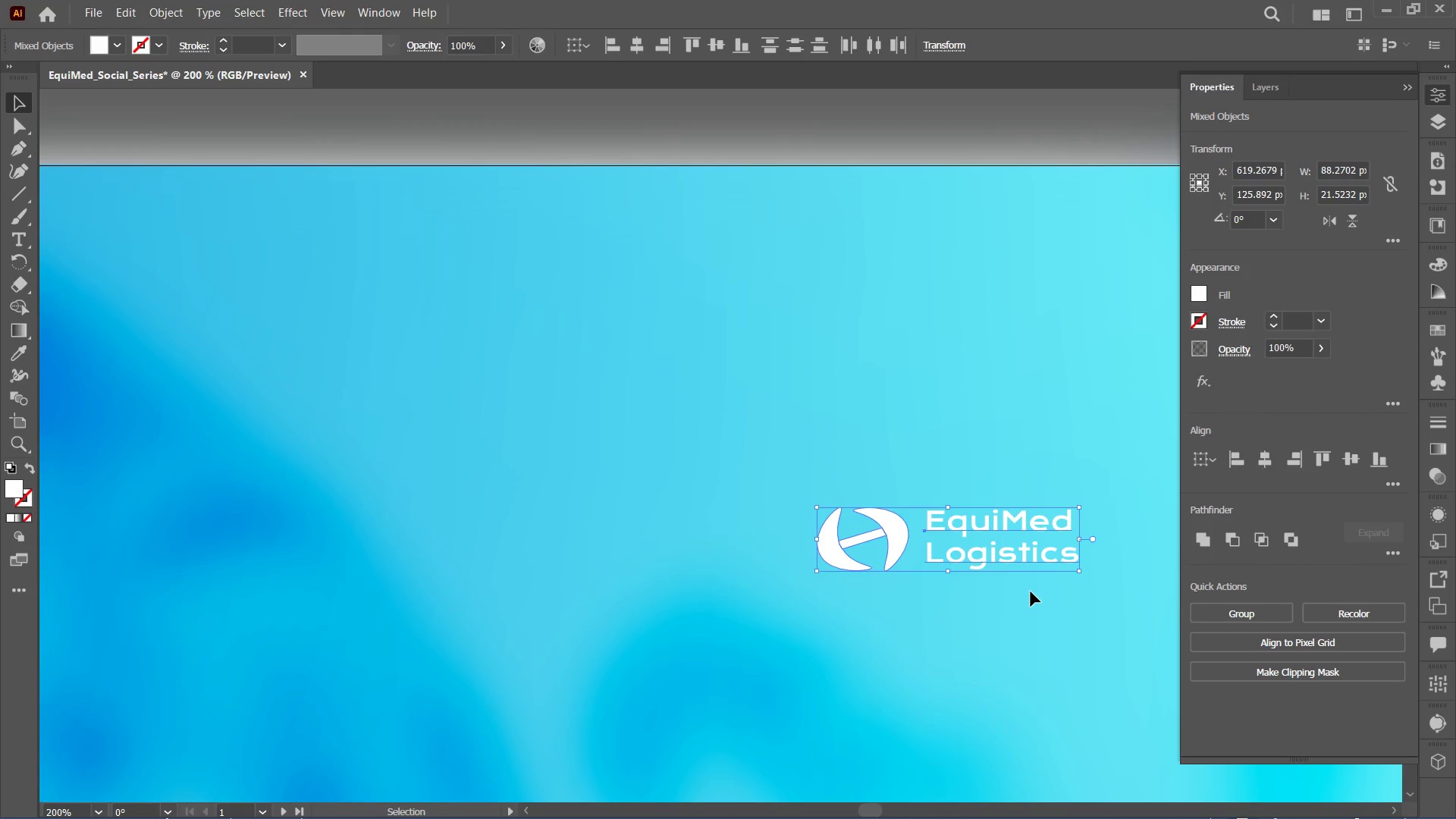 
left_click([1031, 592])
 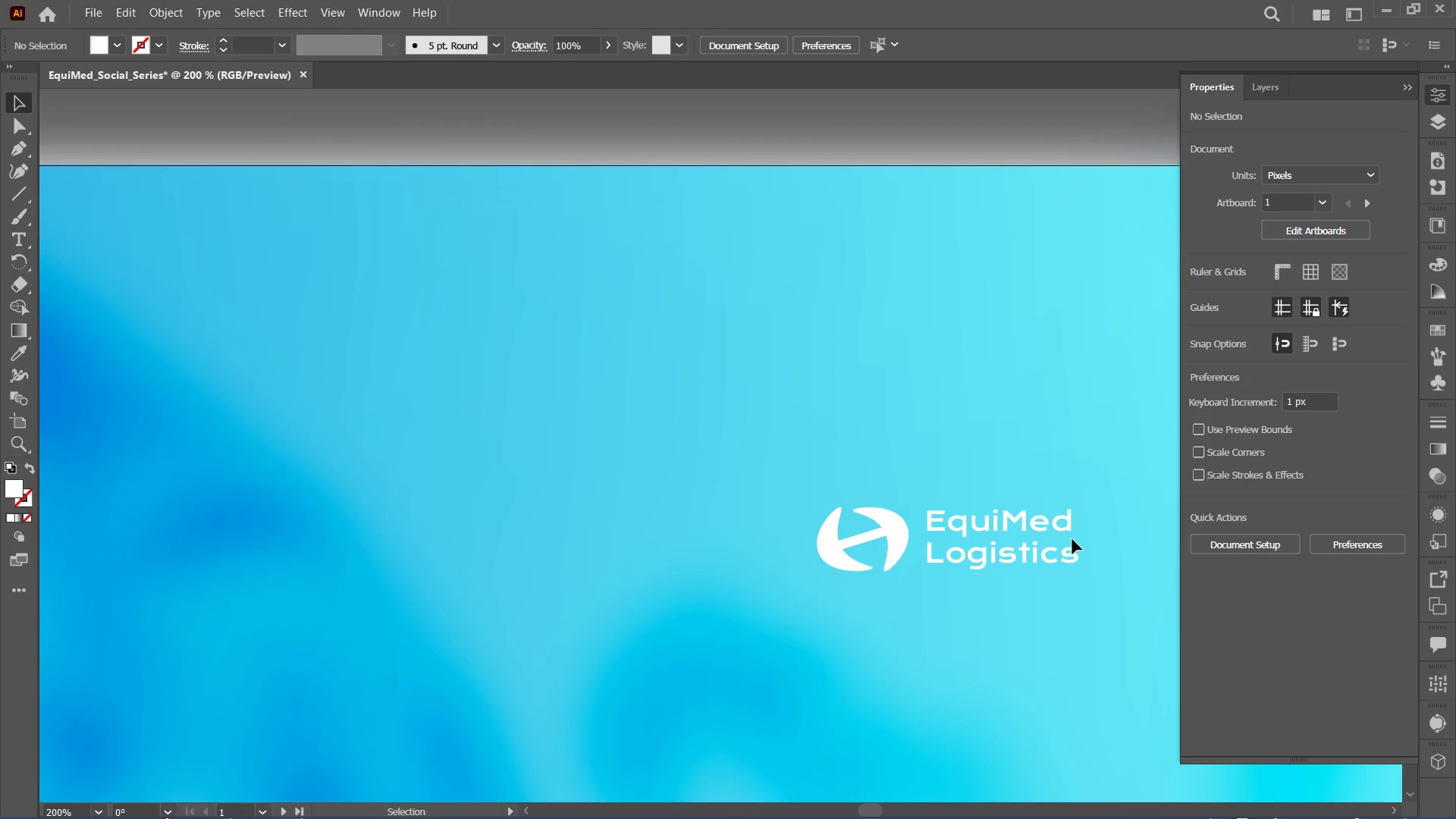 
left_click([1072, 539])
 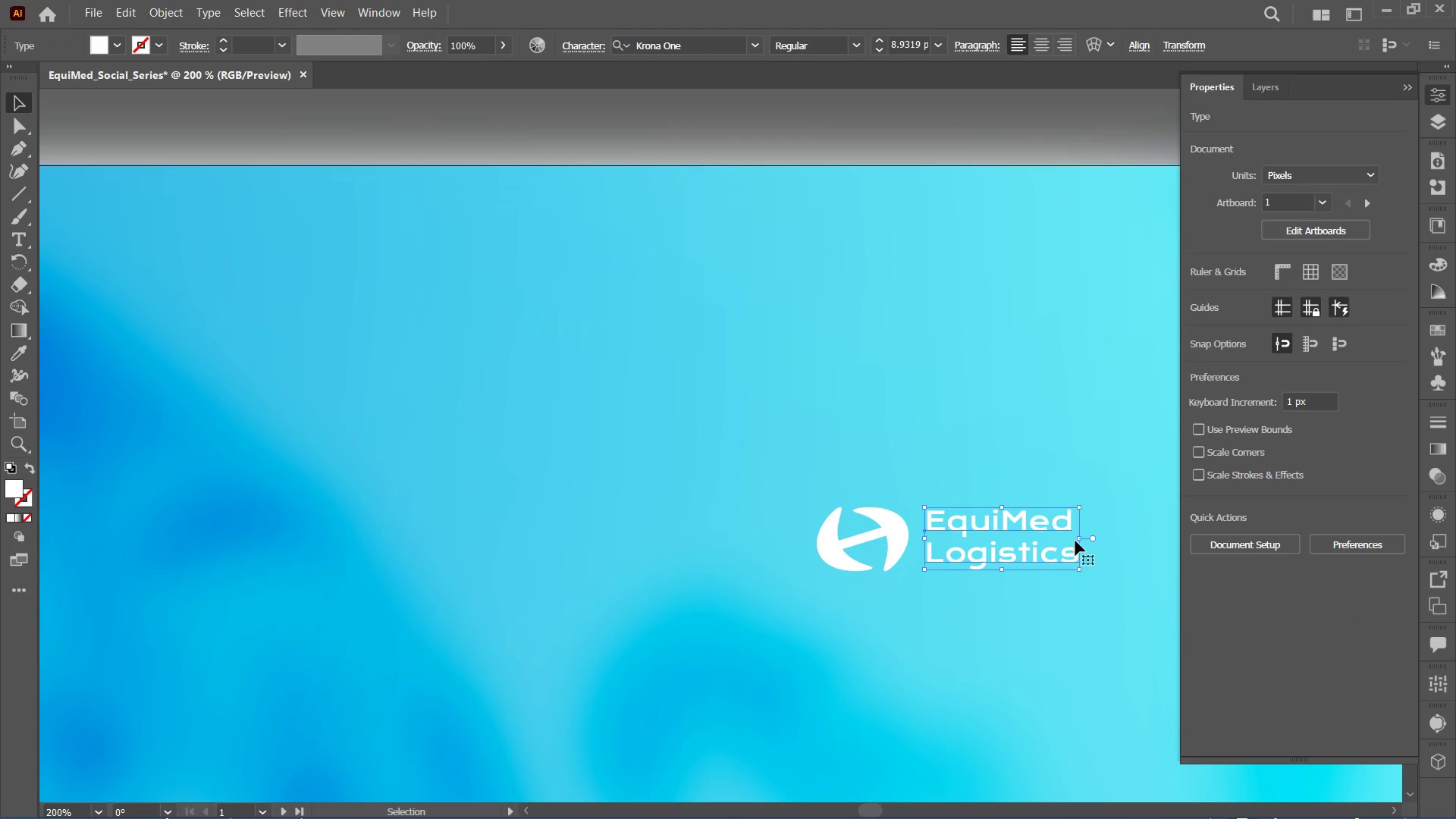 
hold_key(key=ShiftLeft, duration=1.17)
left_click_drag(start_coordinate=[1081, 535], to_coordinate=[1095, 538])
 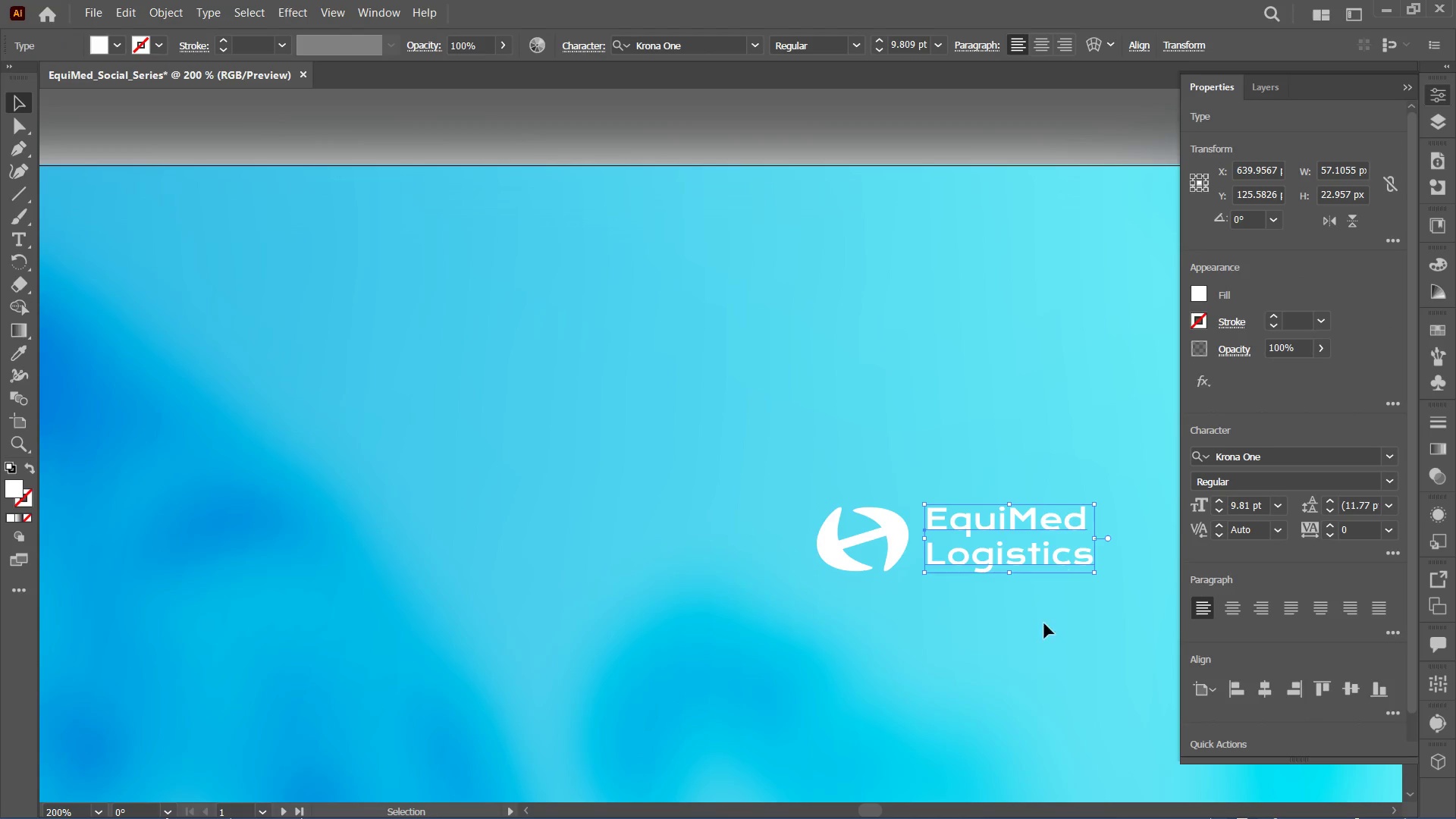 
left_click_drag(start_coordinate=[1034, 645], to_coordinate=[680, 434])
 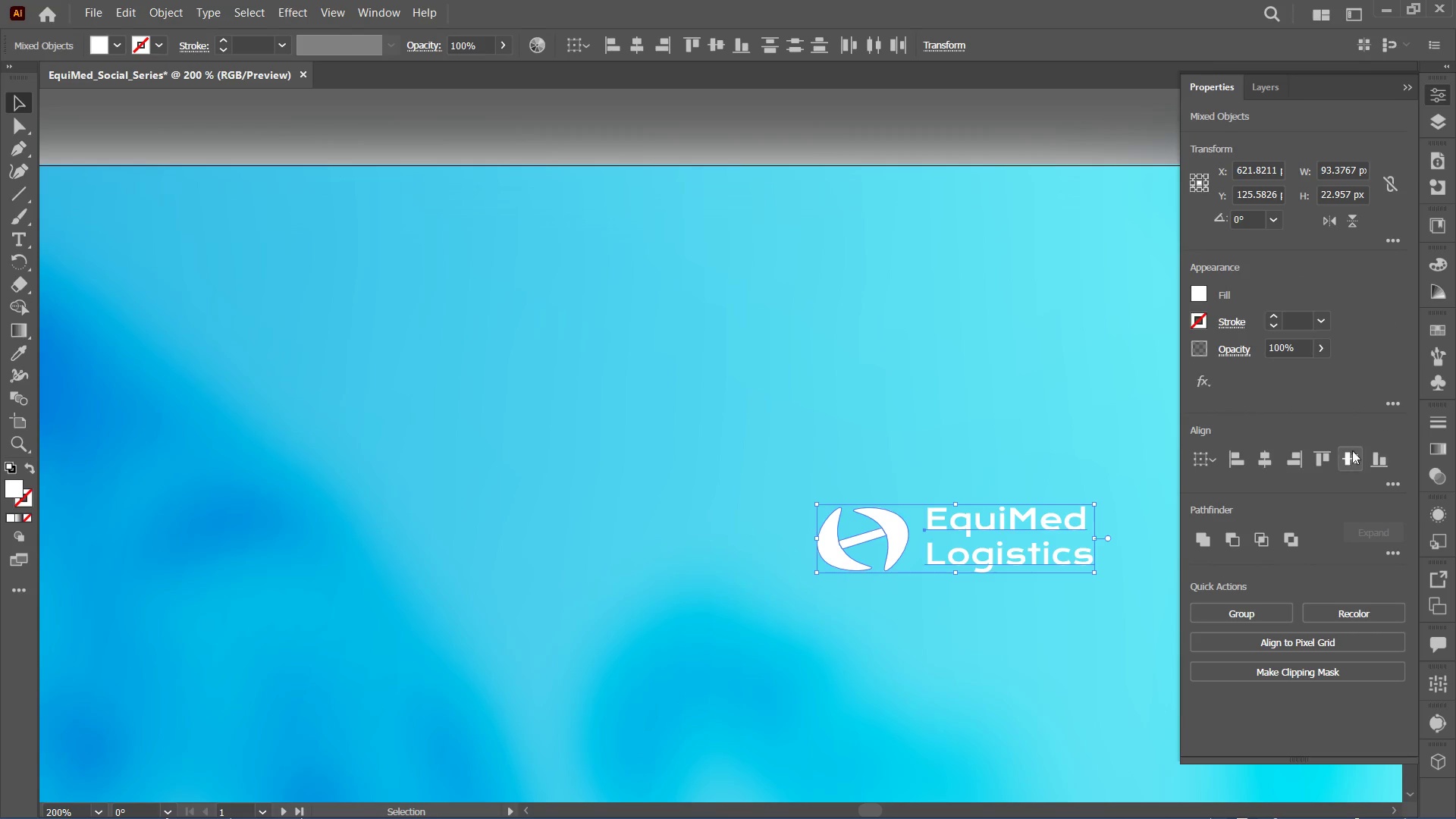 
double_click([1348, 453])
 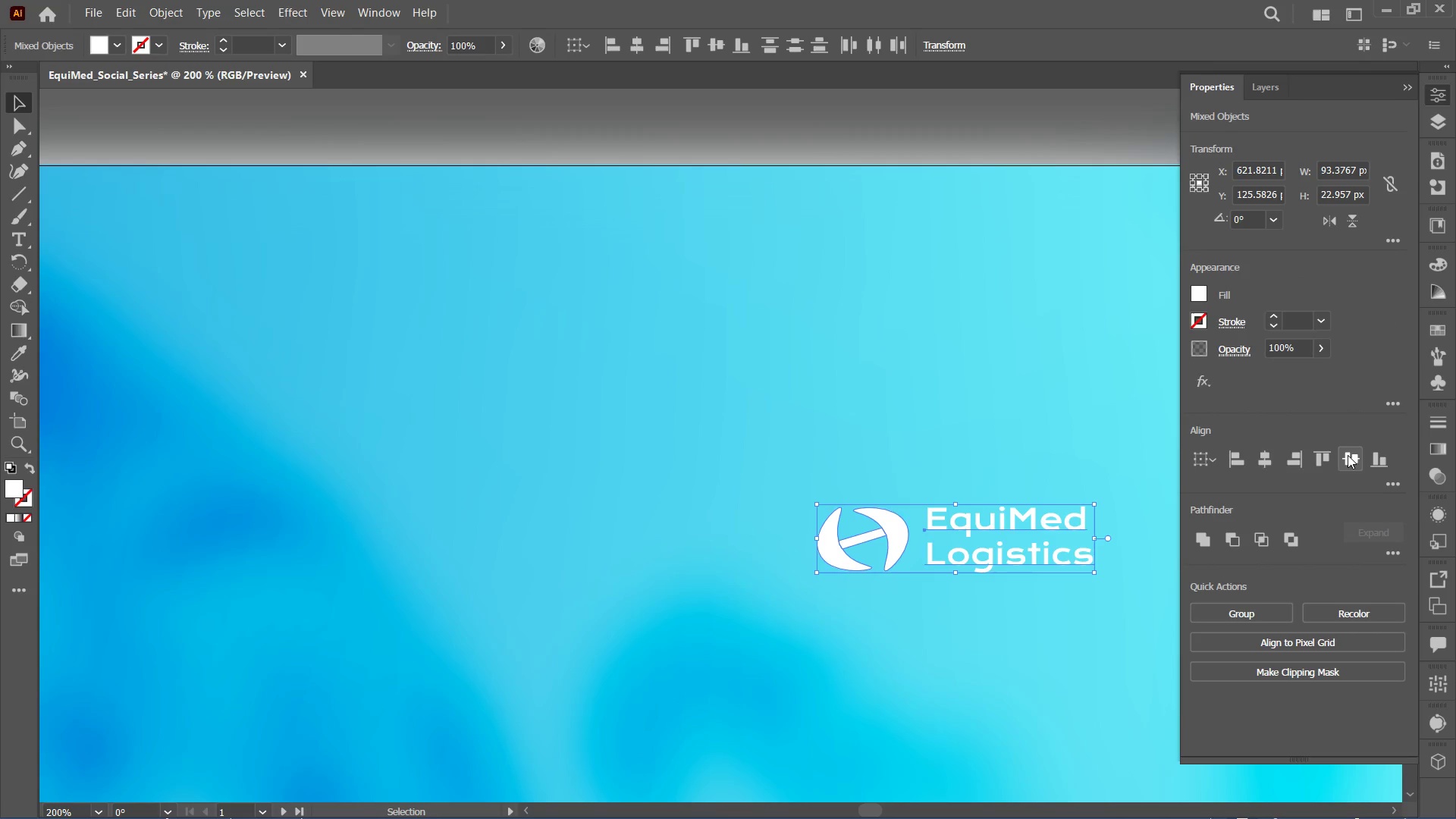 
triple_click([1348, 457])
 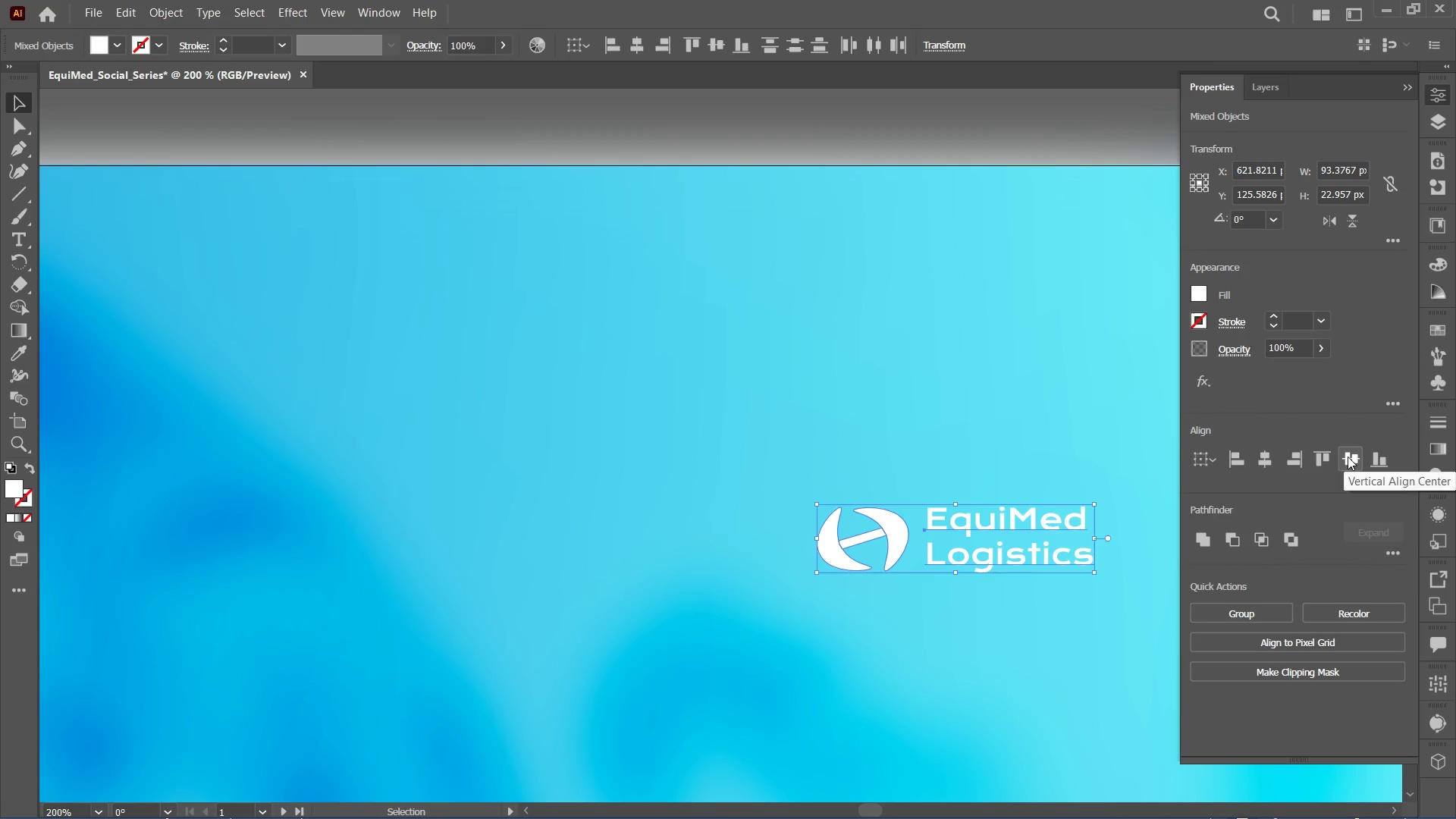 
triple_click([1348, 457])
 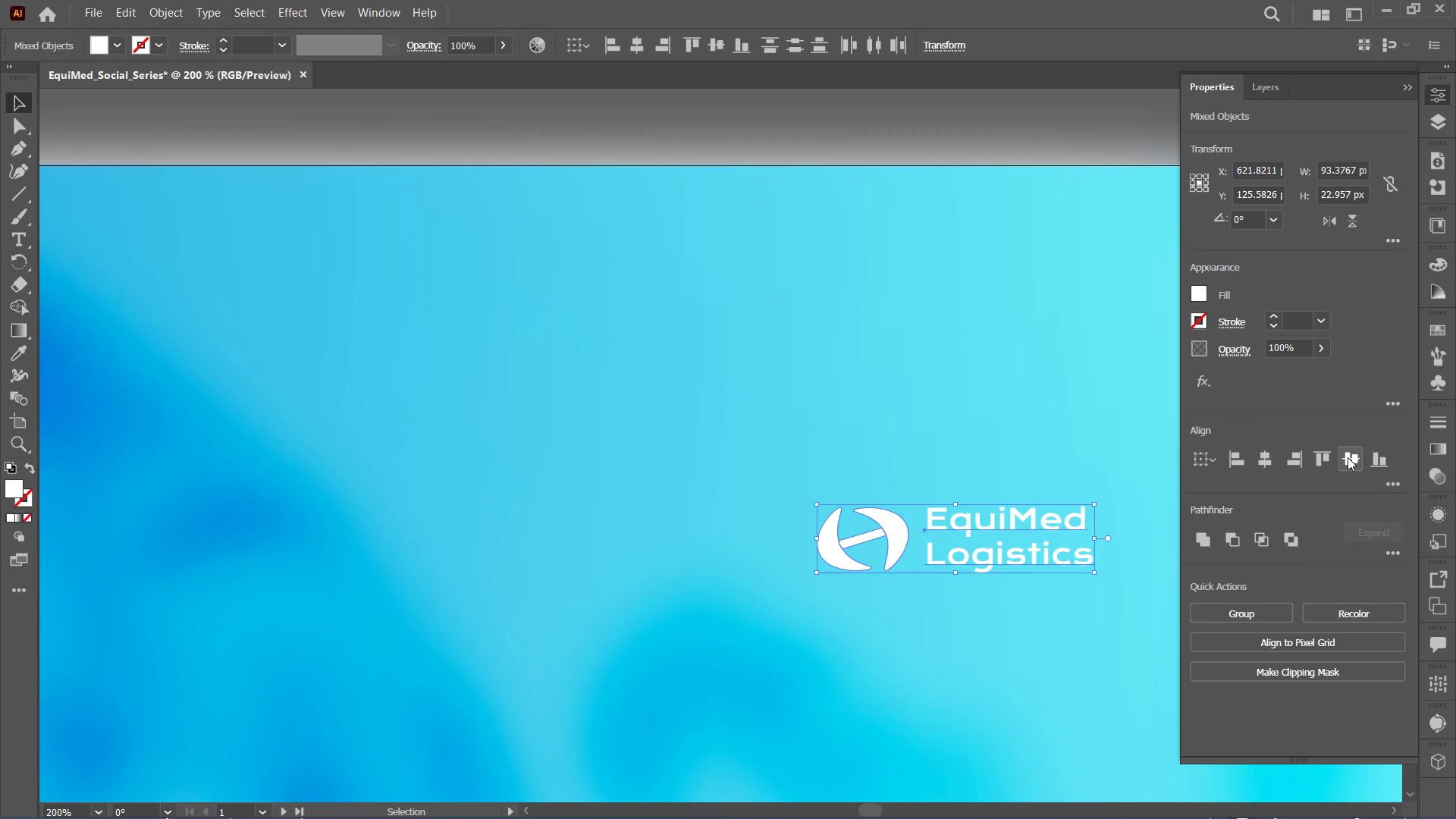 
triple_click([1348, 460])
 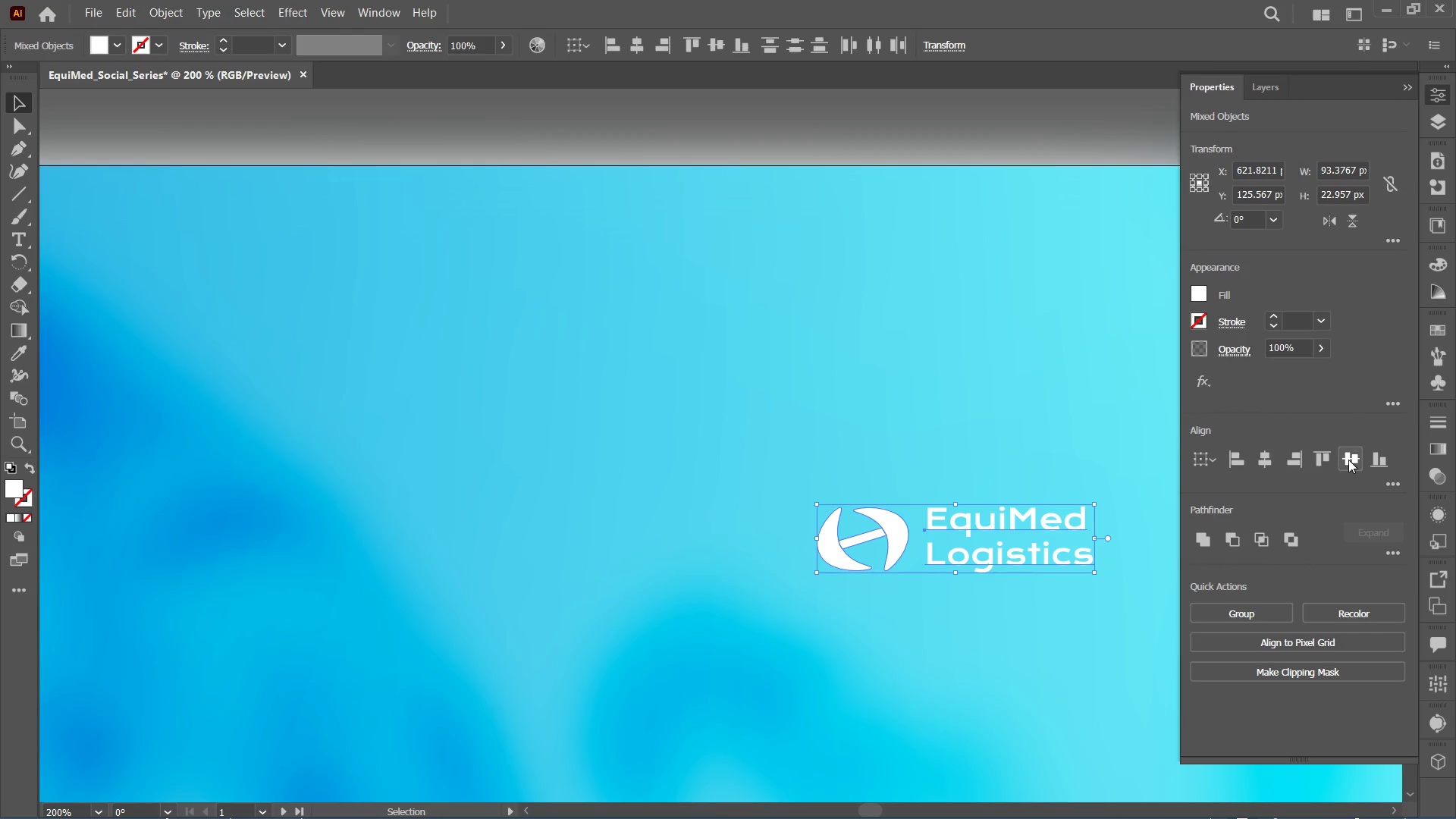 
triple_click([1348, 460])
 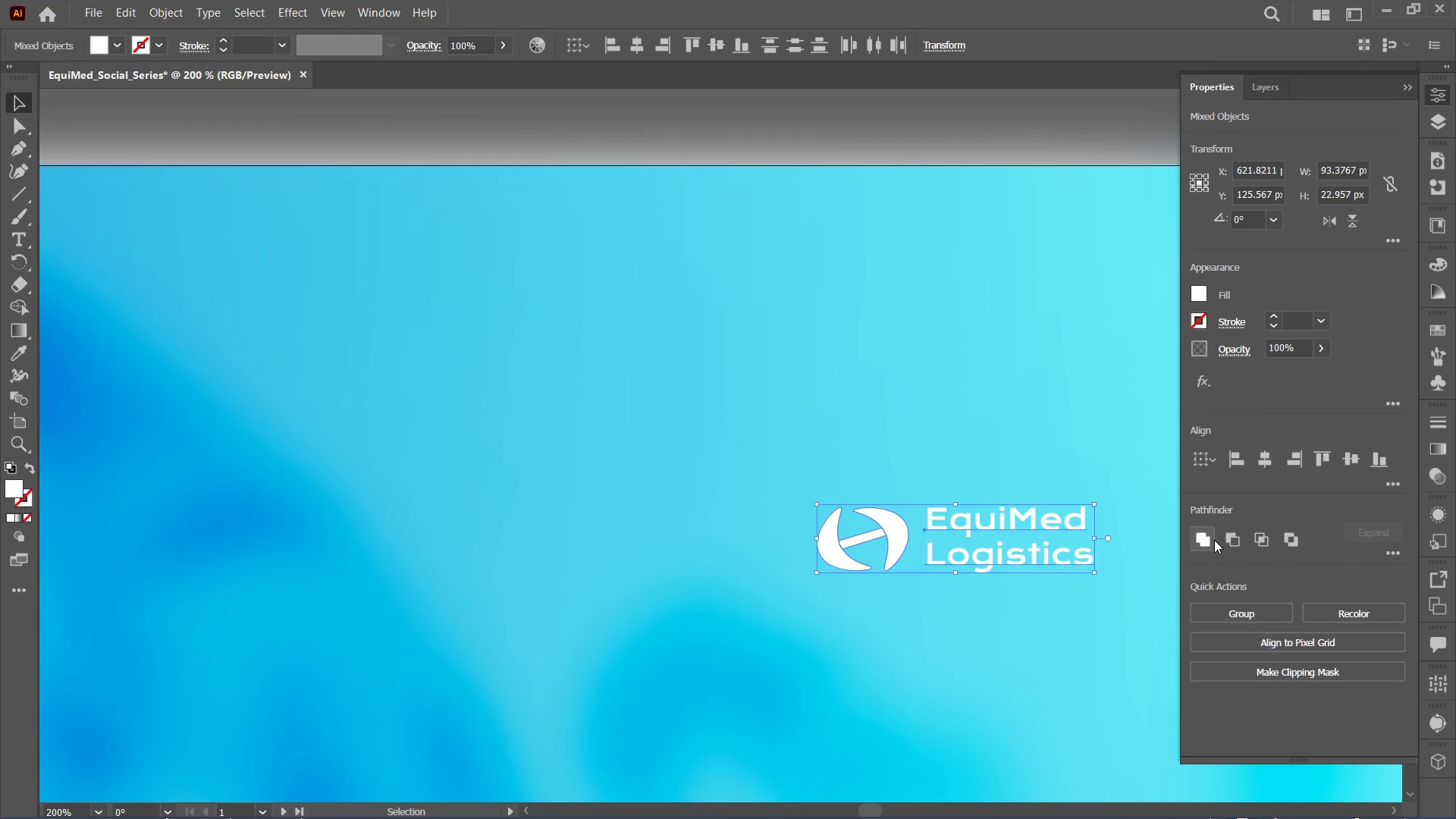 
key(Control+G)
 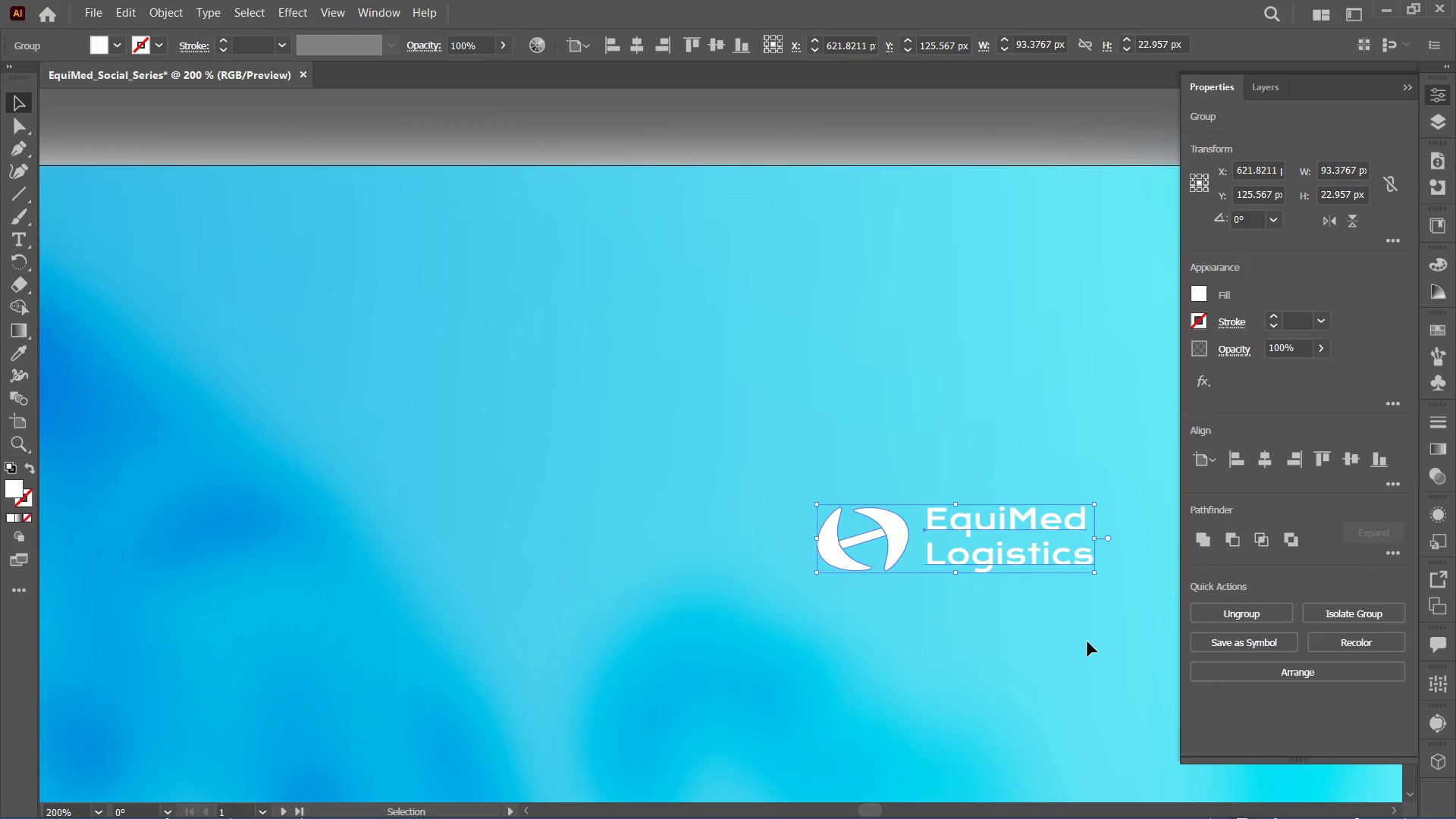 
key(Control+Minus)
 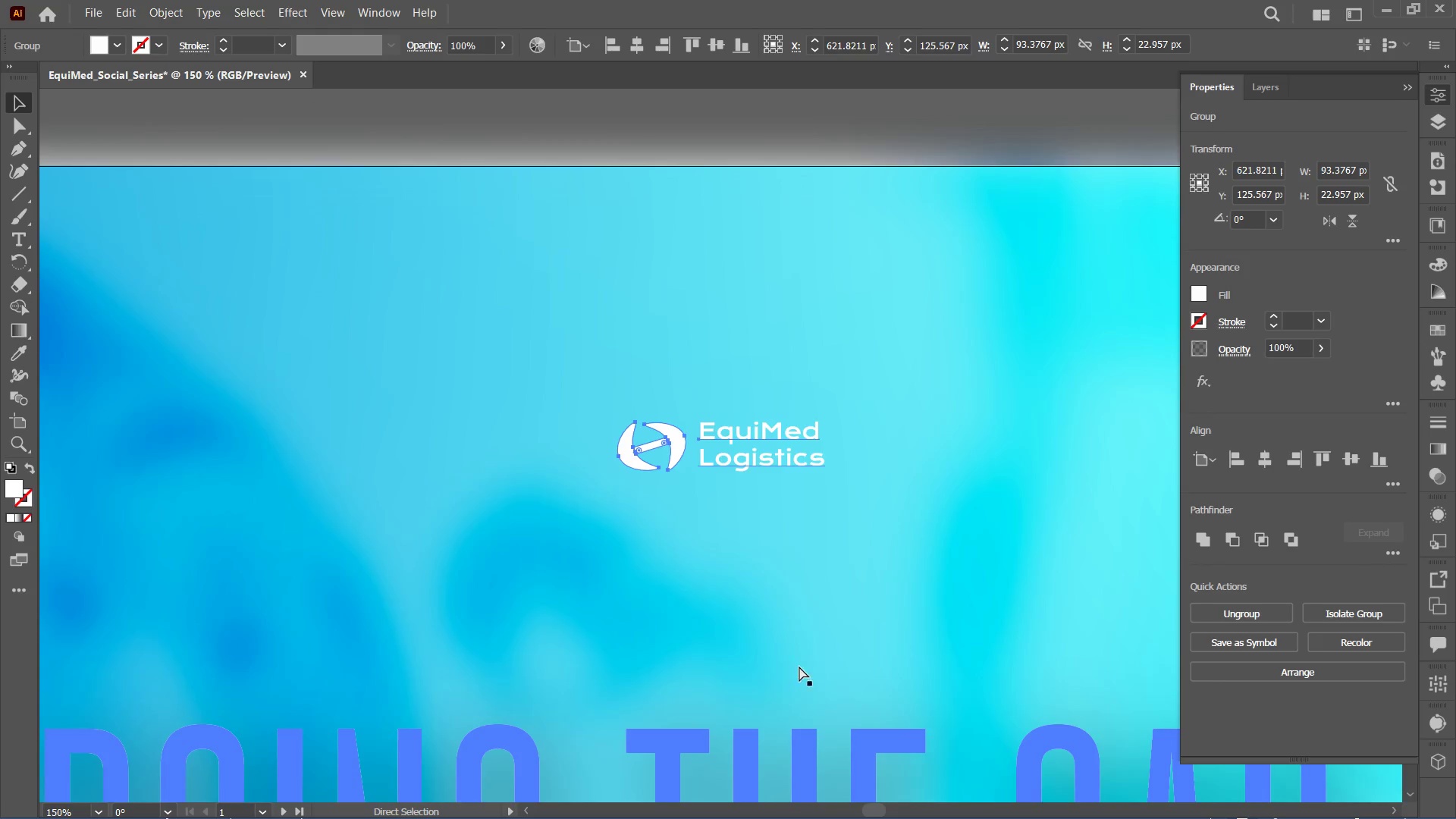 
key(Control+Minus)
 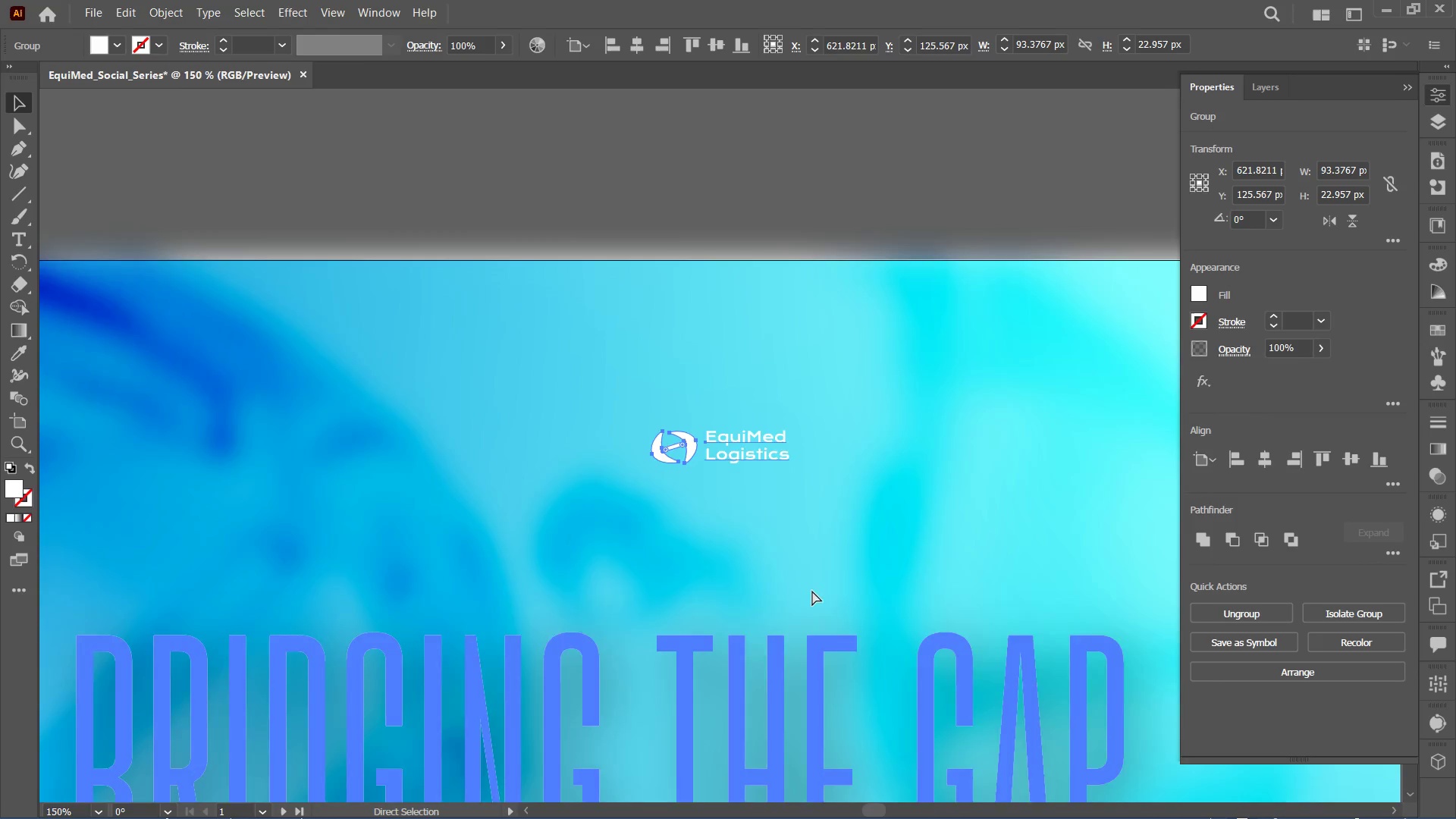 
key(Control+Minus)
 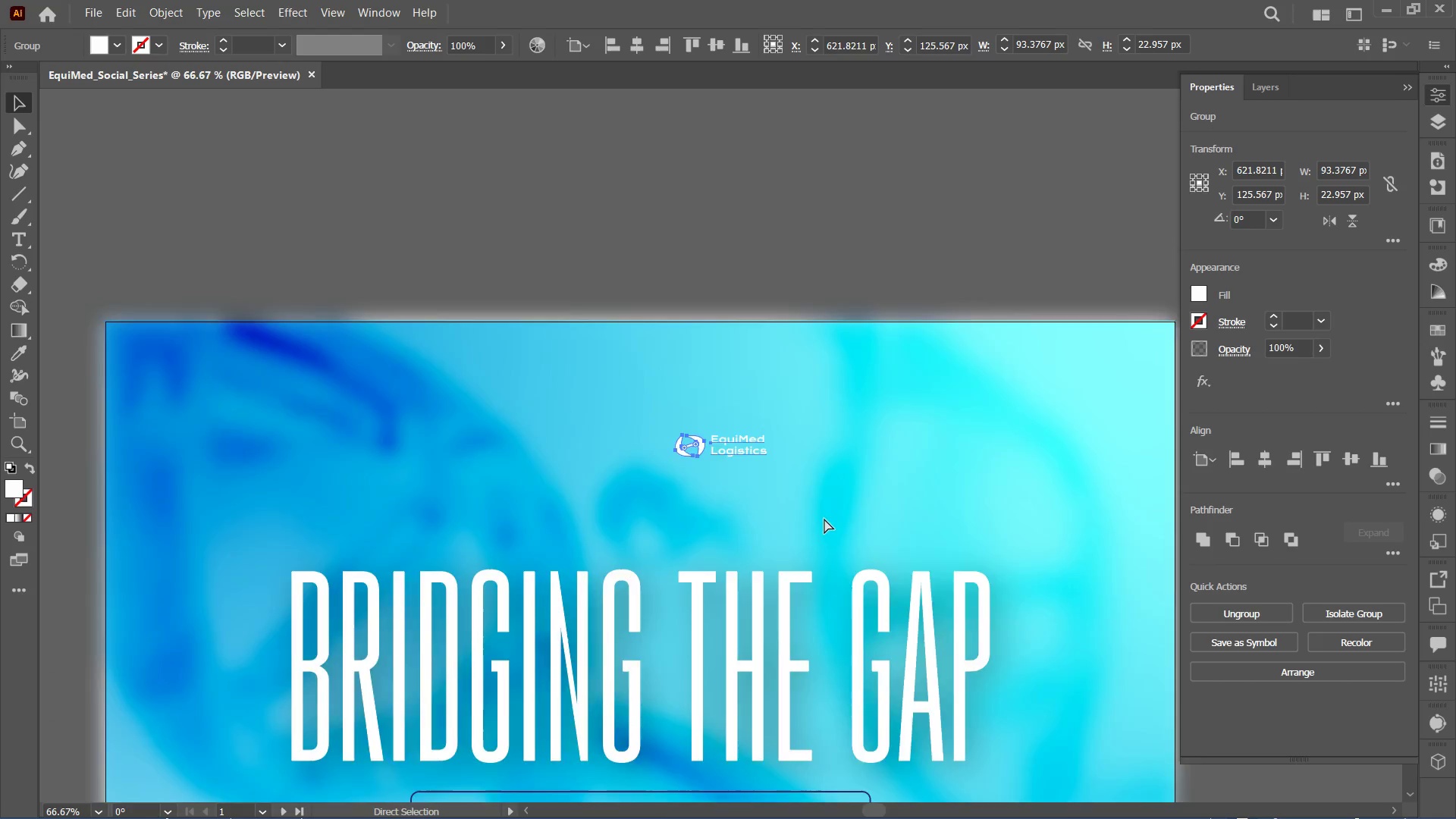 
key(Control+Minus)
 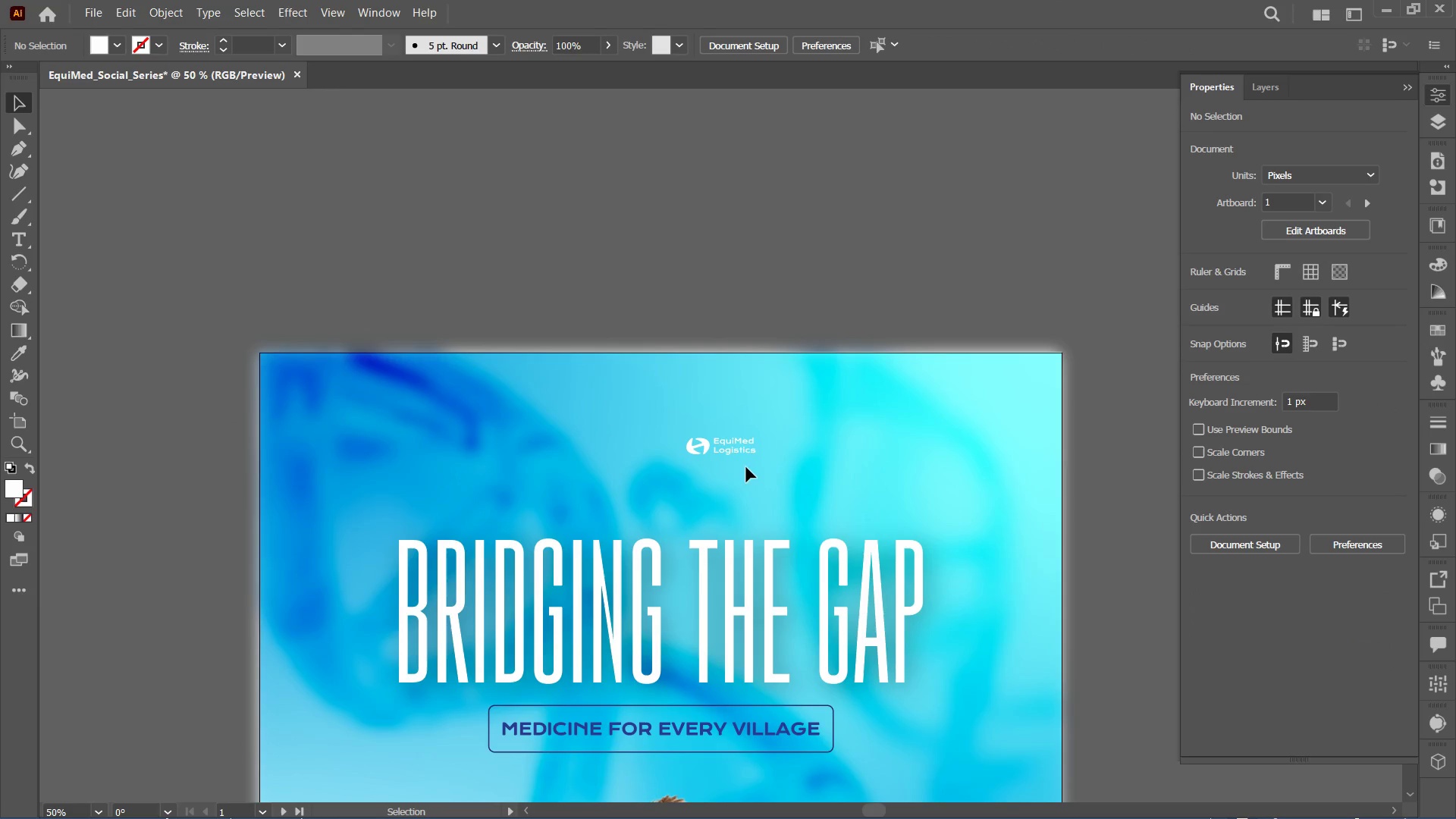 
left_click([736, 452])
 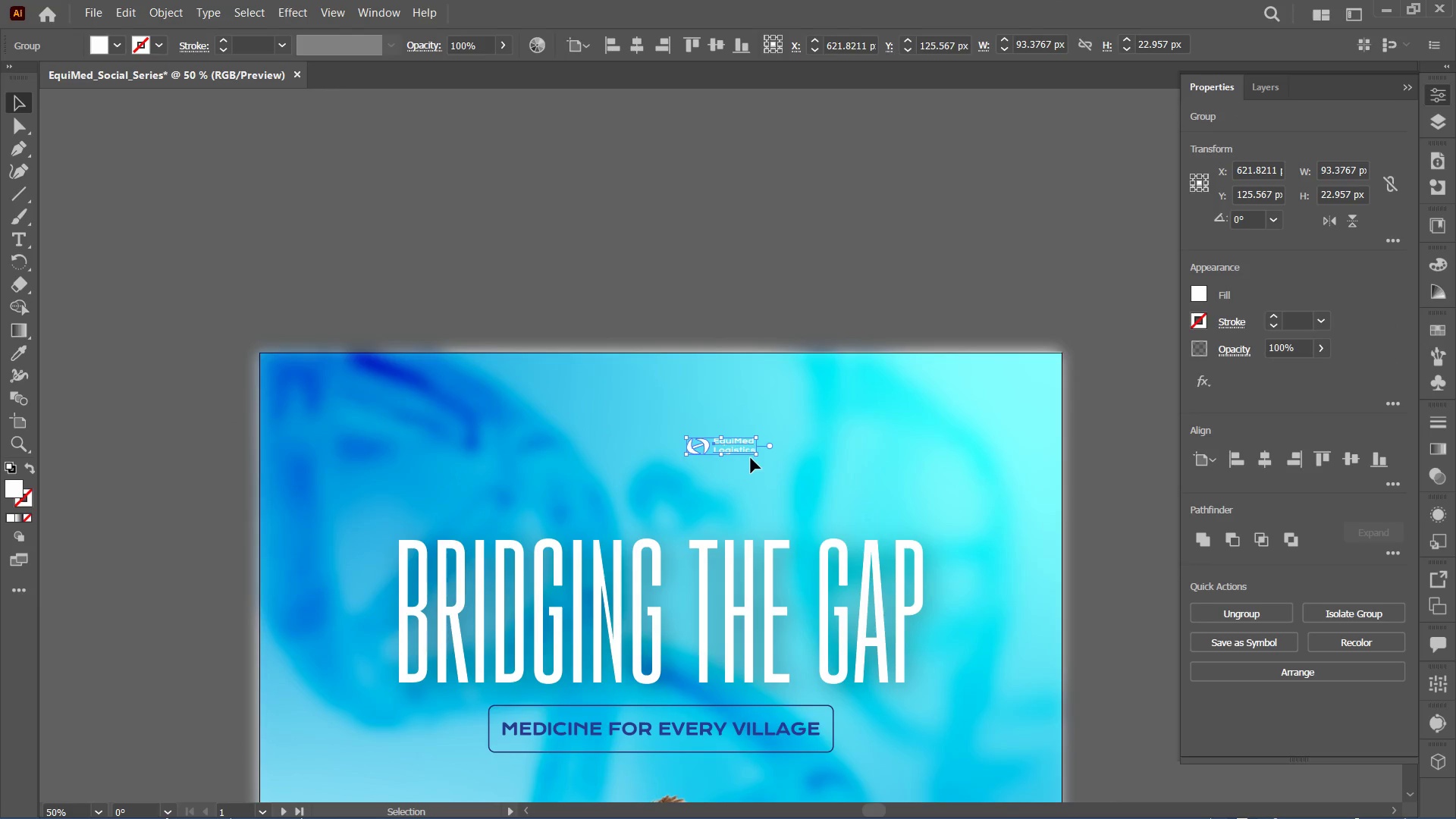 
hold_key(key=AltLeft, duration=0.86)
hold_key(key=ShiftLeft, duration=0.84)
left_click_drag(start_coordinate=[757, 457], to_coordinate=[817, 496])
 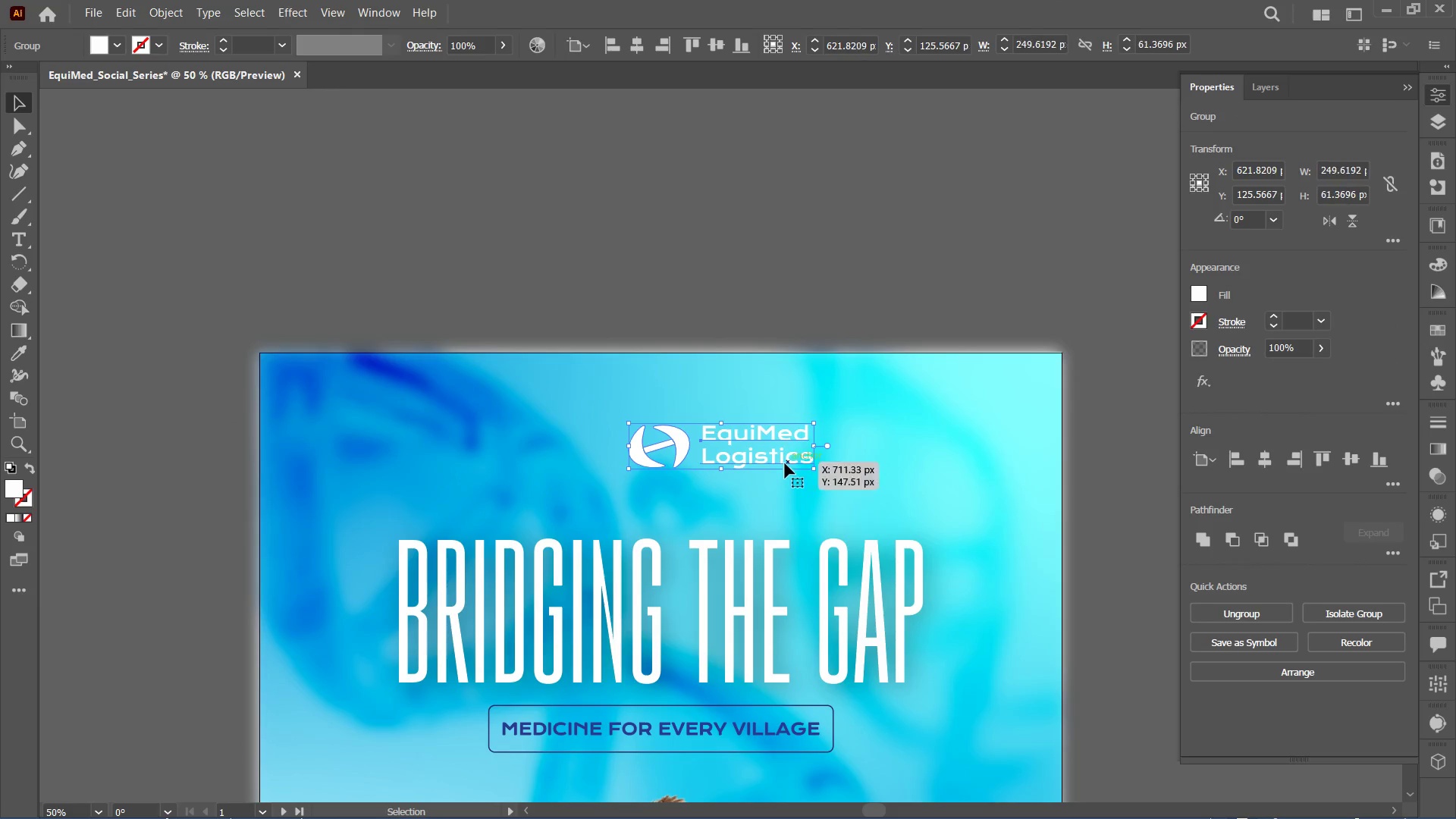 
left_click_drag(start_coordinate=[785, 463], to_coordinate=[745, 489])
 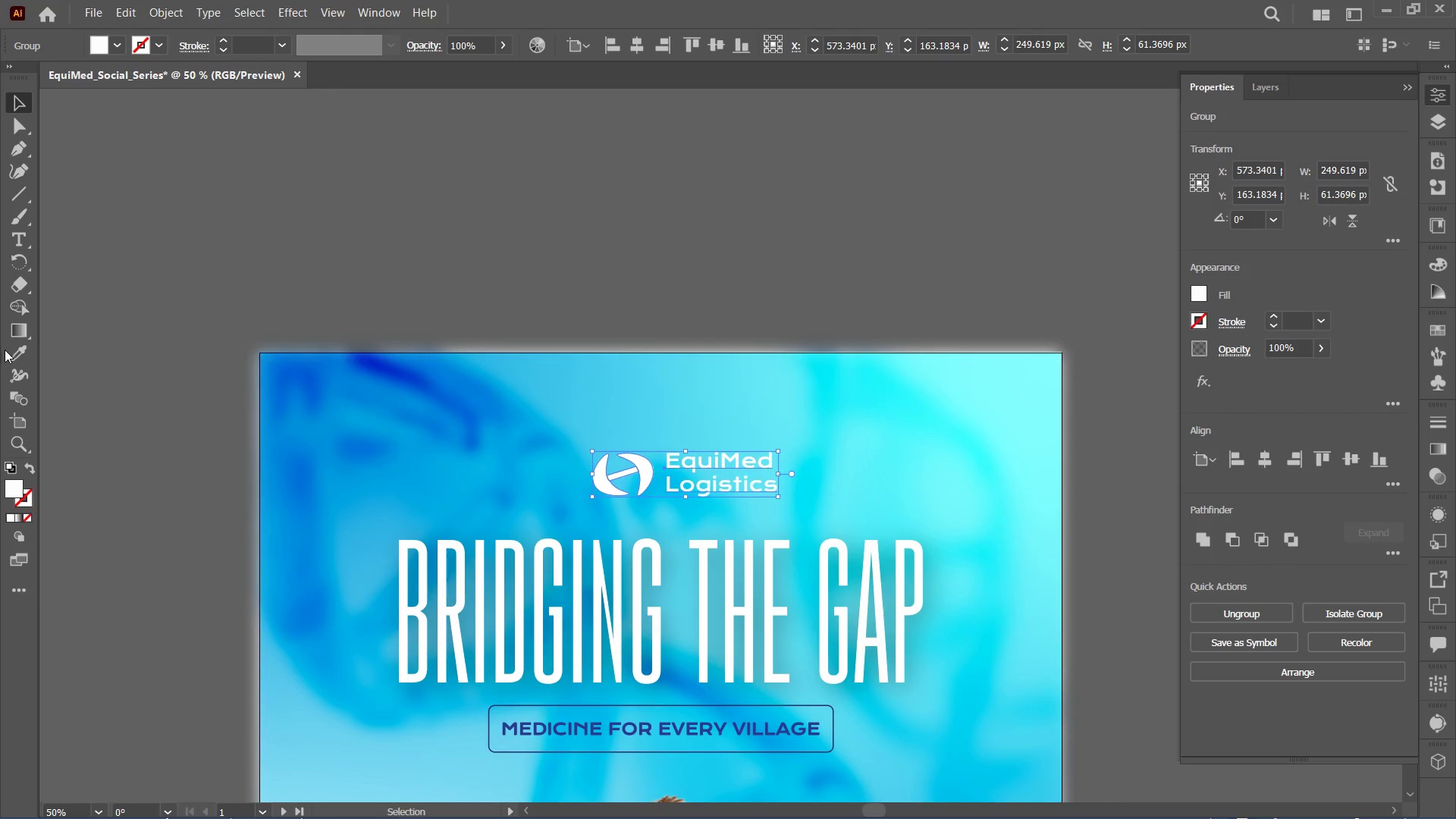 
left_click([11, 351])
 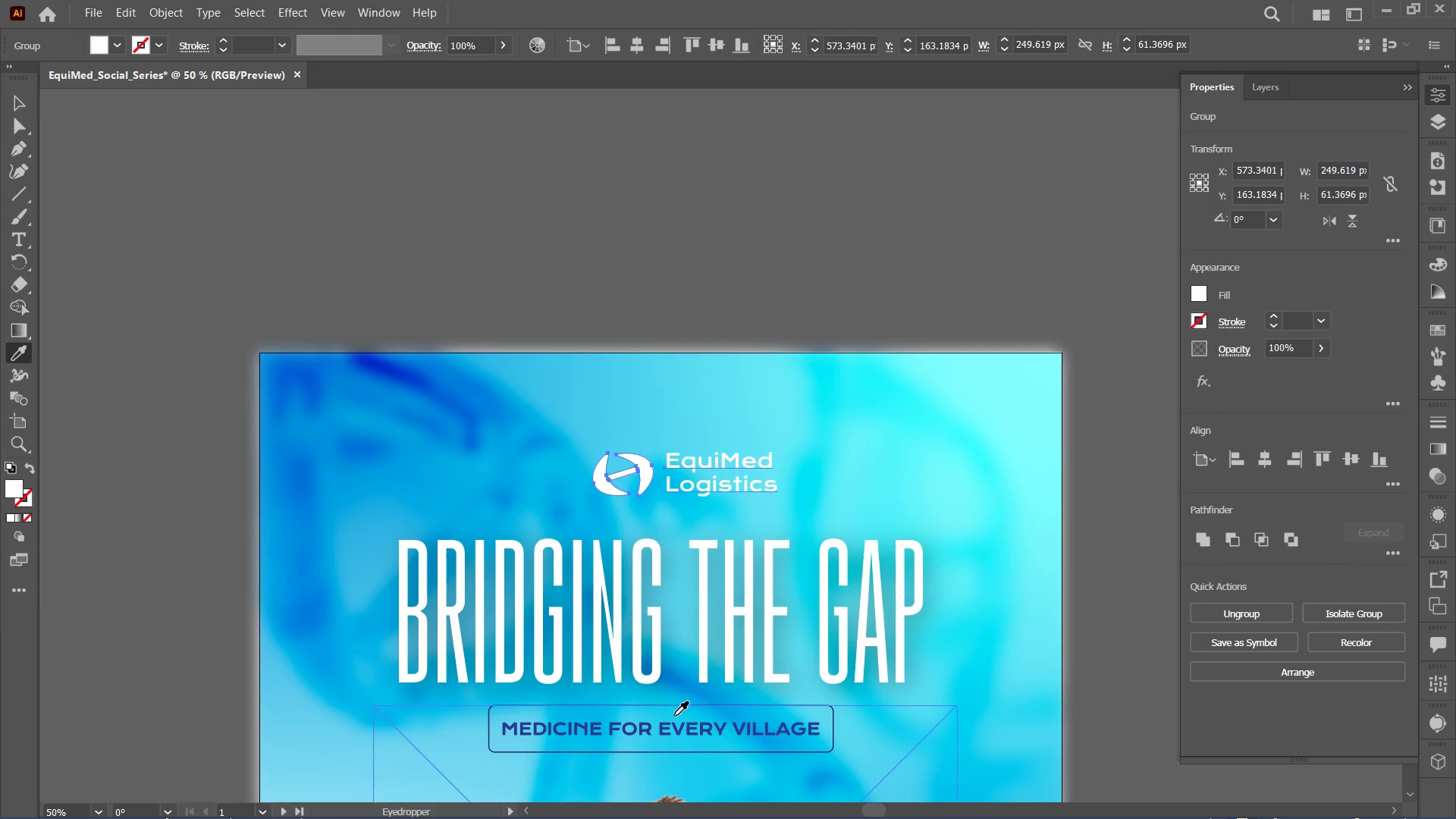 
left_click([675, 727])
 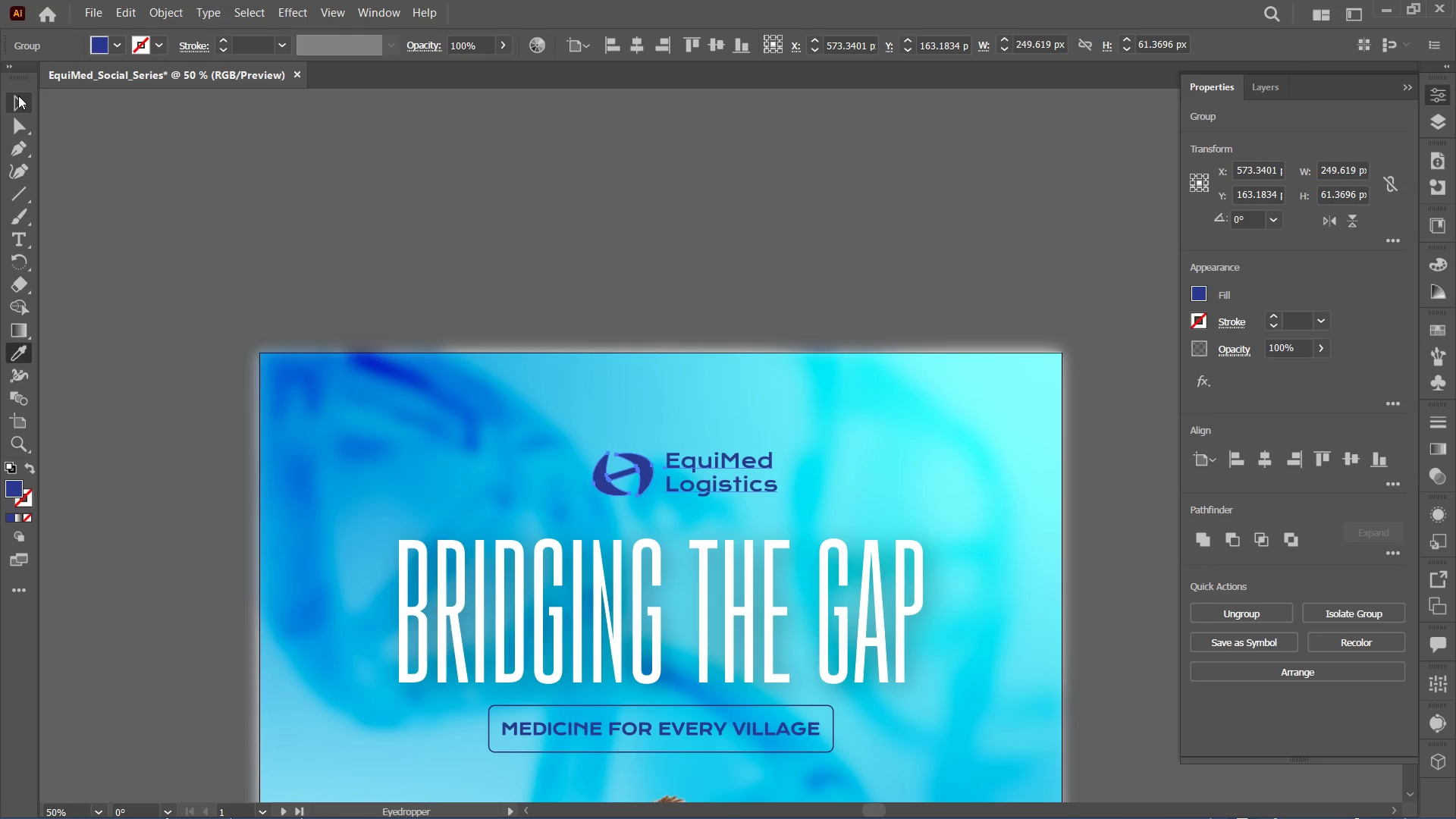 
left_click([837, 417])
 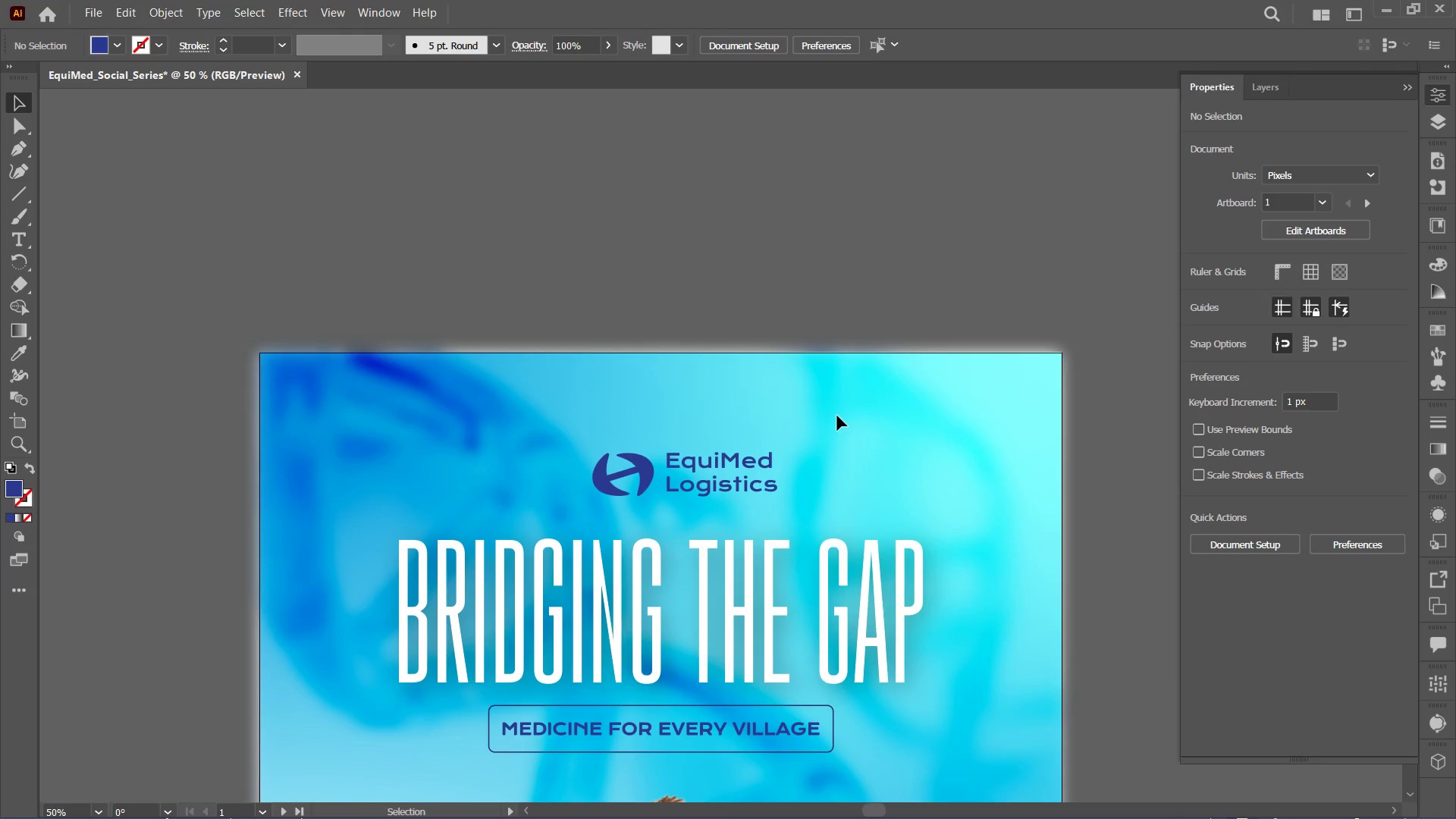 
key(Control+Minus)
 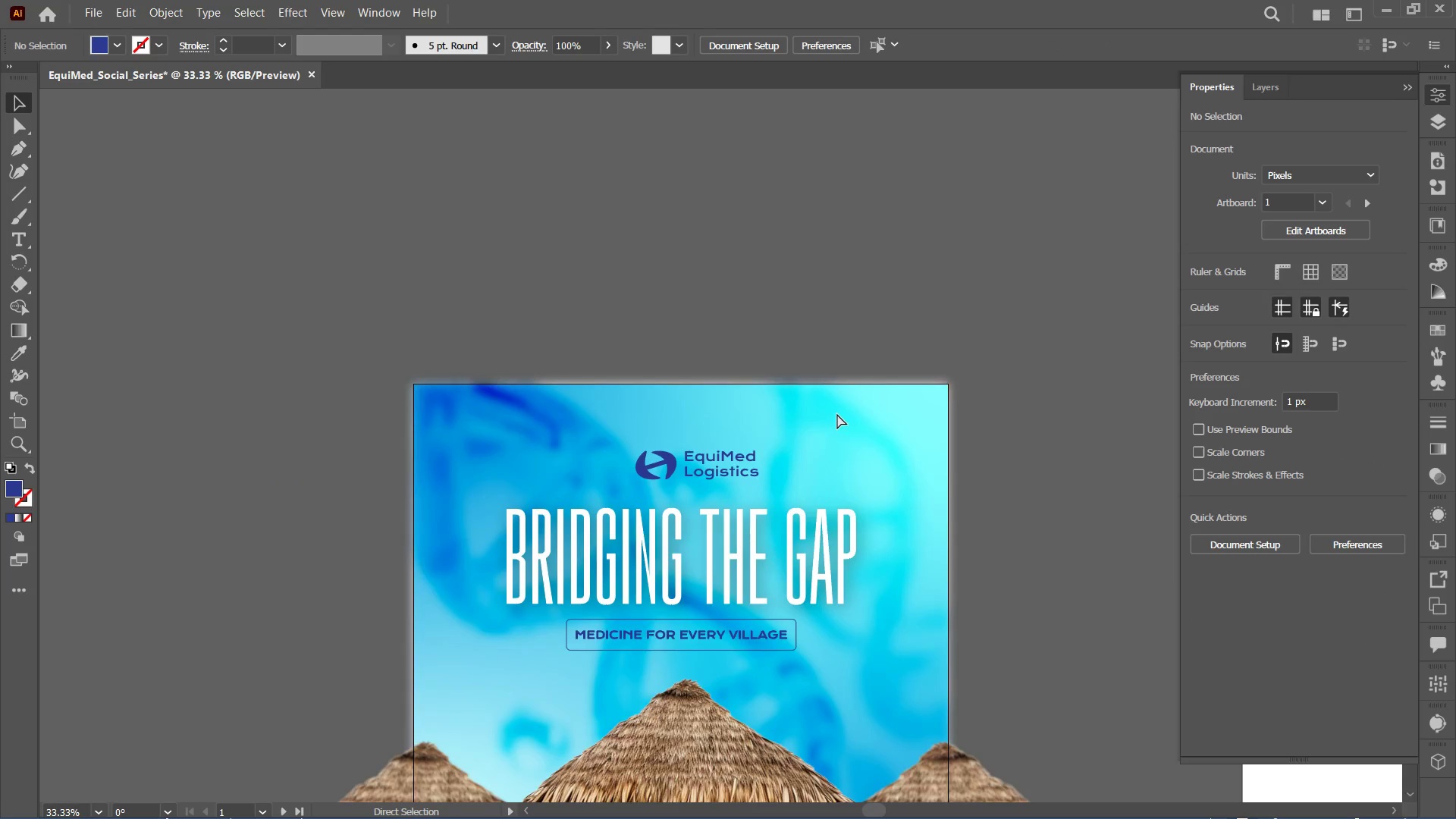 
key(Control+Minus)
 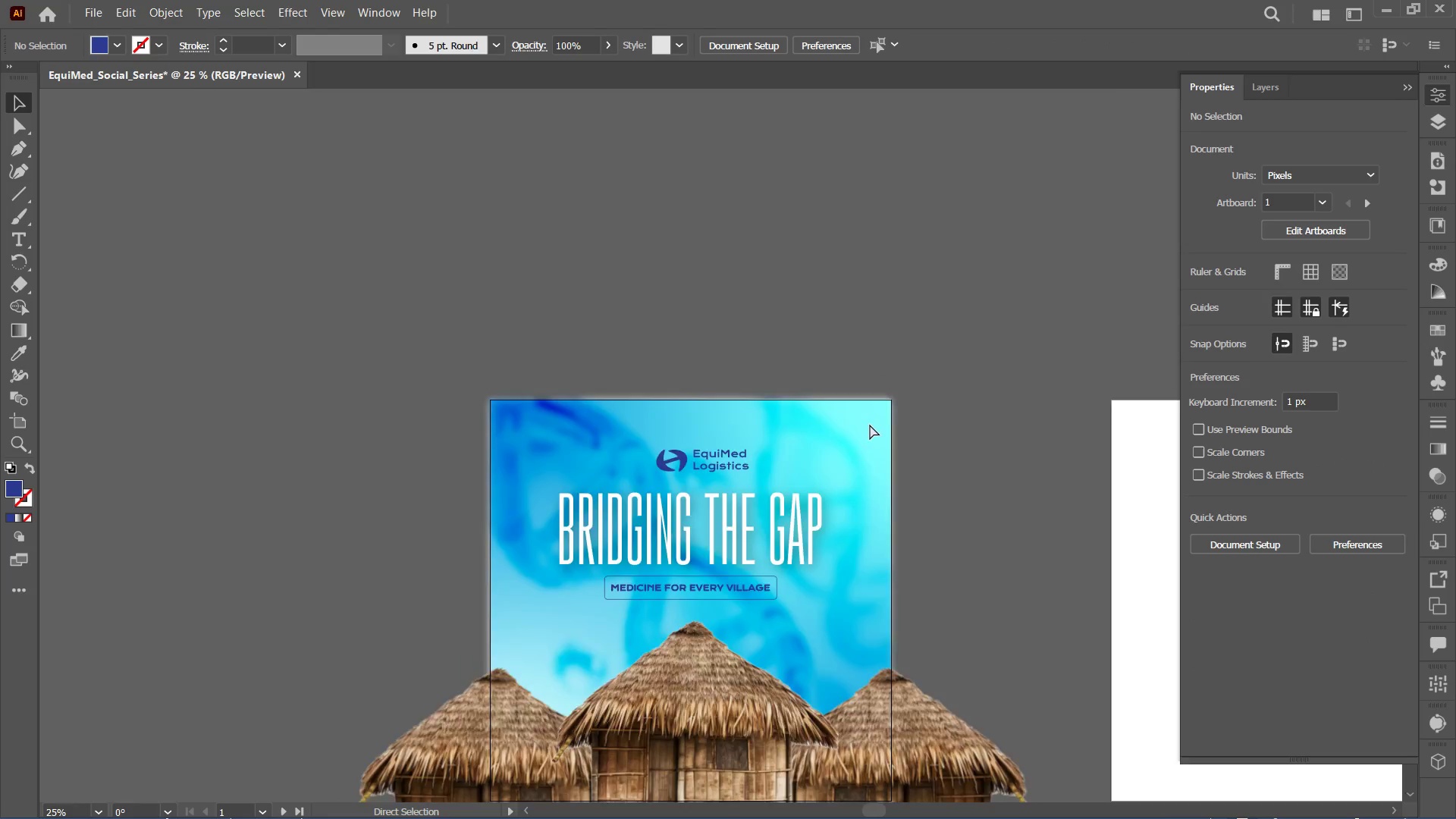 
key(Control+Minus)
 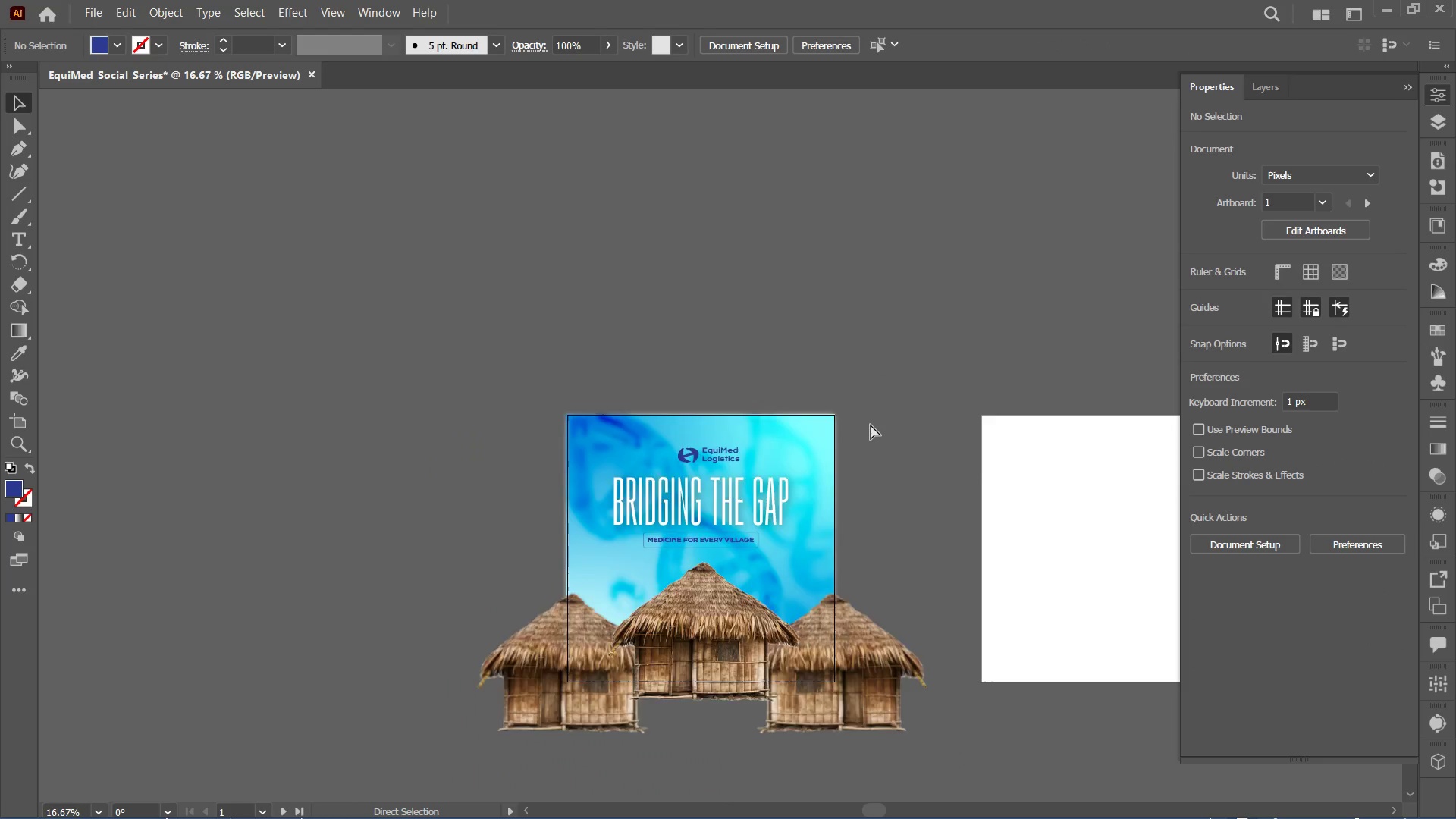 
key(Control+Minus)
 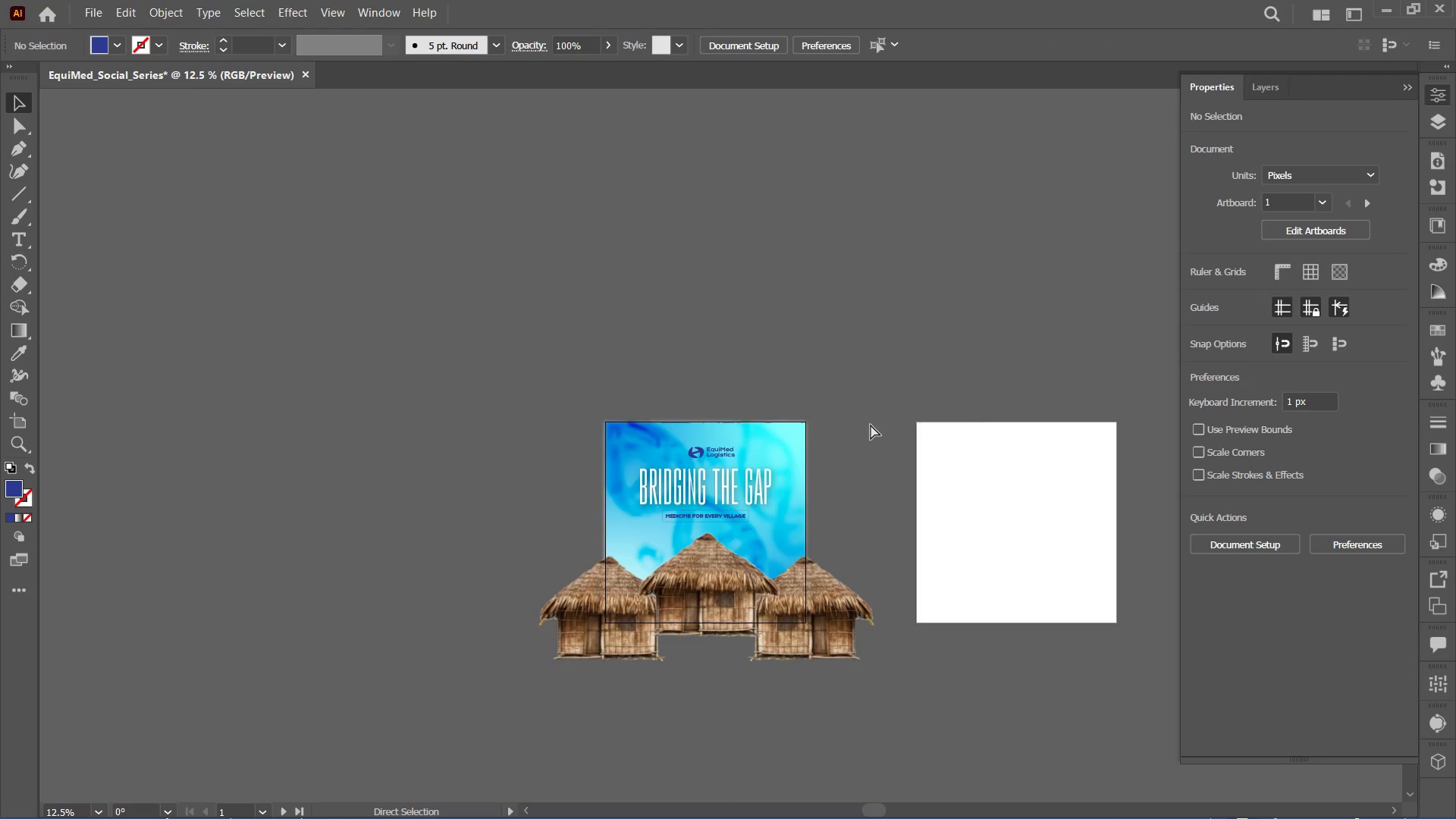 
key(Control+Equal)
 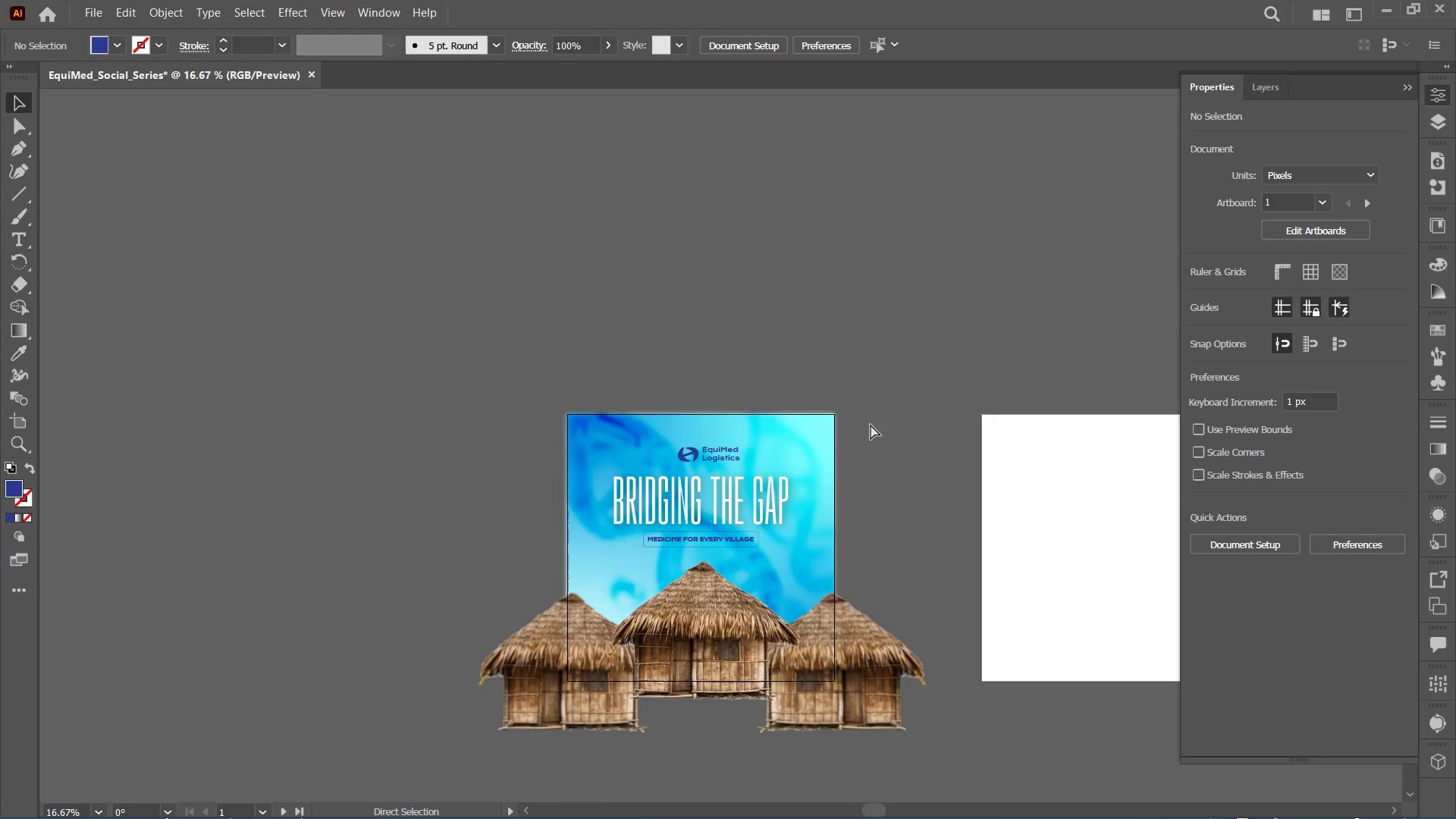 
key(Control+Equal)
 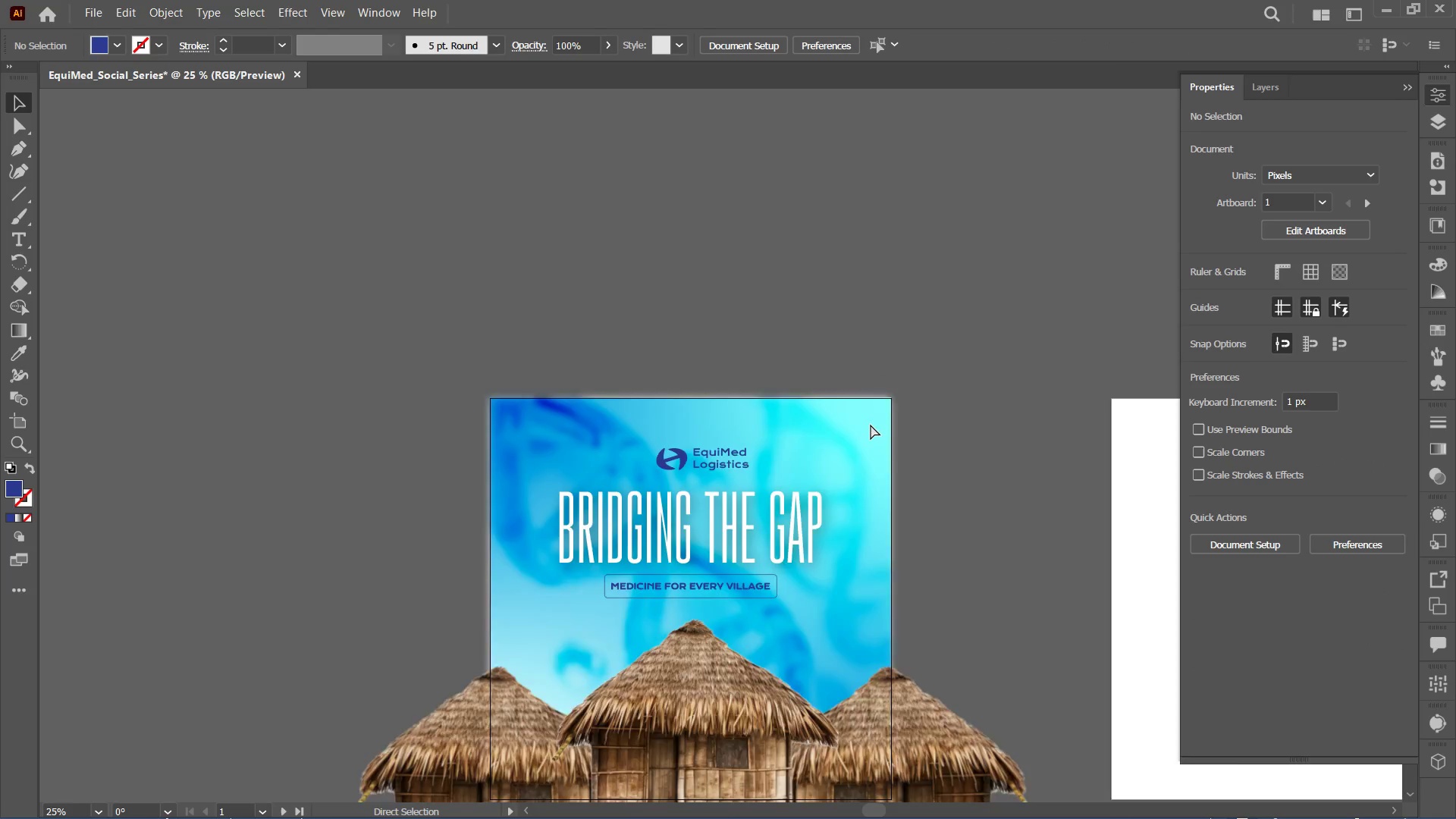 
key(Control+Equal)
 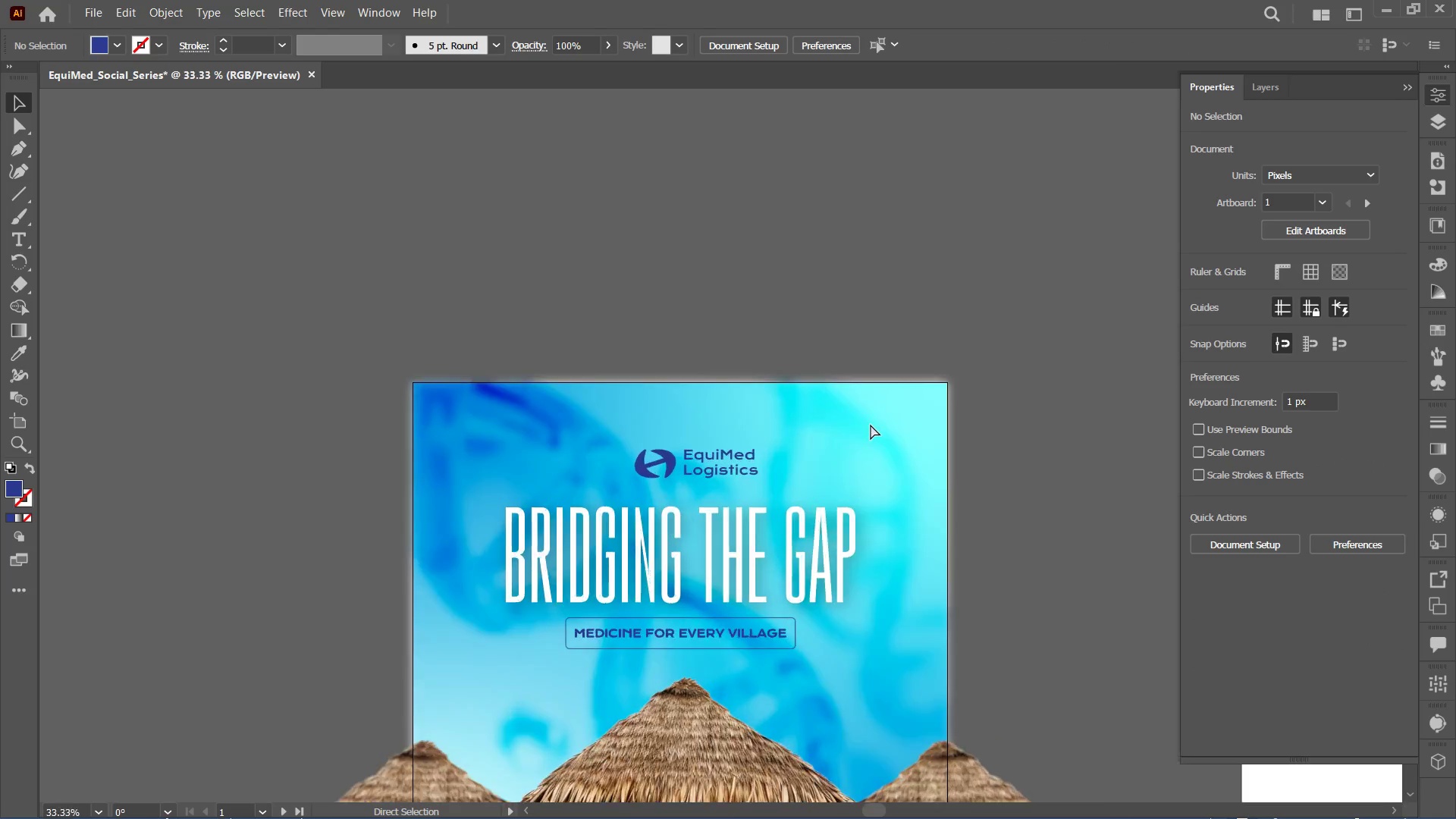 
key(Control+Equal)
 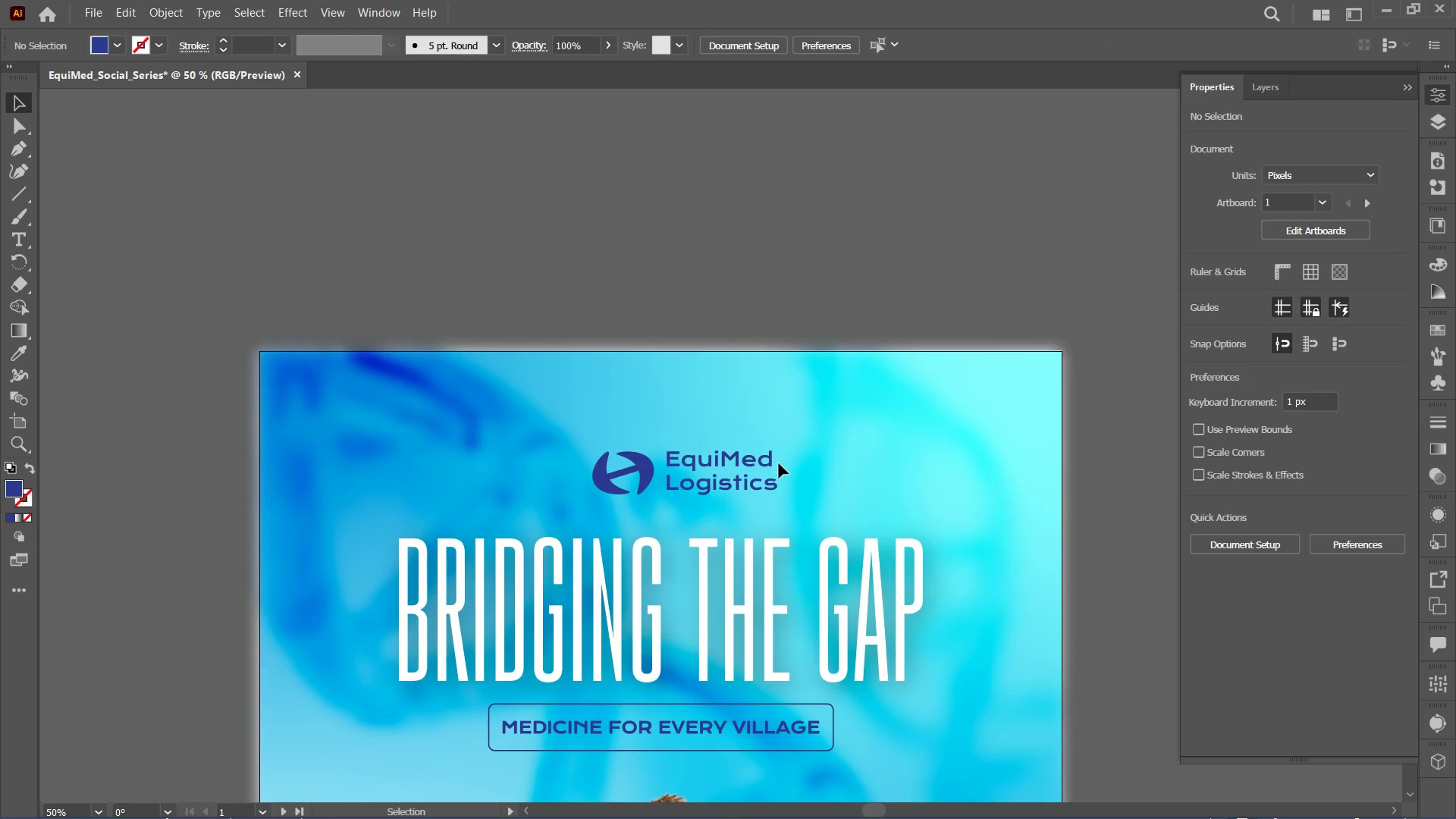 
left_click([779, 462])
 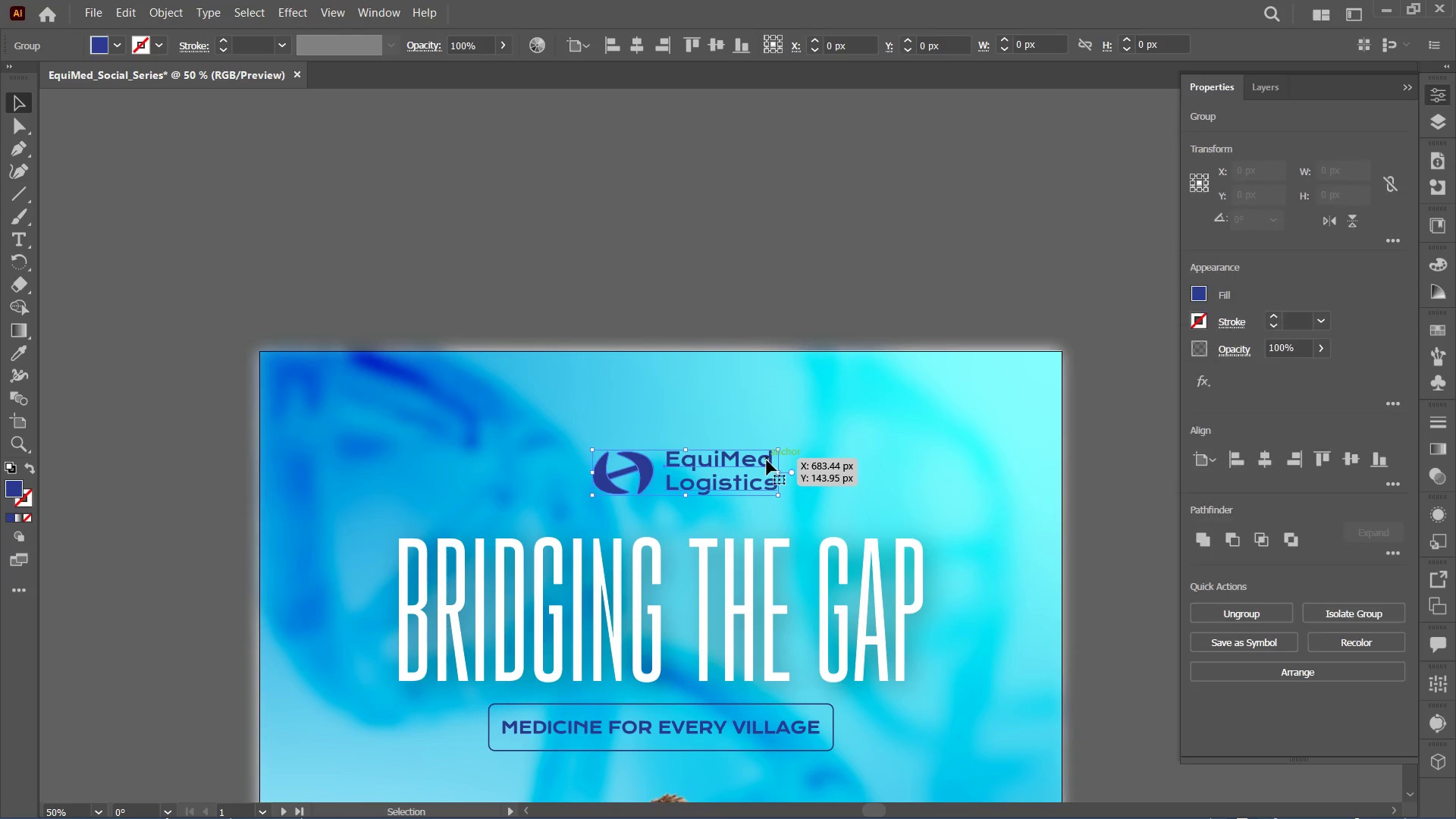 
hold_key(key=AltLeft, duration=1.45)
hold_key(key=ShiftLeft, duration=1.44)
left_click_drag(start_coordinate=[777, 472], to_coordinate=[739, 465])
 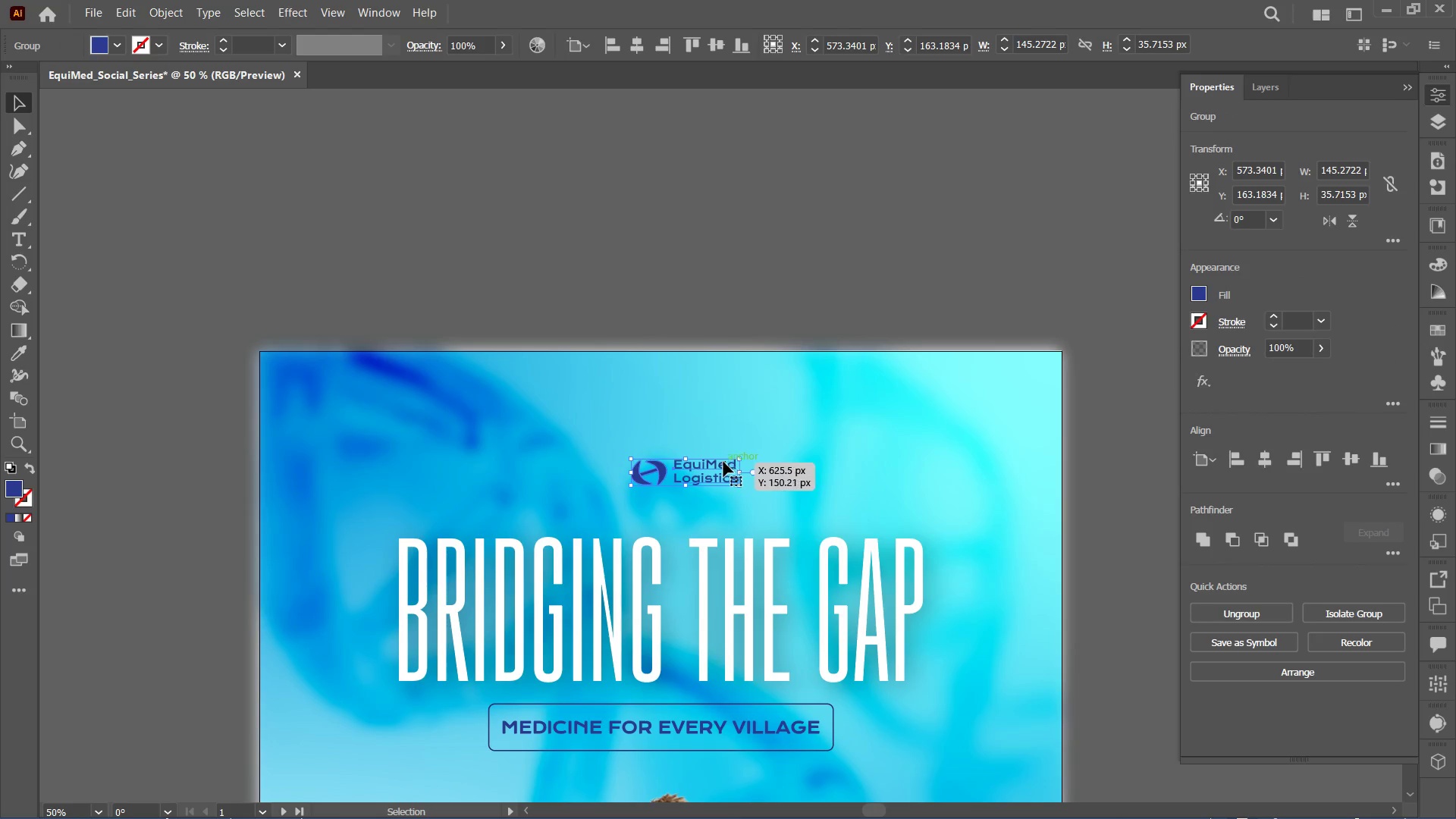 
left_click_drag(start_coordinate=[722, 462], to_coordinate=[693, 436])
 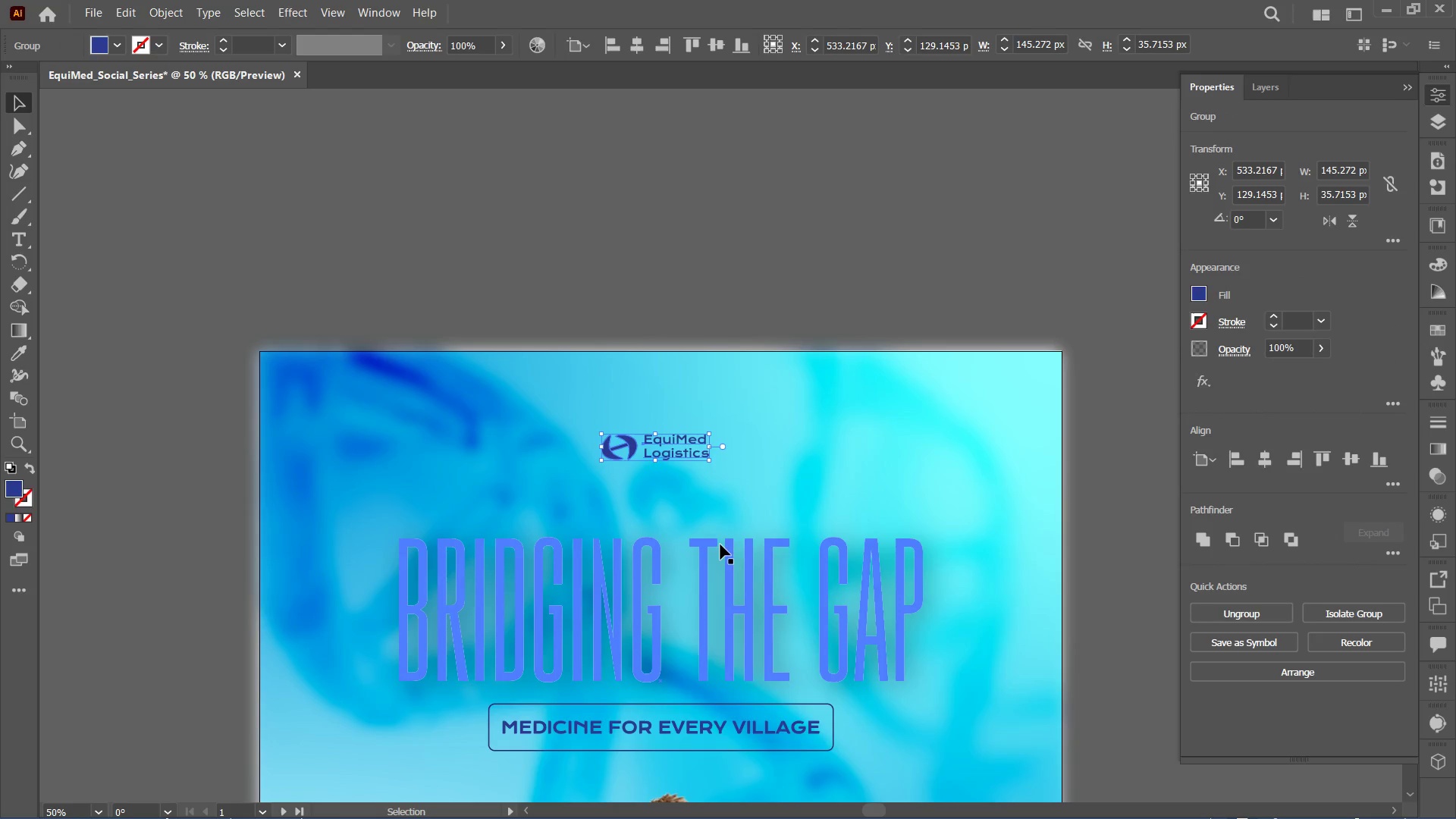 
left_click([720, 545])
 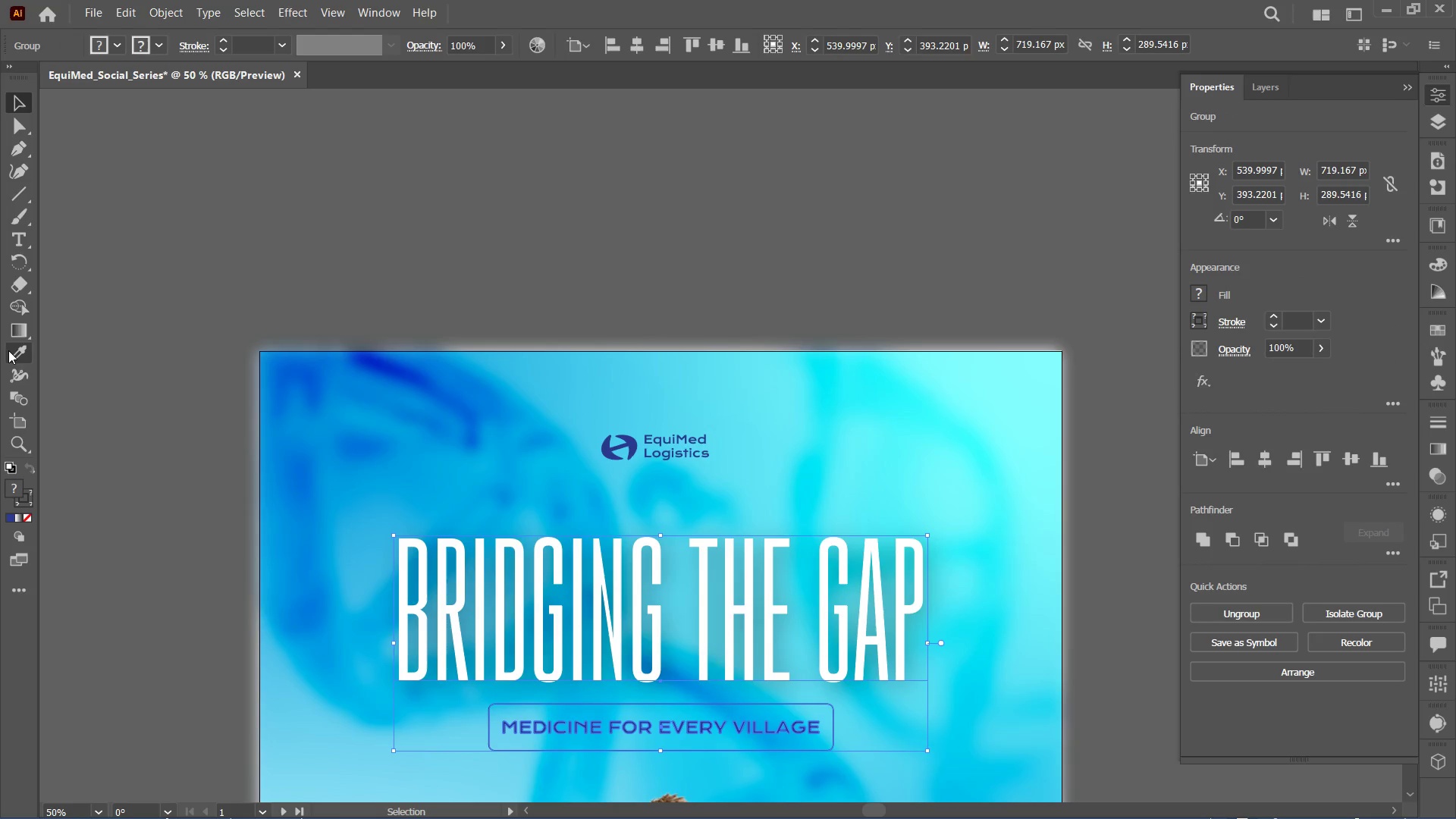 
key(Control+Shift+G)
 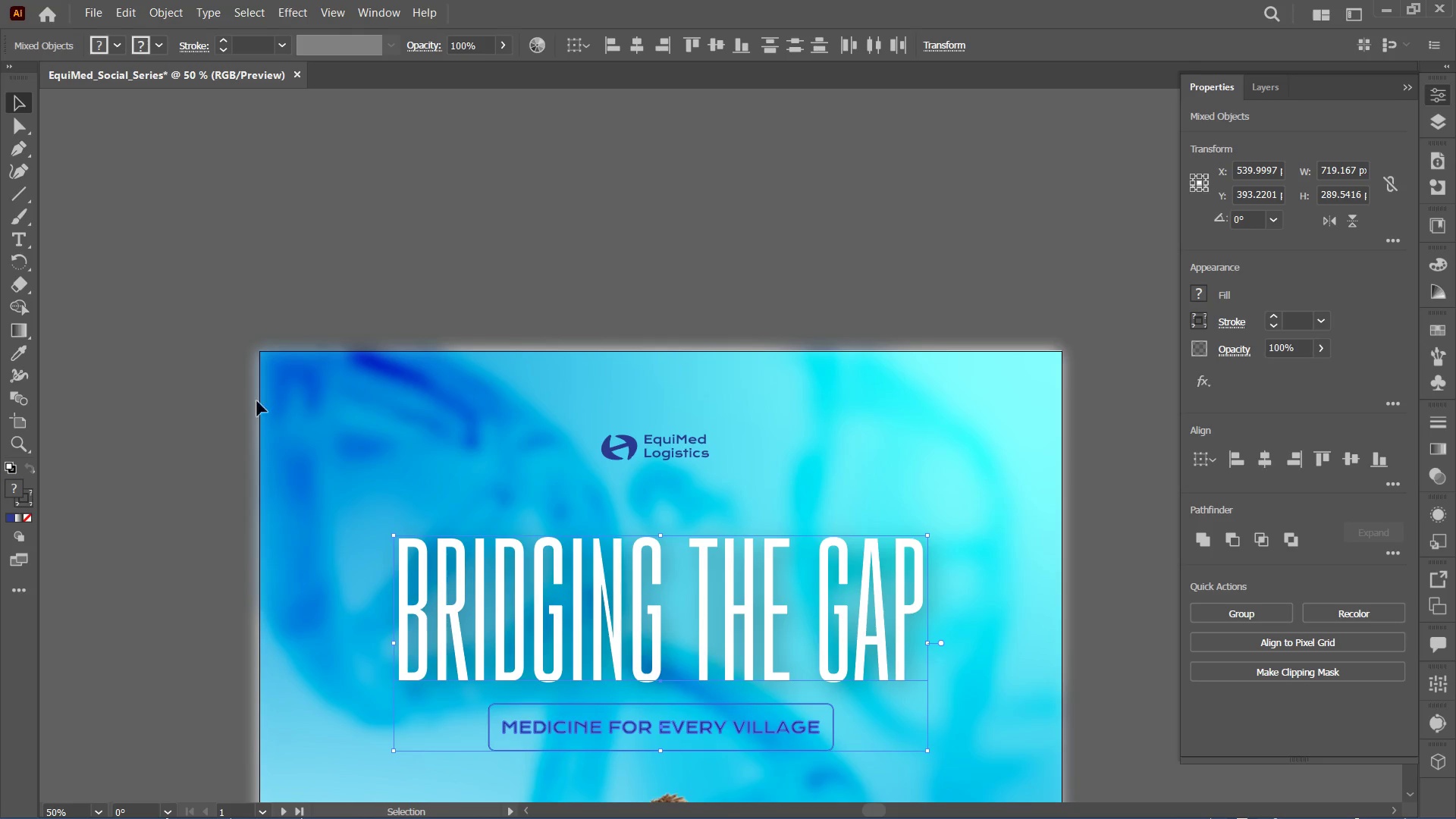 
left_click([341, 452])
 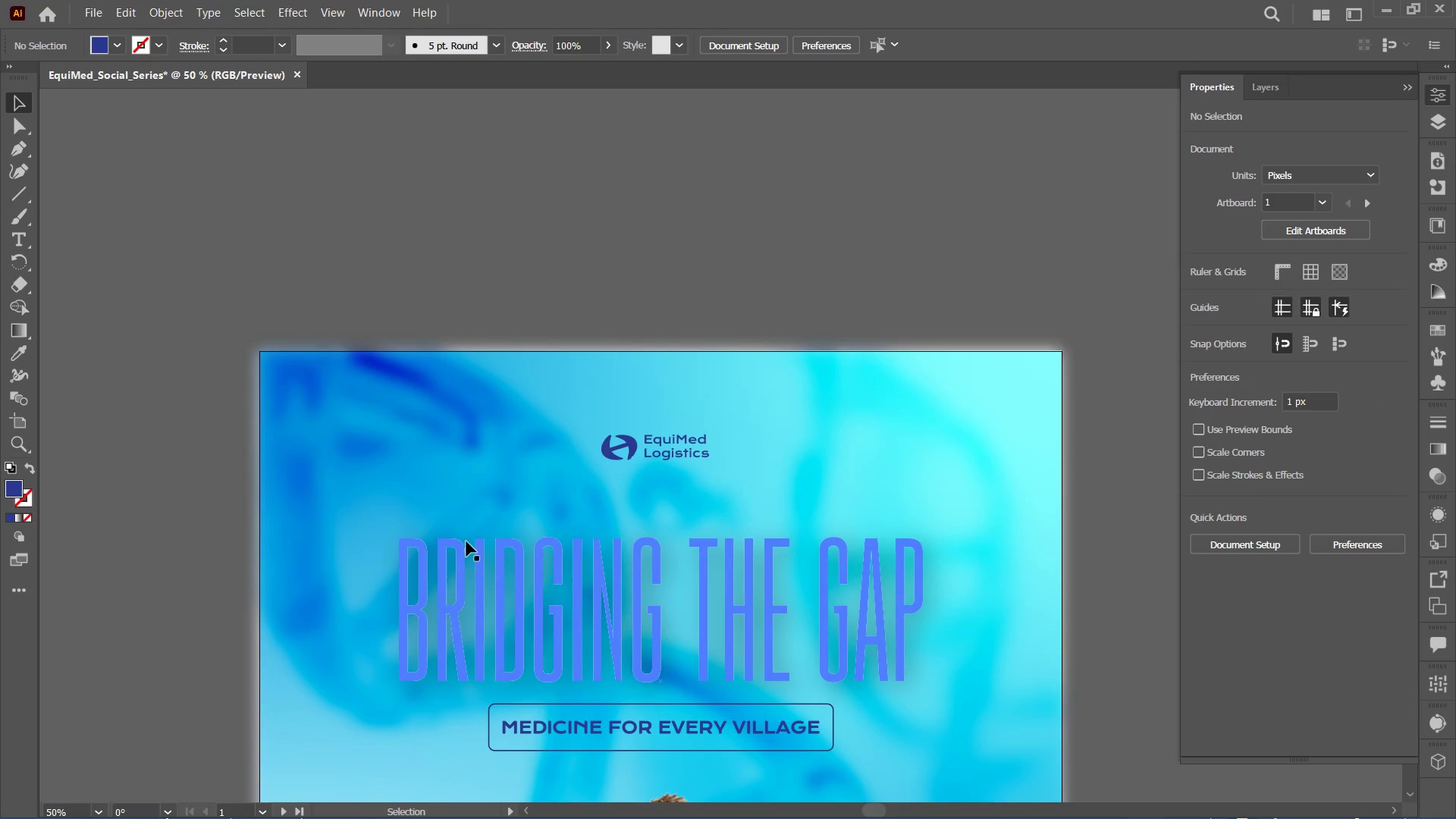 
left_click([466, 551])
 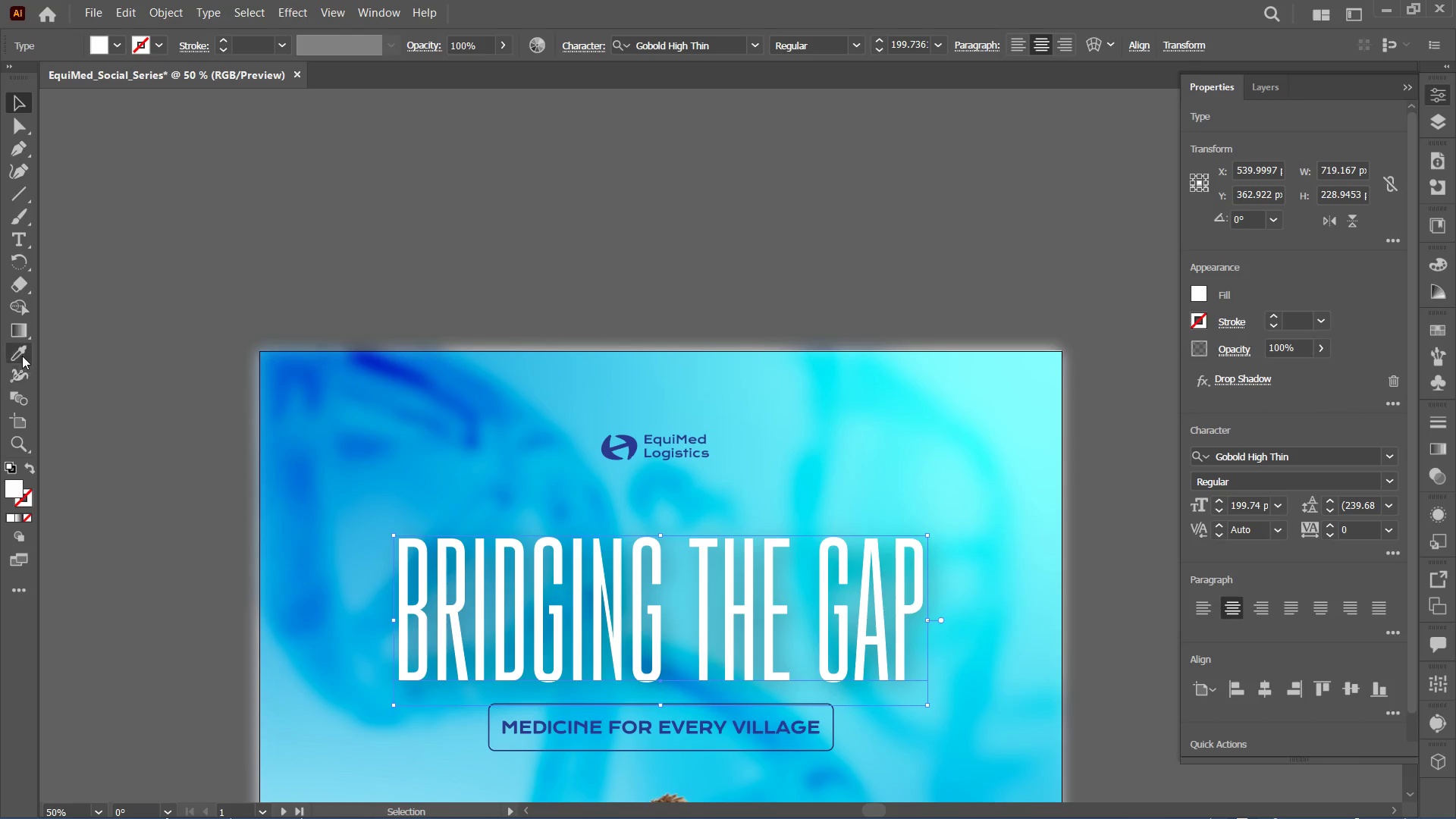 
left_click([17, 347])
 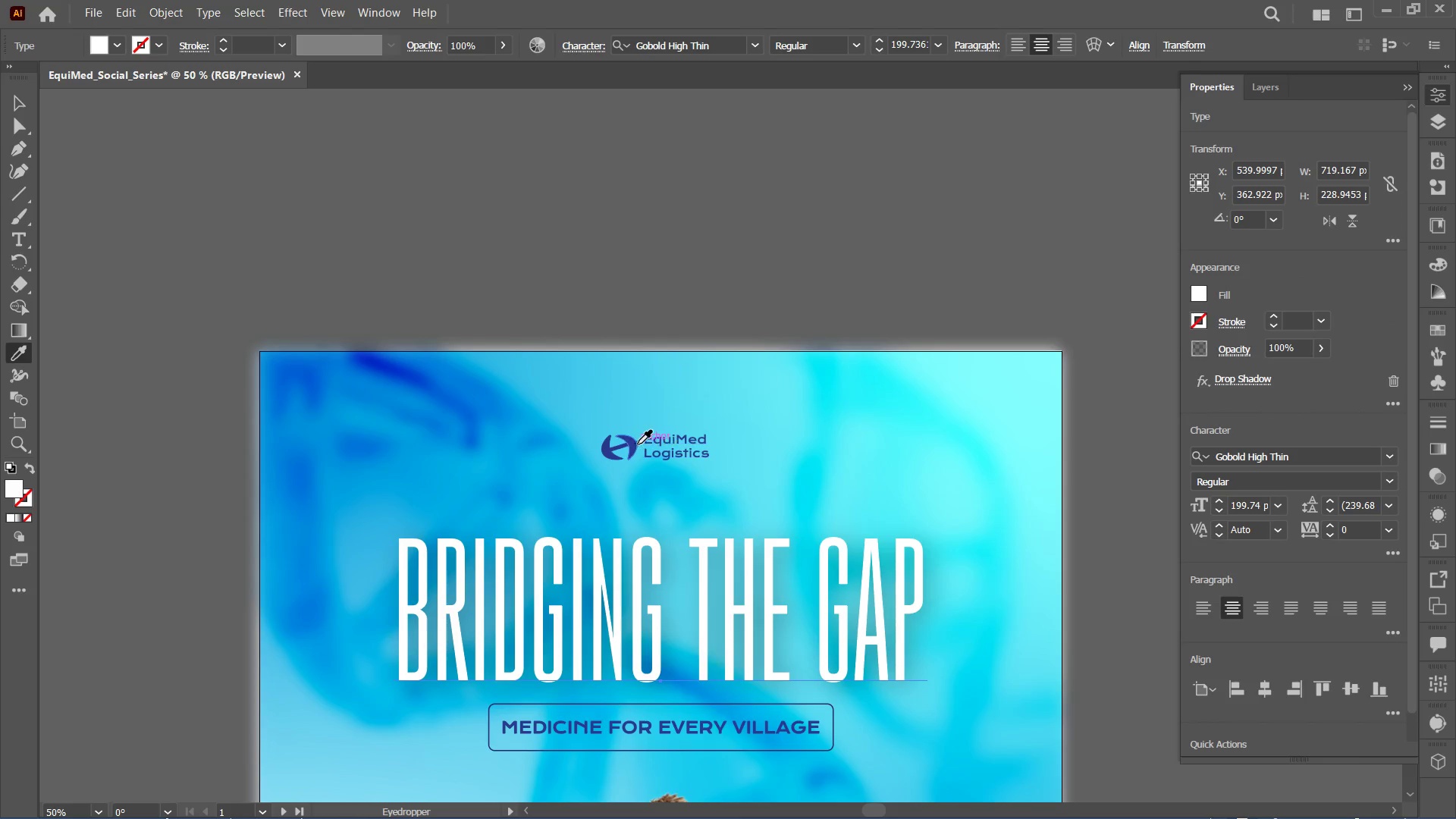 
left_click([633, 444])
 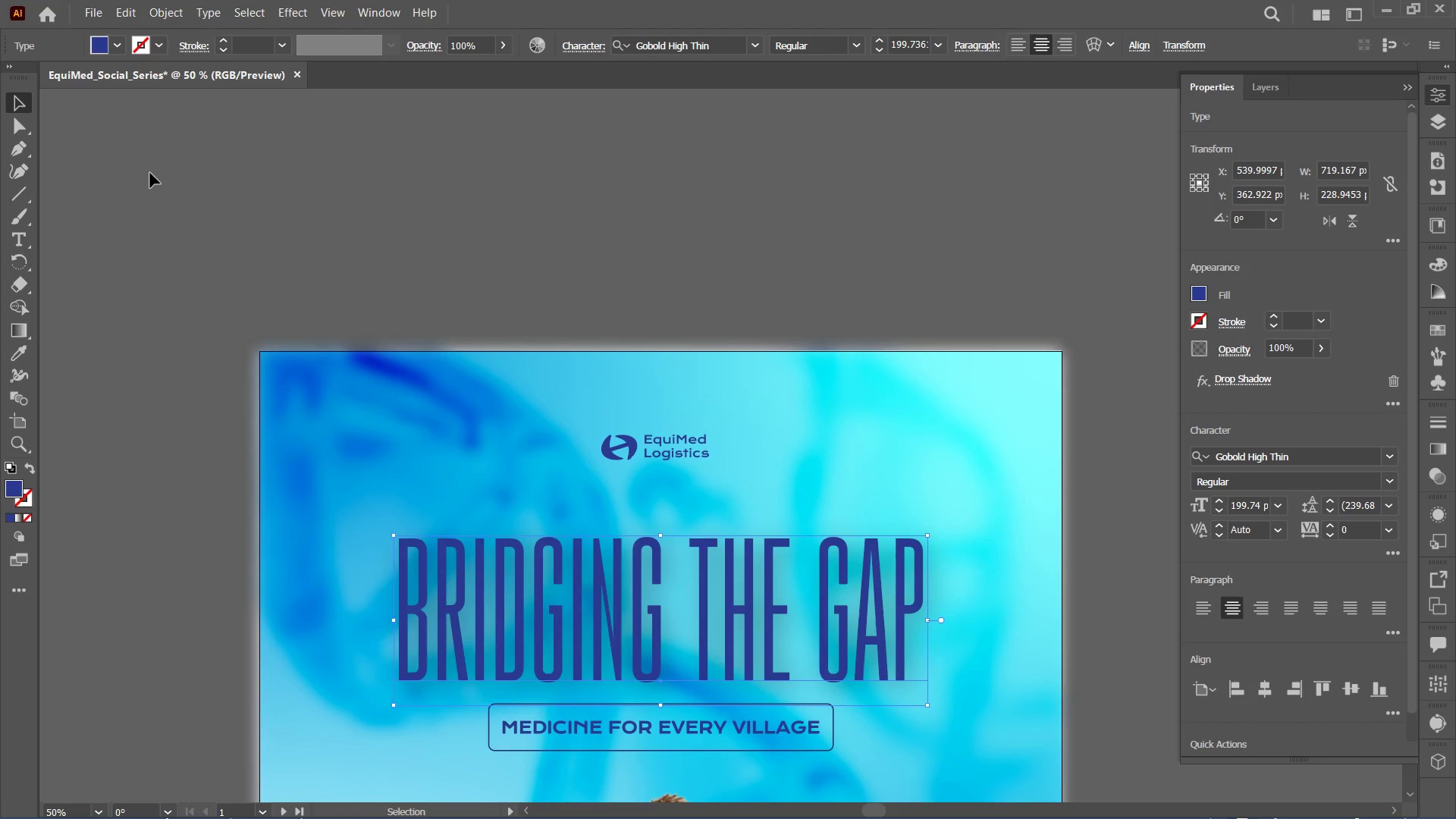 
left_click([494, 423])
 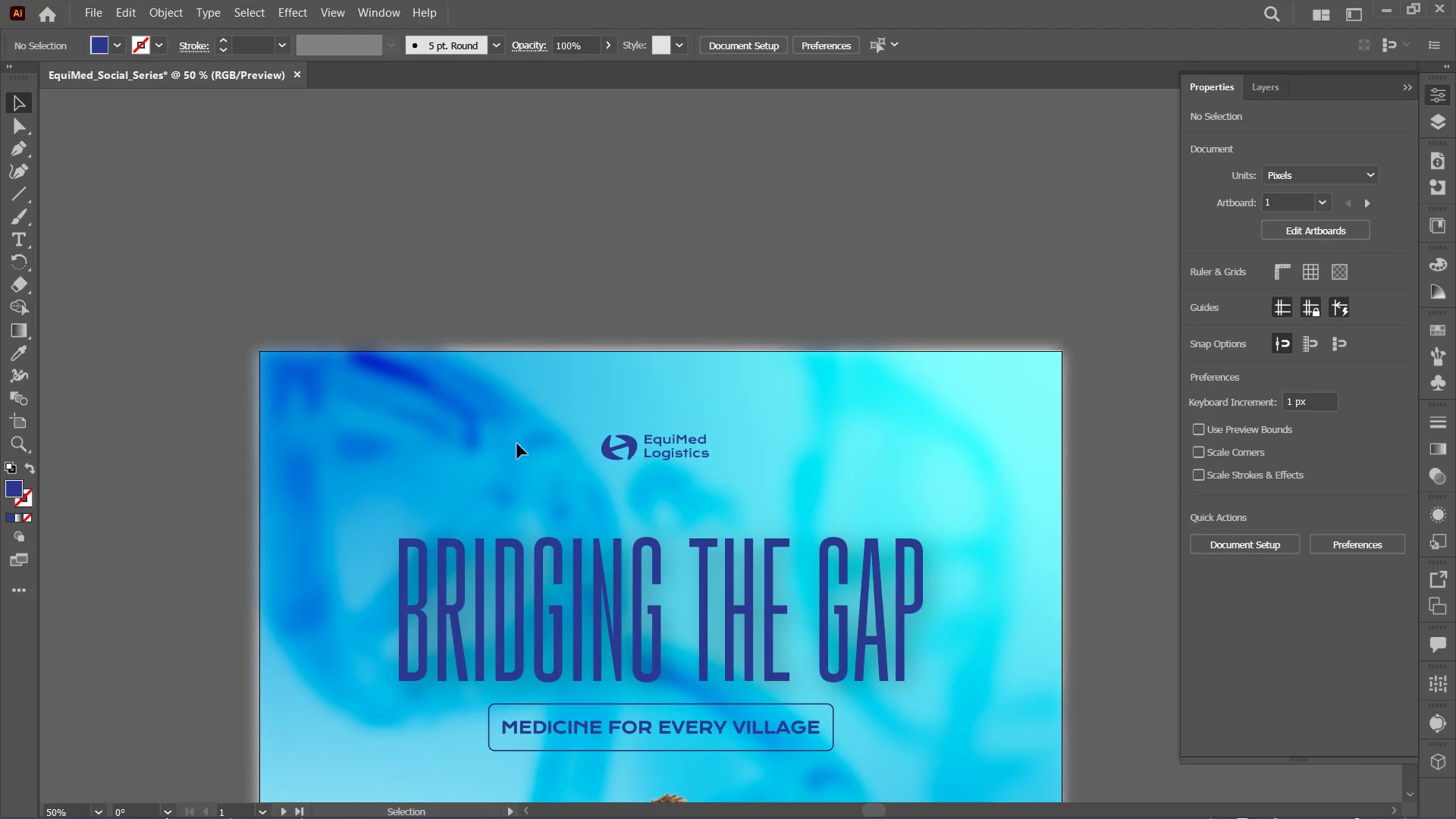 
key(Control+Minus)
 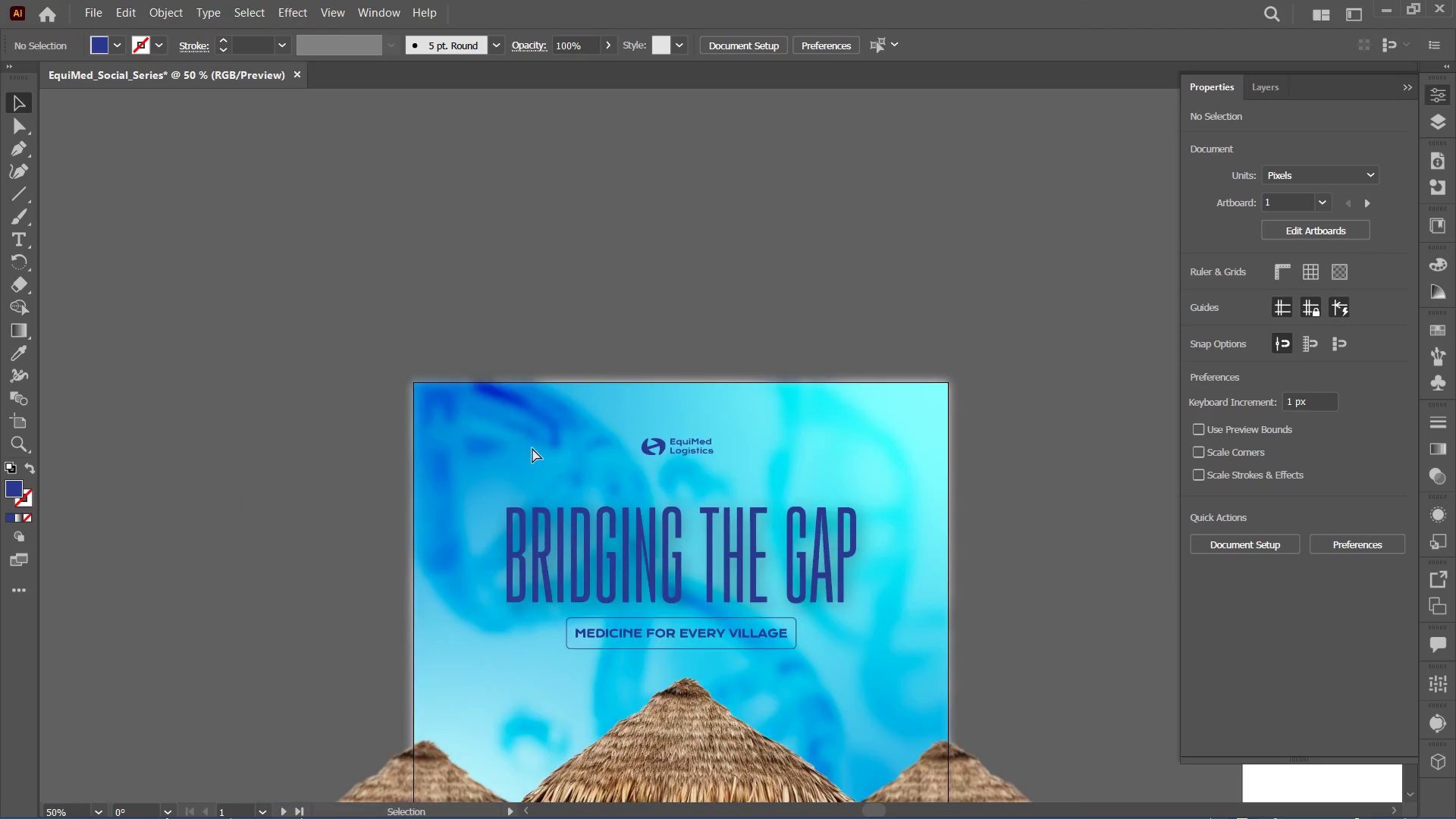 
key(Control+Minus)
 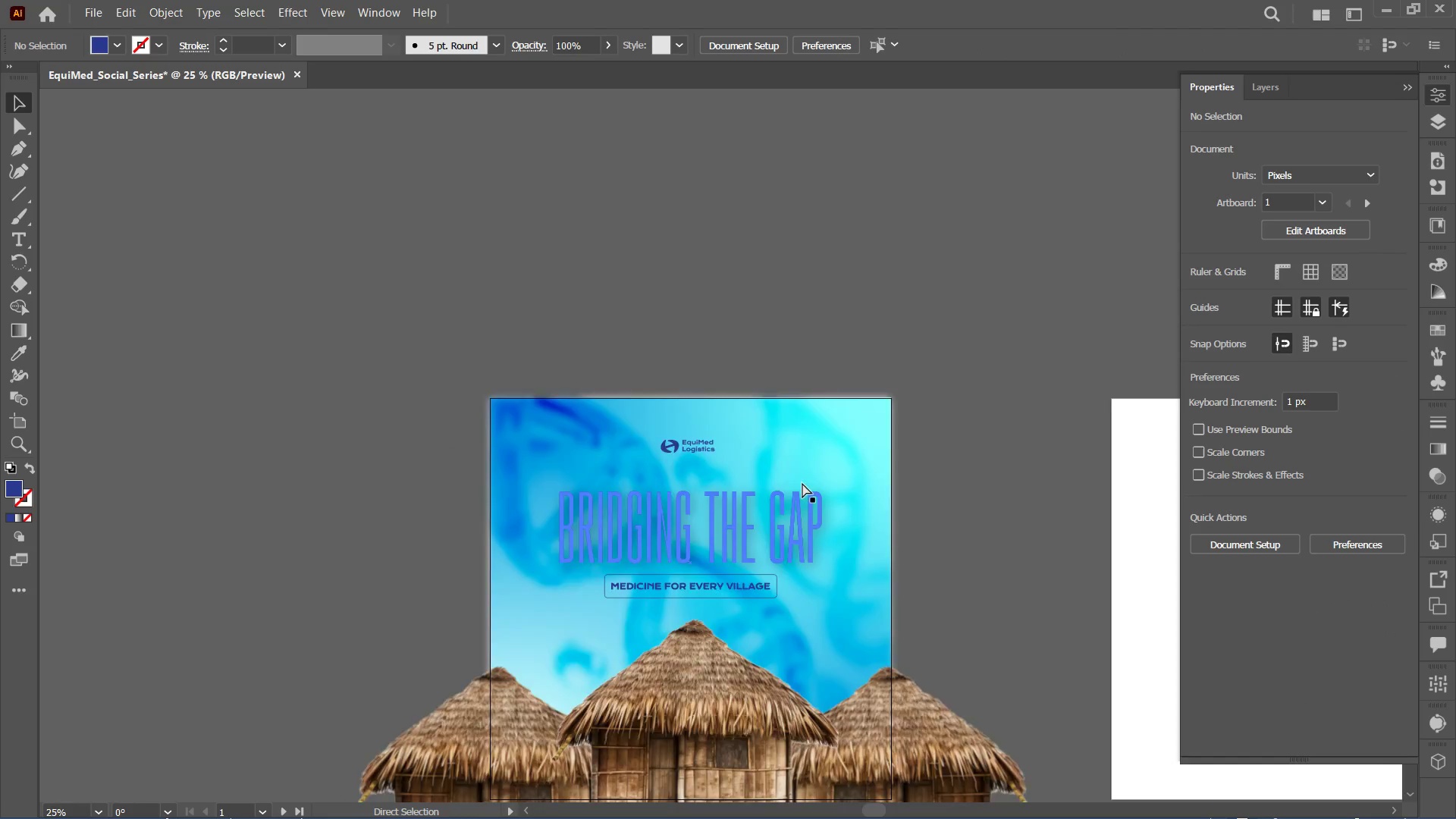 
key(Control+Minus)
 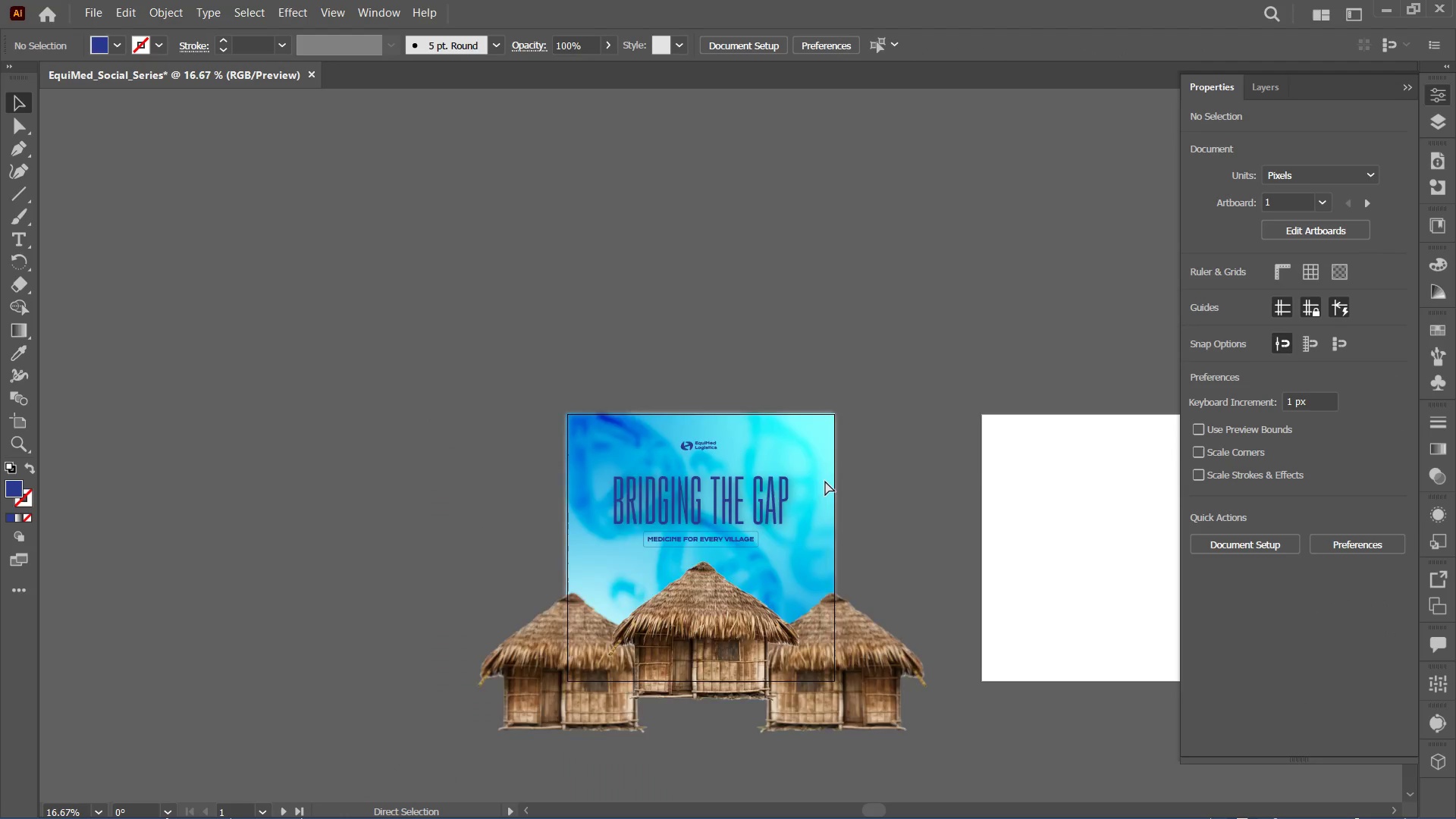 
key(Control+Minus)
 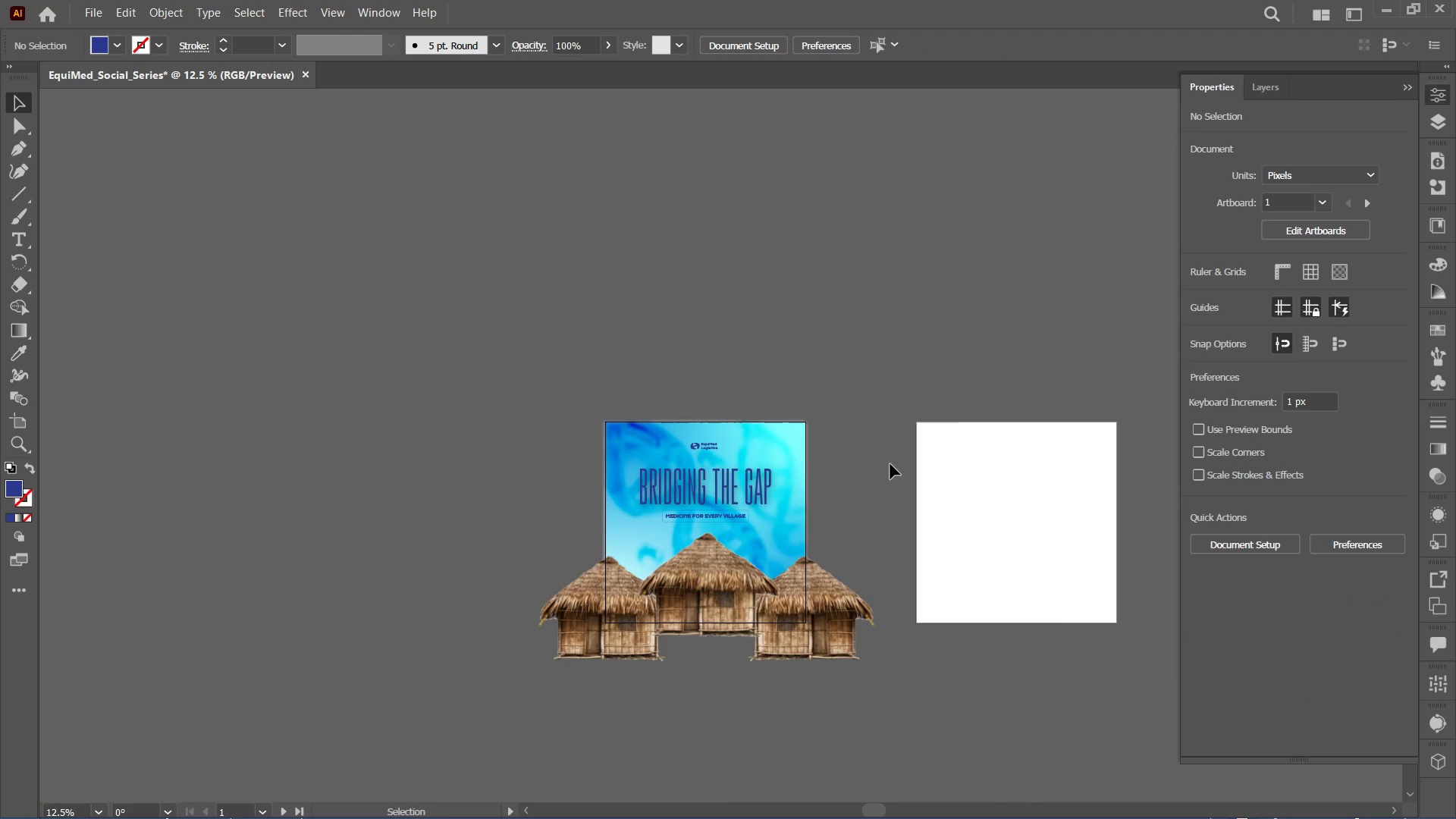 
key(Control+Equal)
 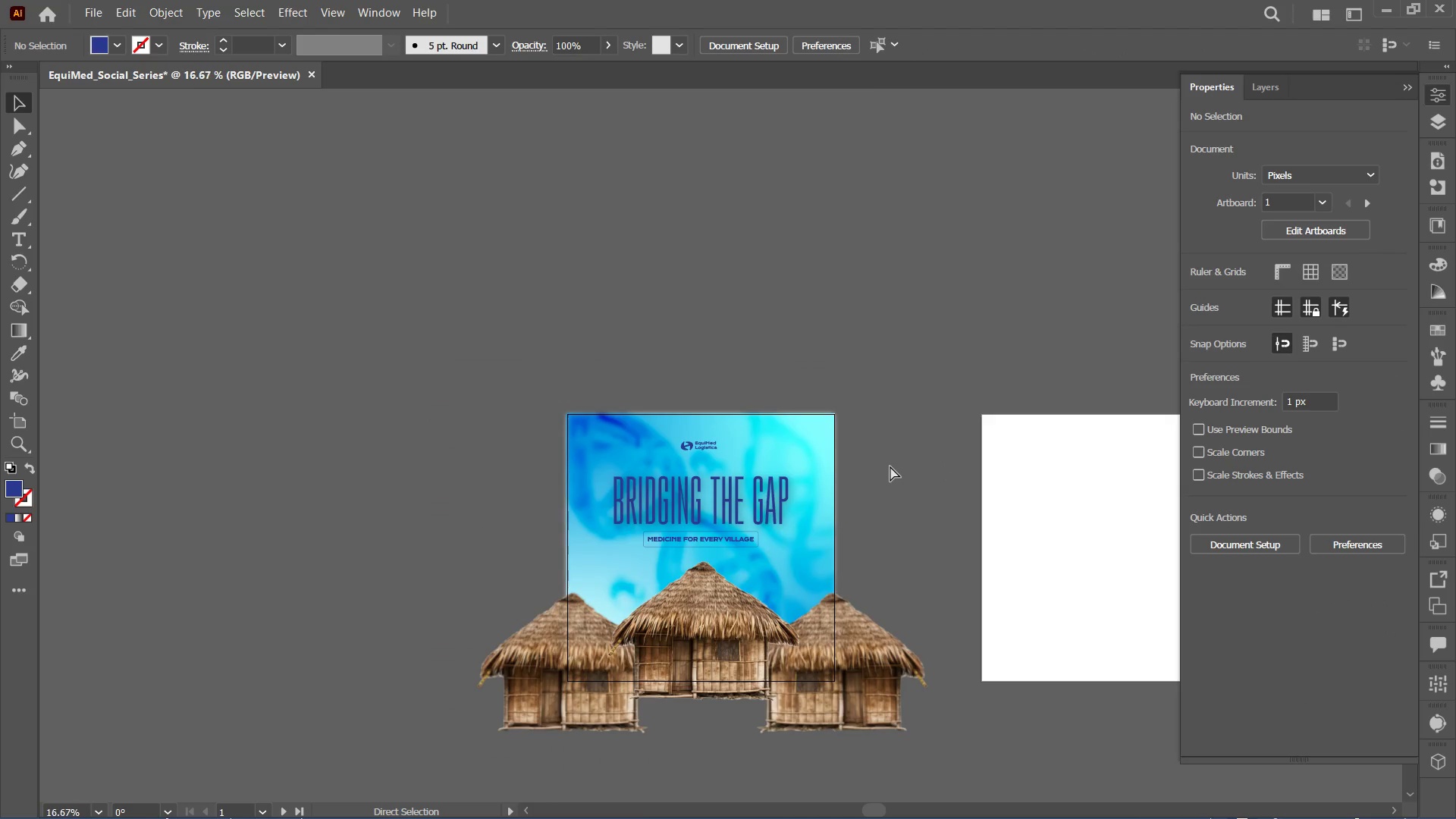 
key(Control+Equal)
 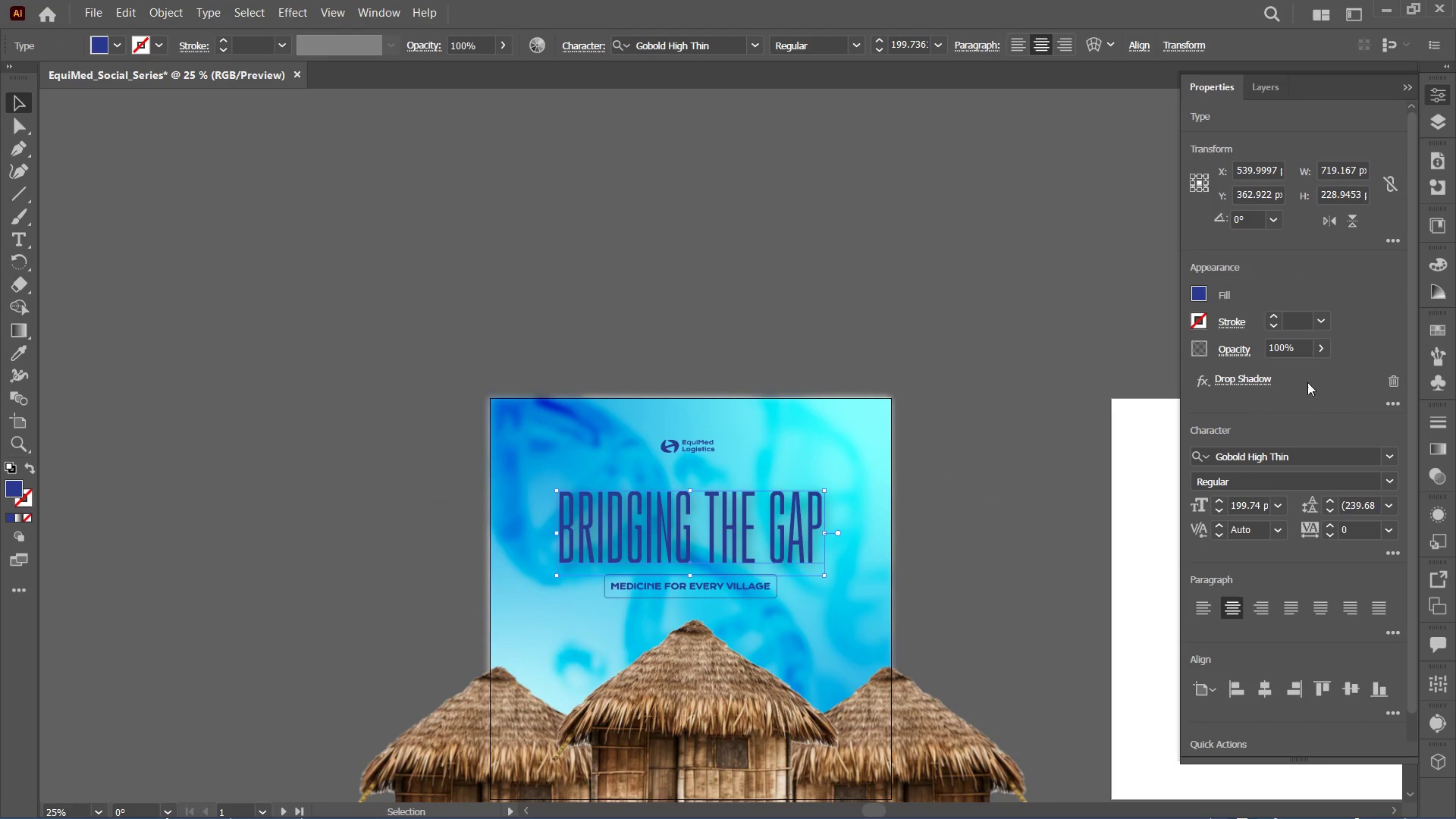 
left_click([1396, 375])
 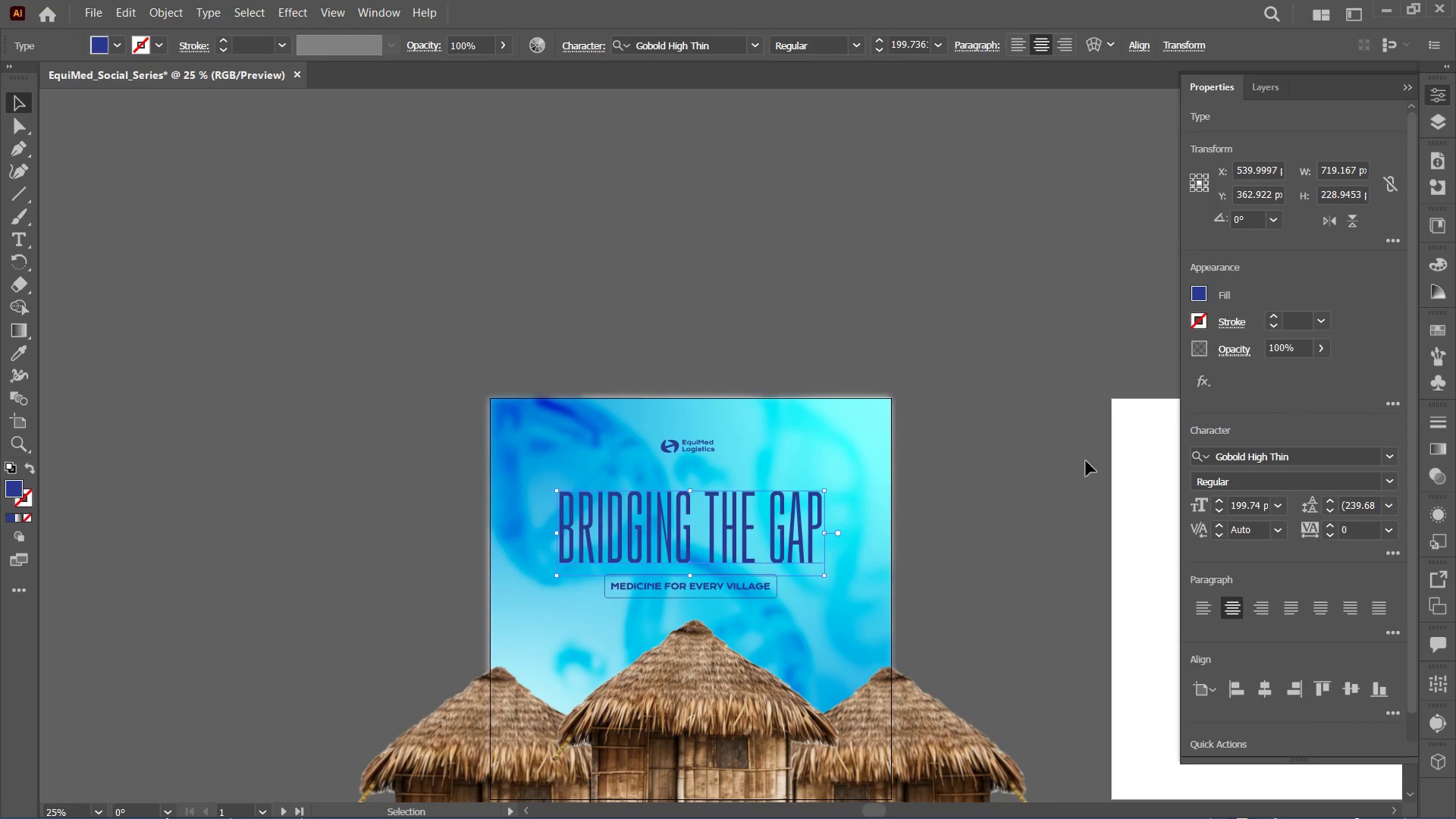 
left_click([1063, 465])
 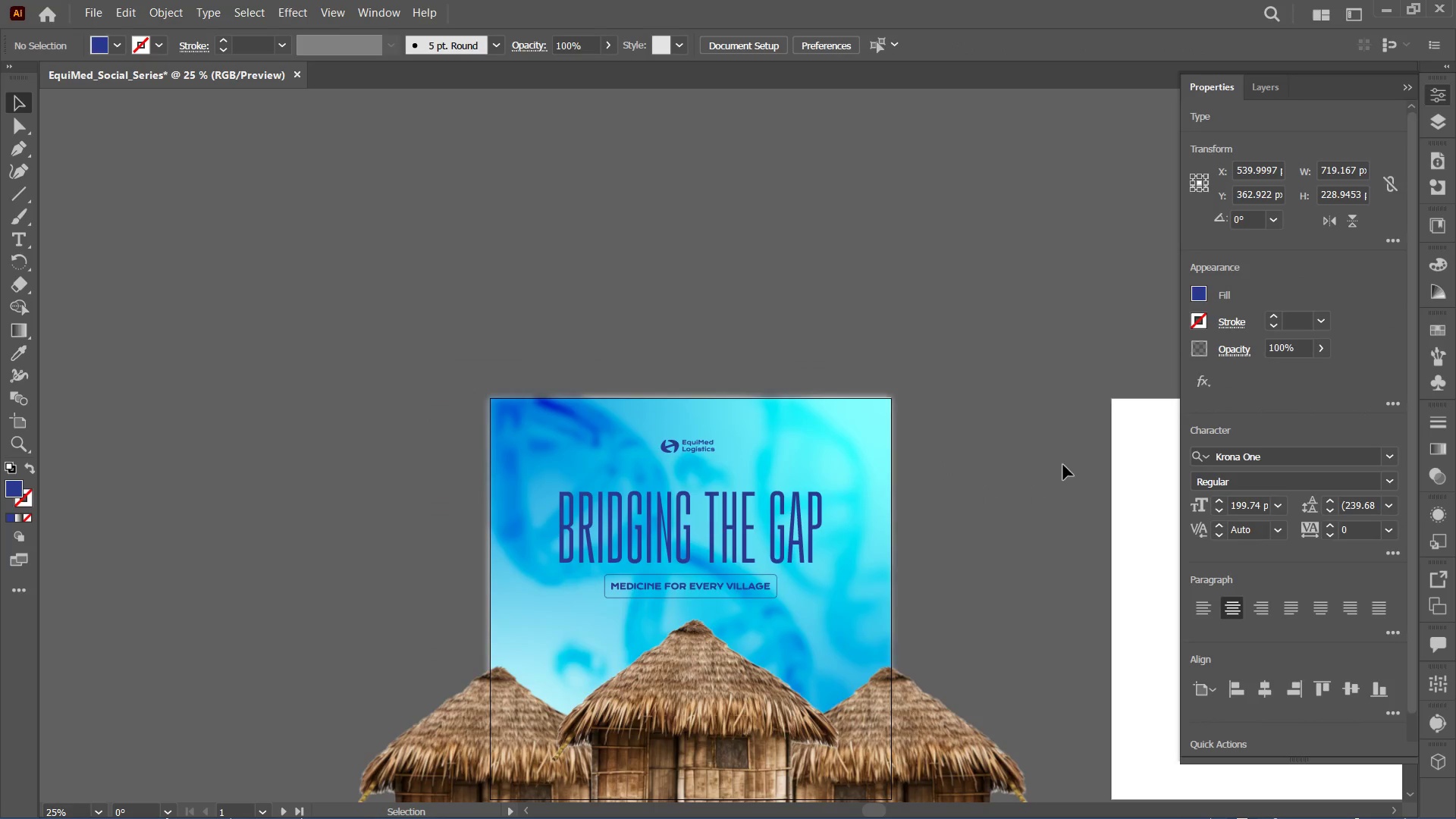 
key(Control+Minus)
 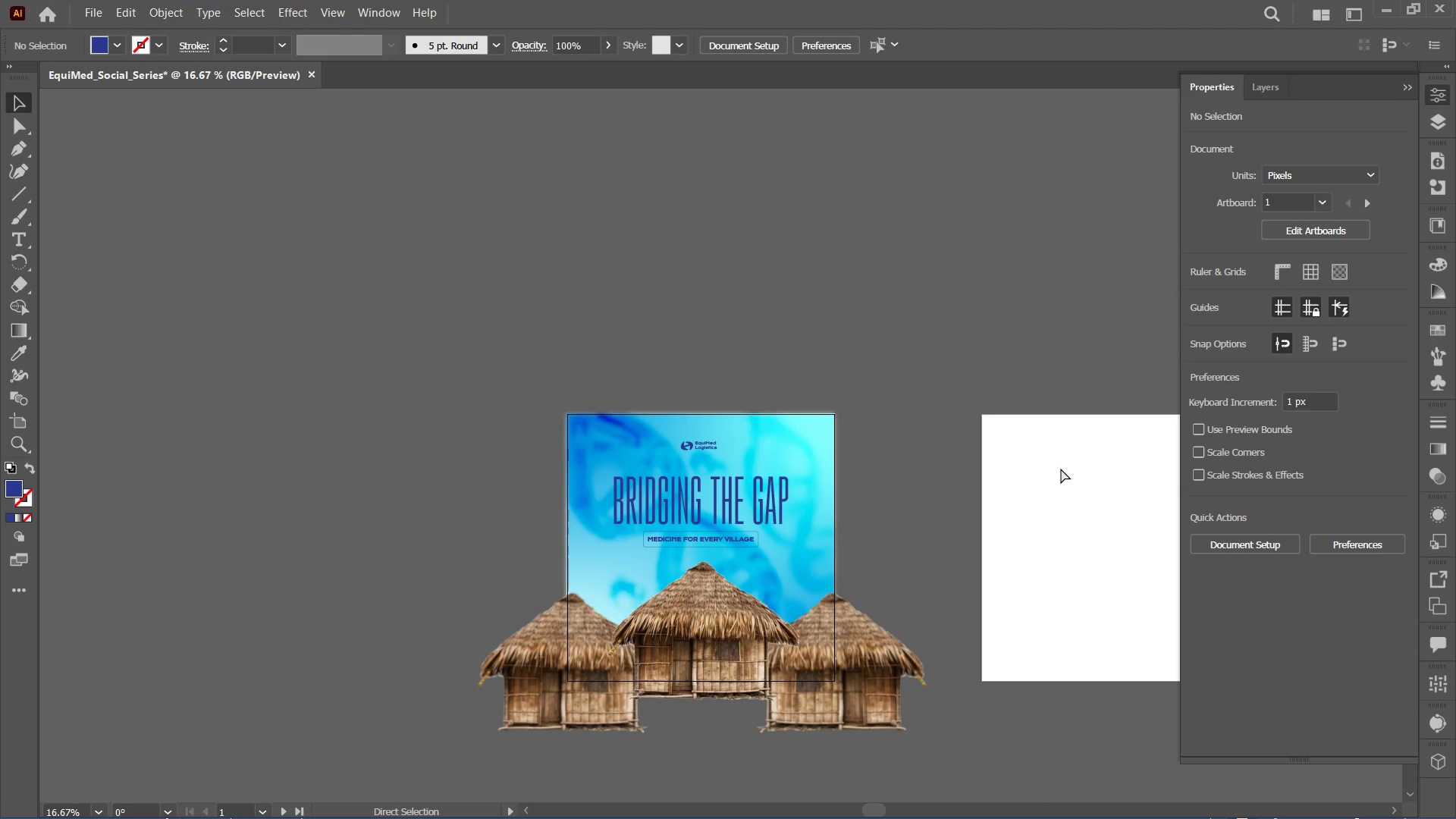 
key(Control+Equal)
 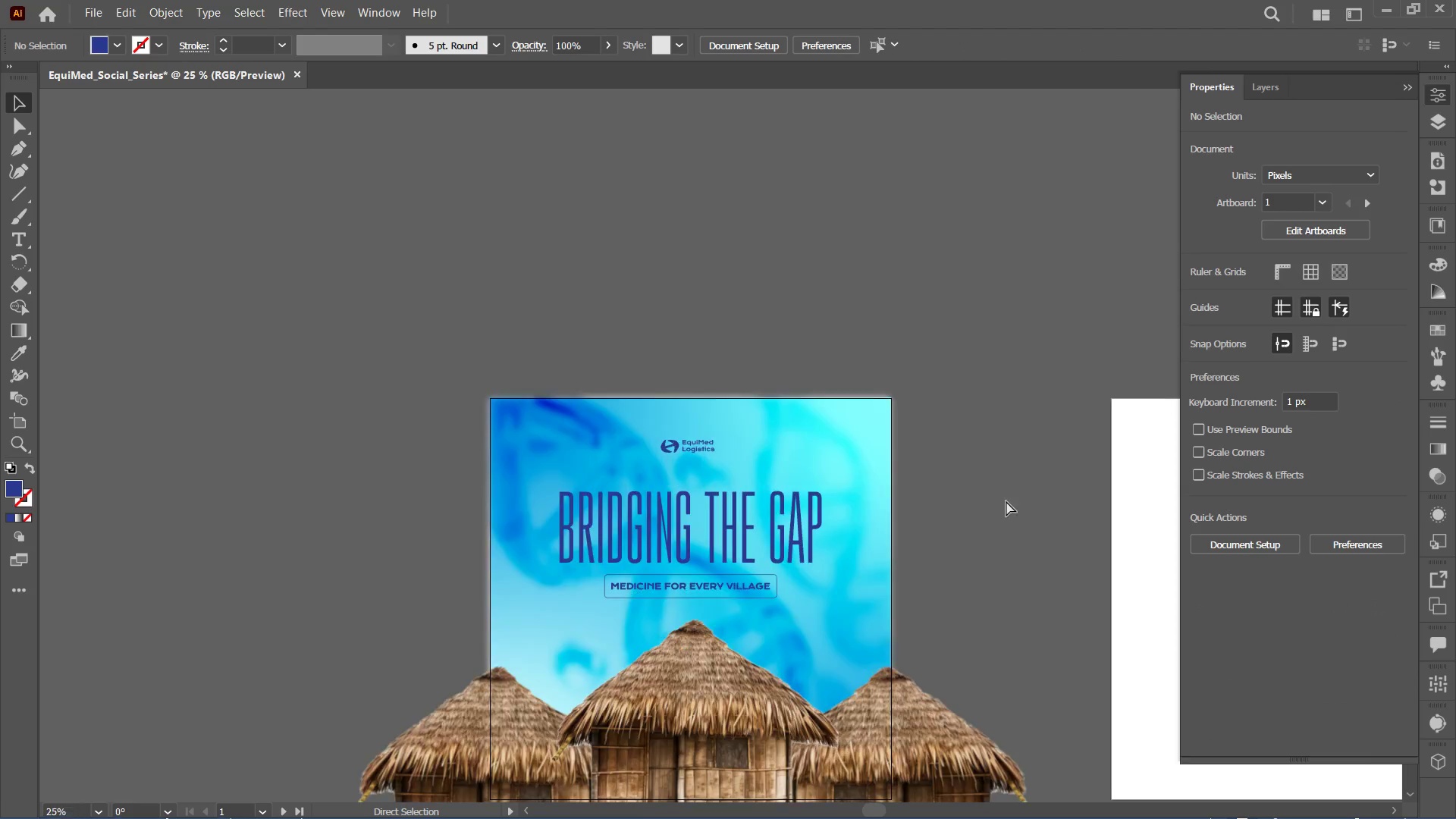 
key(Control+Equal)
 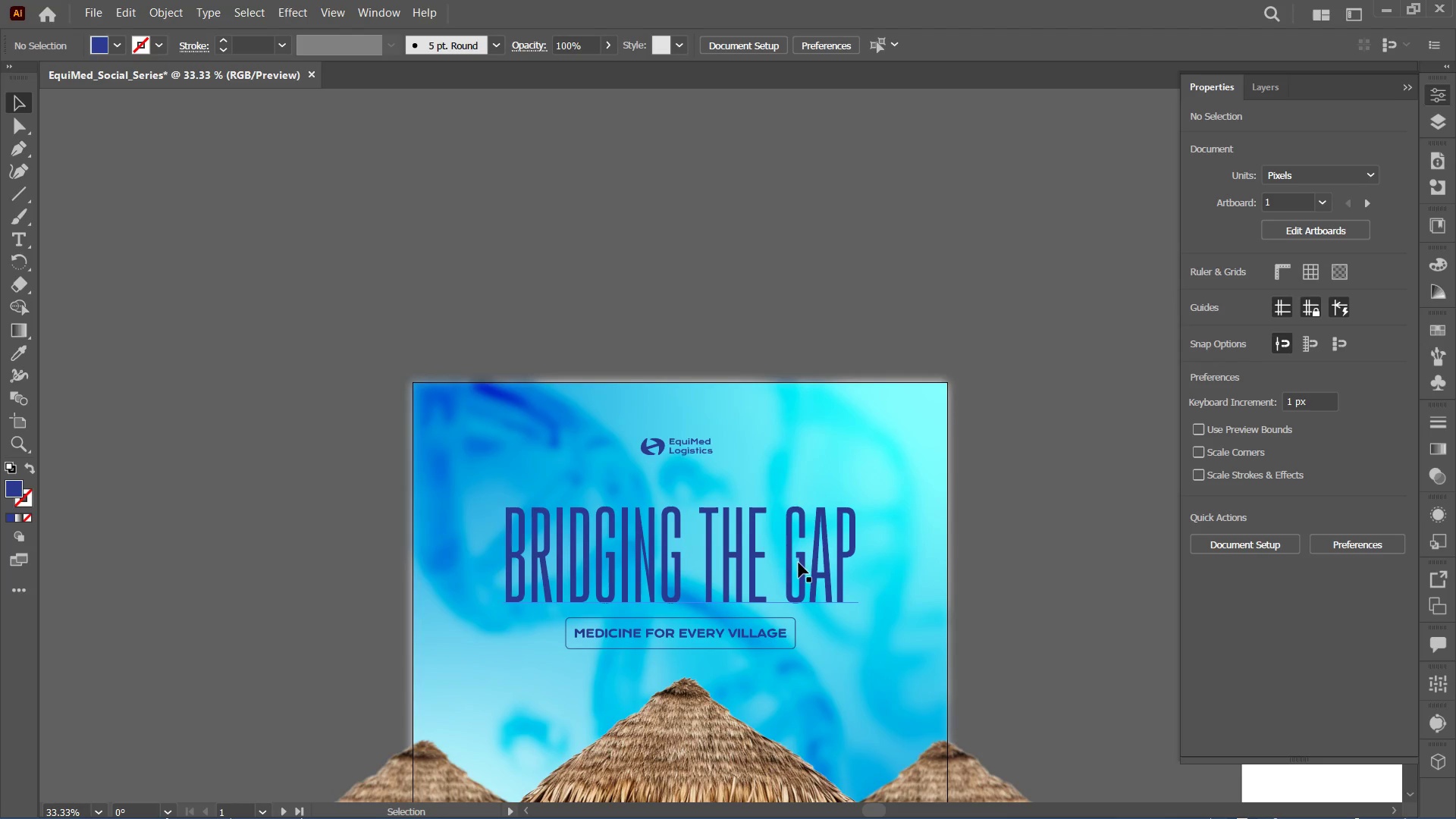 
key(Control+Z)
 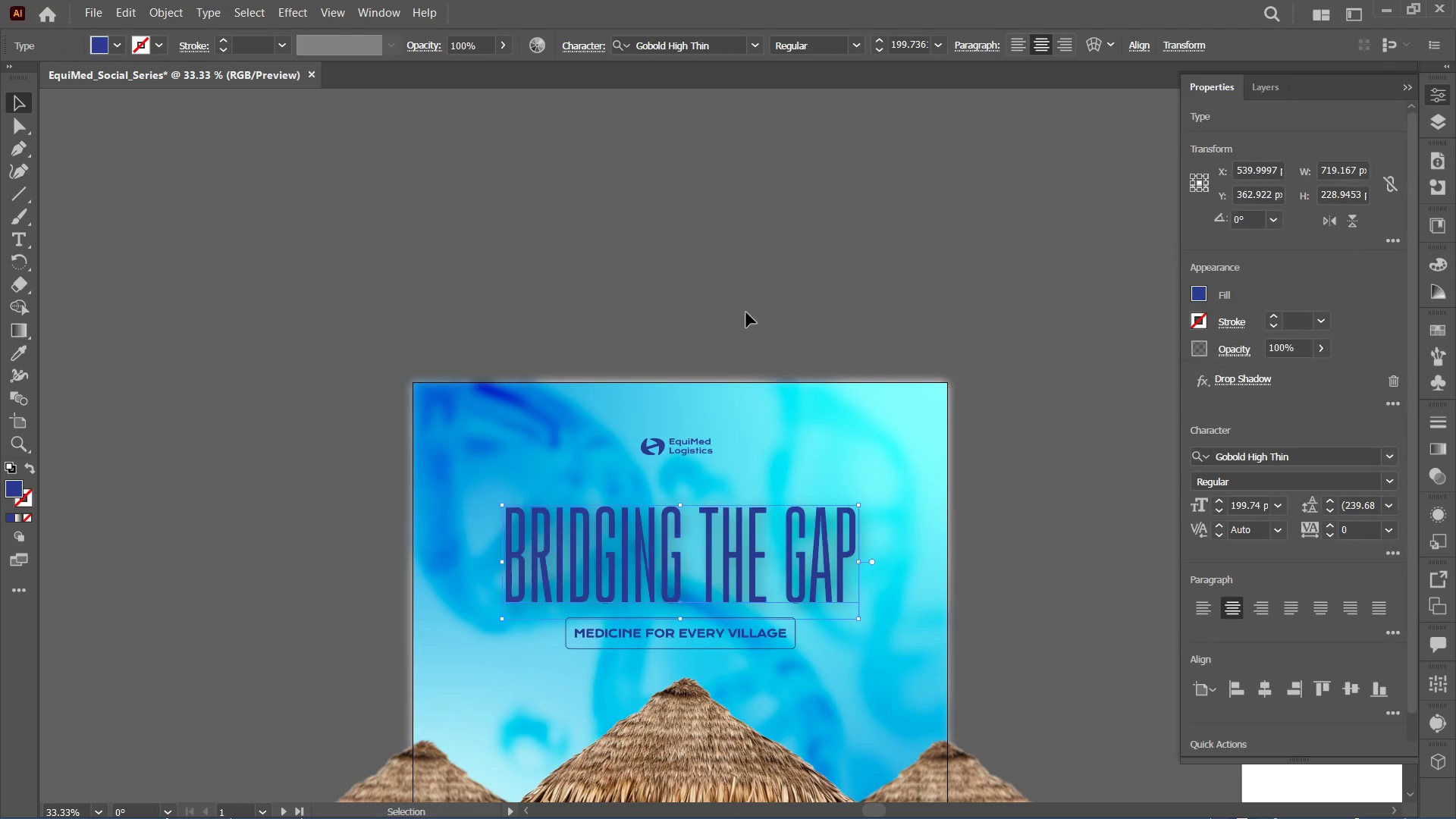 
key(Control+Z)
 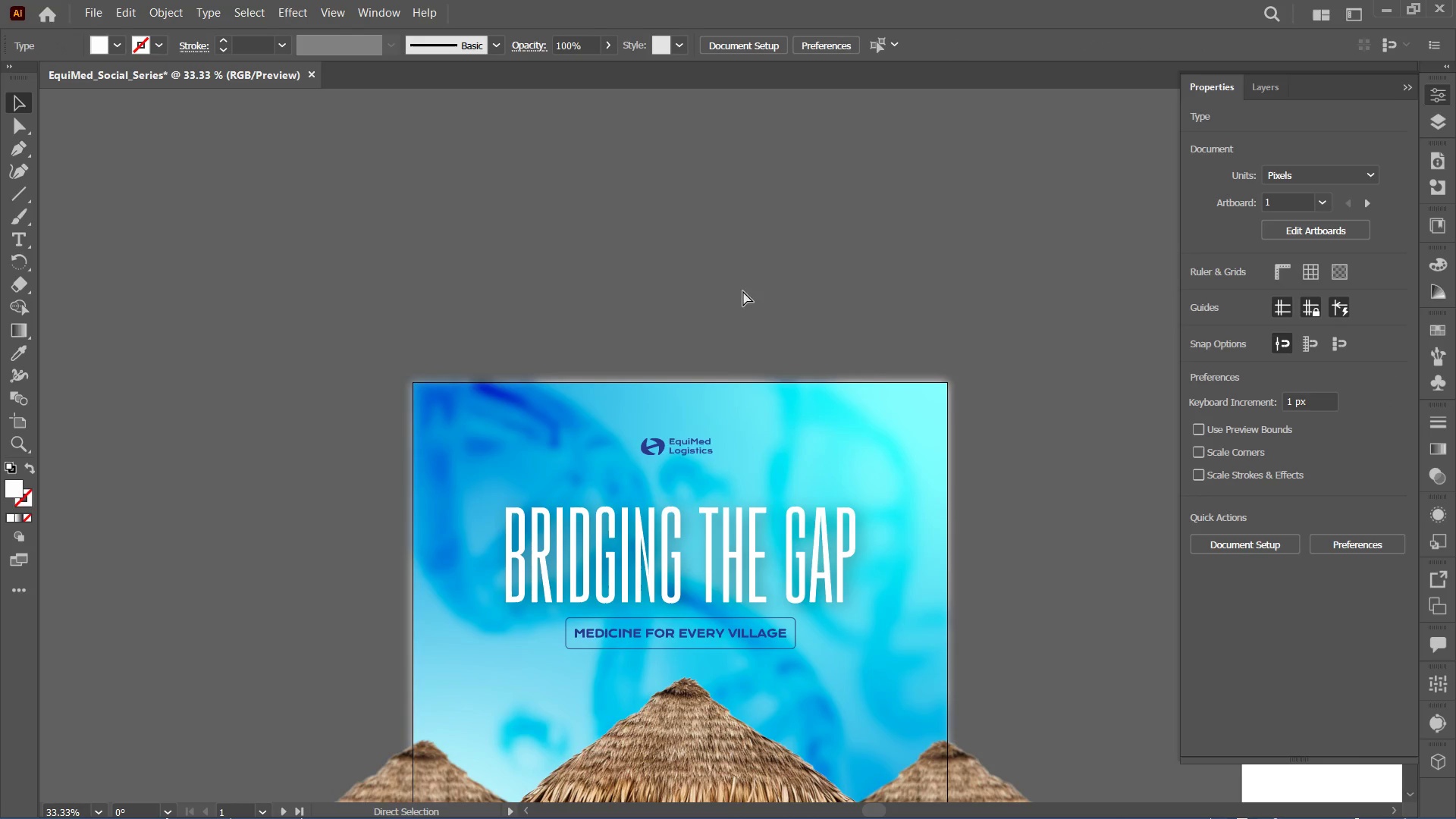 
left_click([743, 291])
 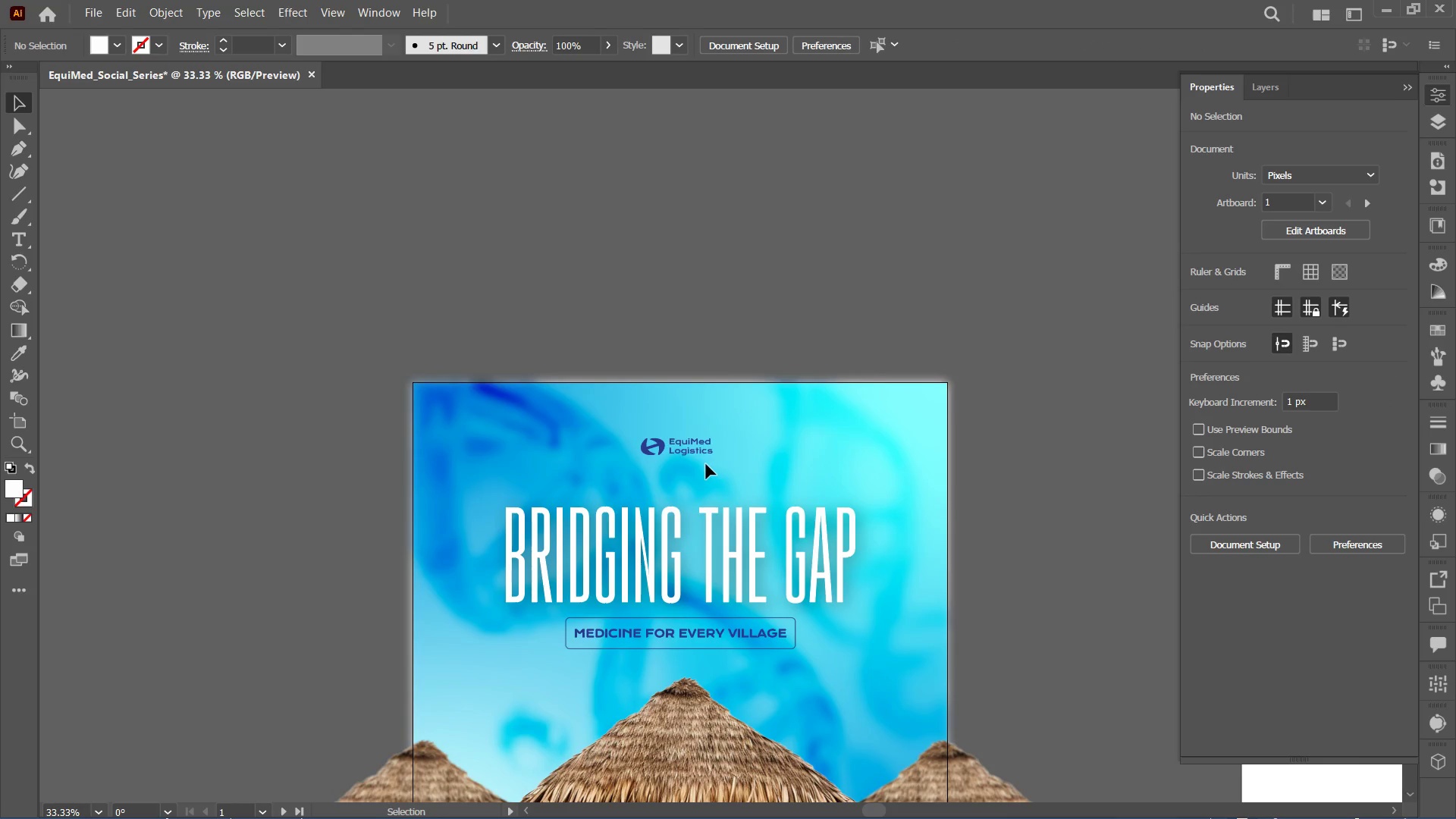 
left_click_drag(start_coordinate=[701, 455], to_coordinate=[698, 437])
 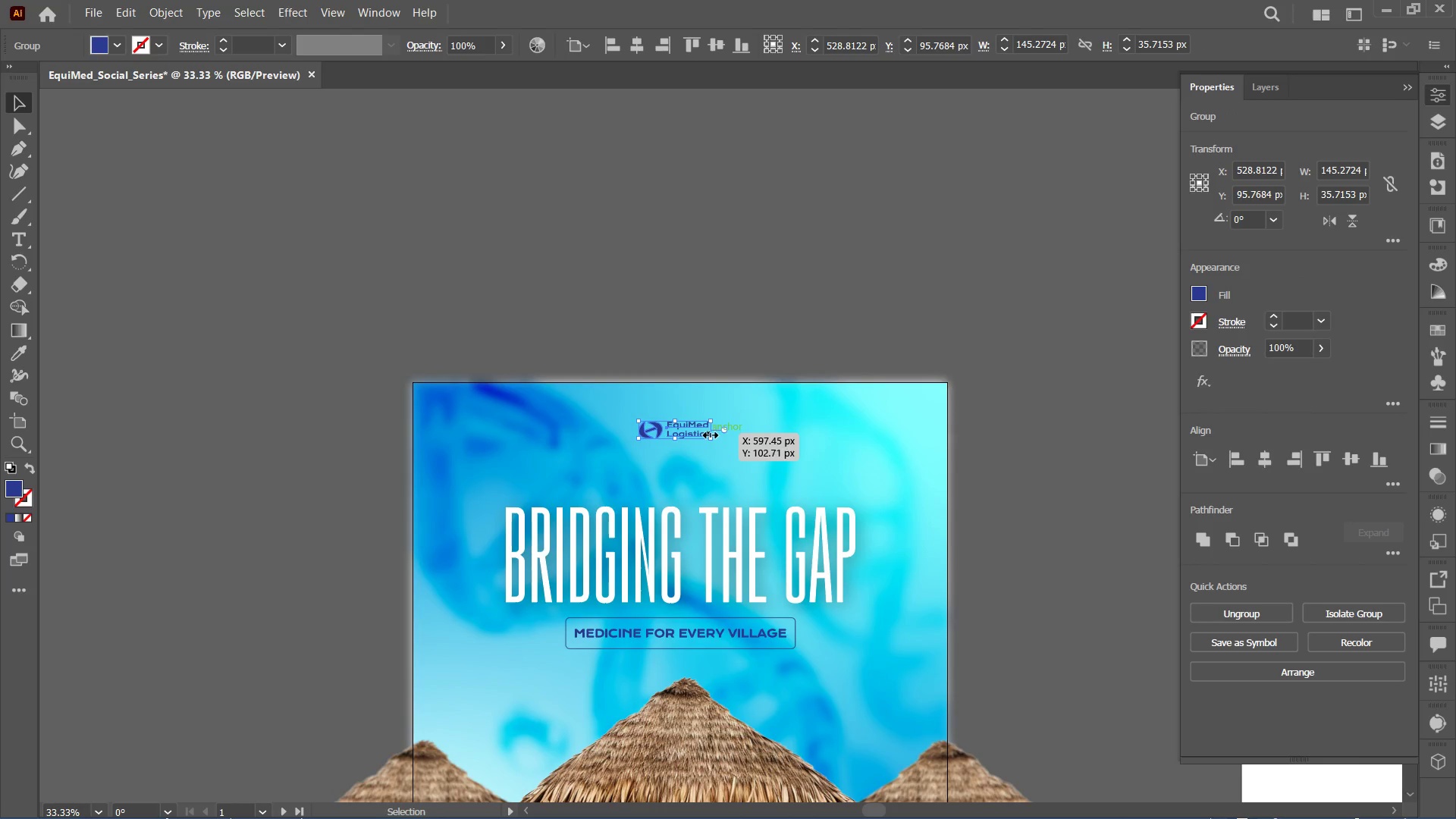 
hold_key(key=ShiftLeft, duration=1.42)
 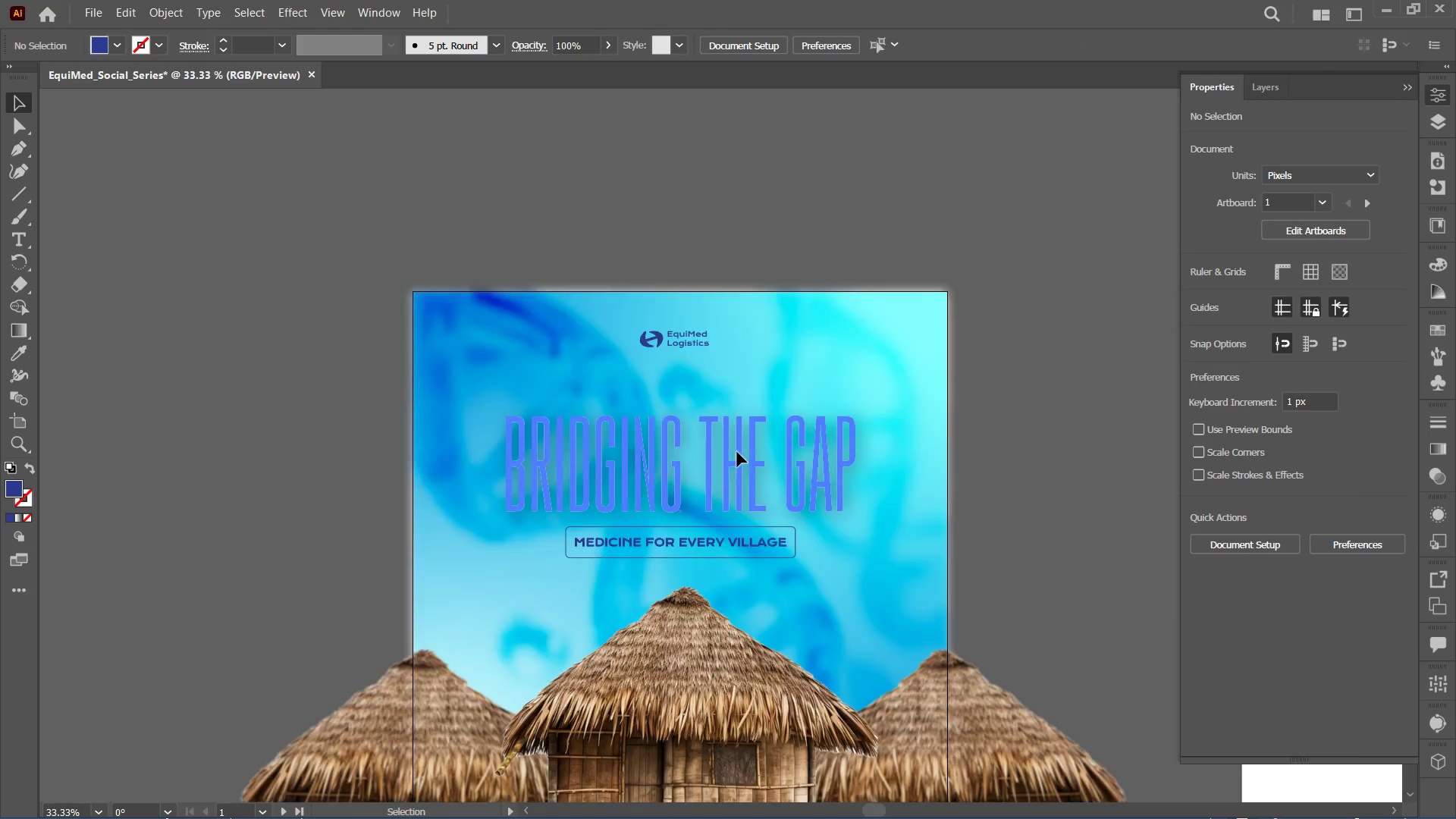 
hold_key(key=AltLeft, duration=1.38)
 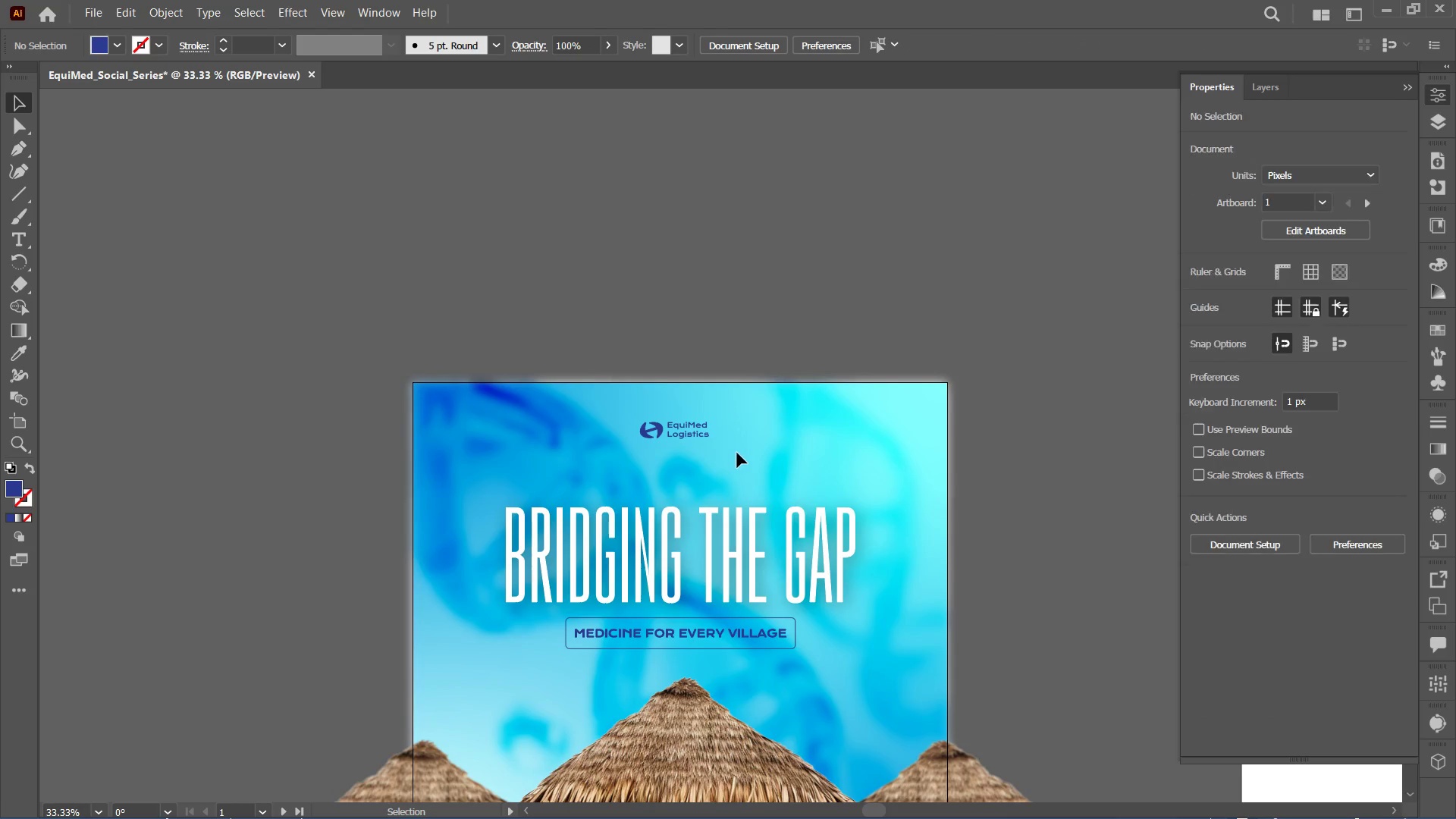 
scroll: coordinate [726, 392], scroll_direction: down, amount: 9.0
 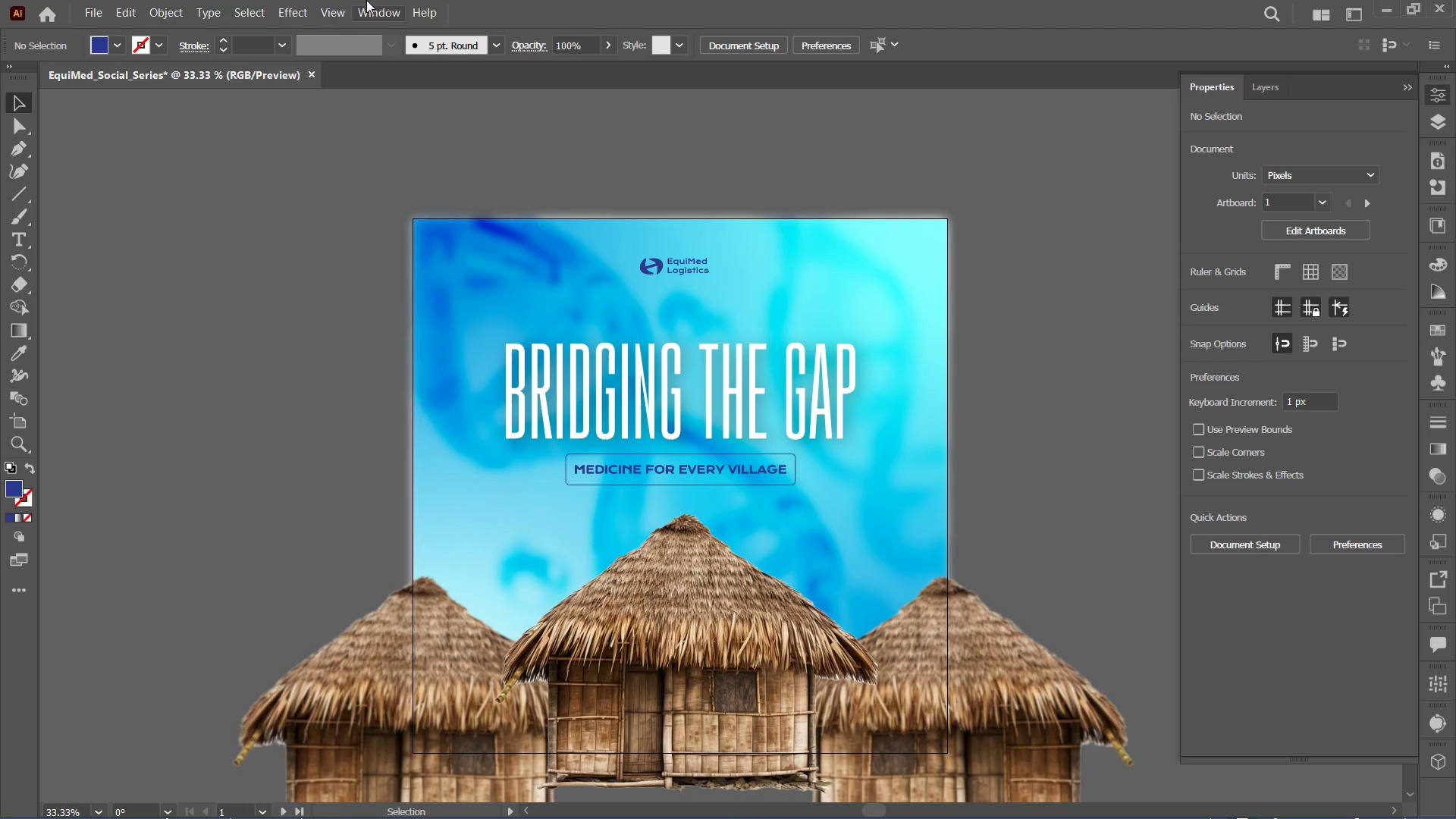 
left_click([328, 17])
 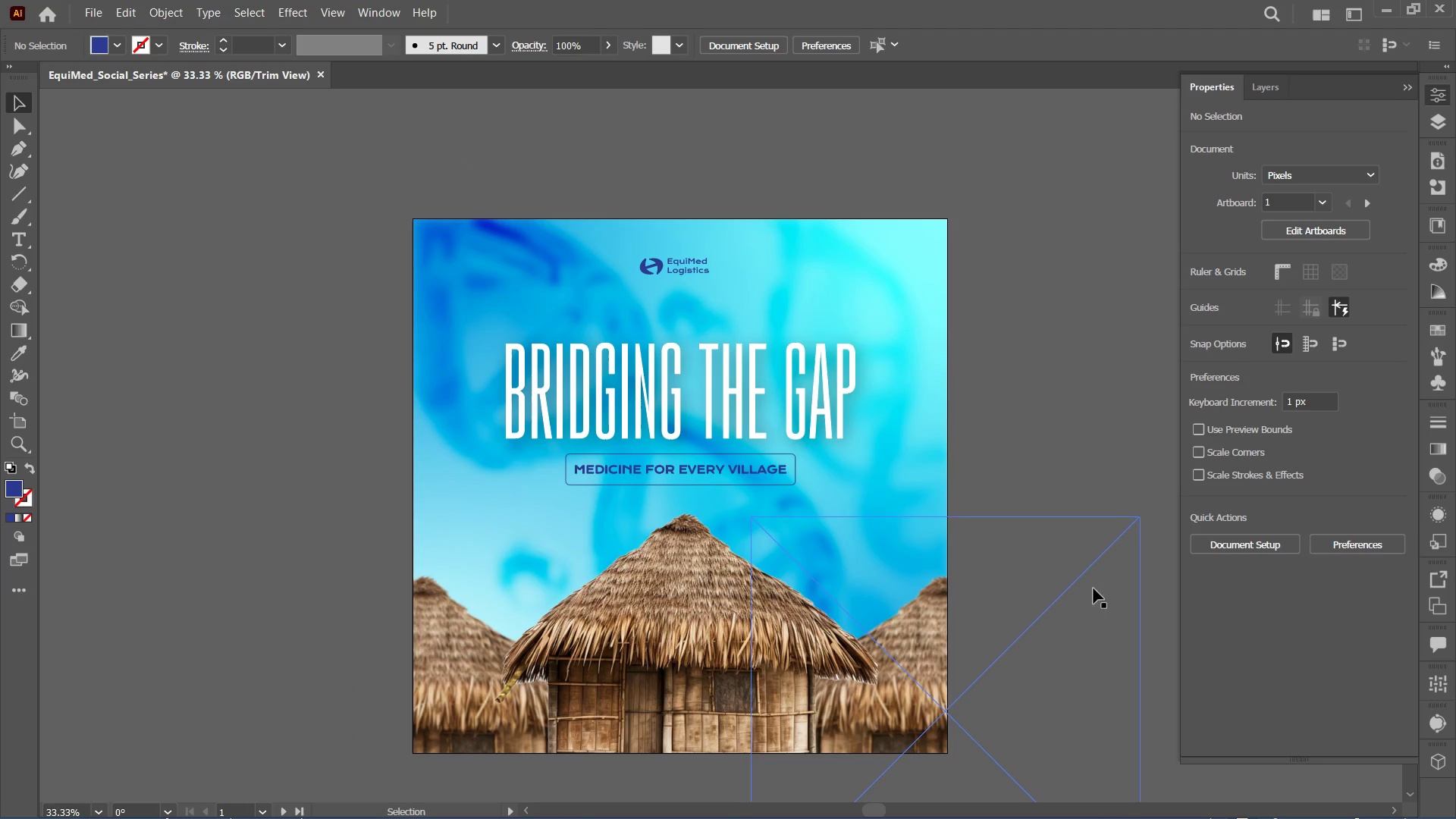 
left_click([1036, 587])
 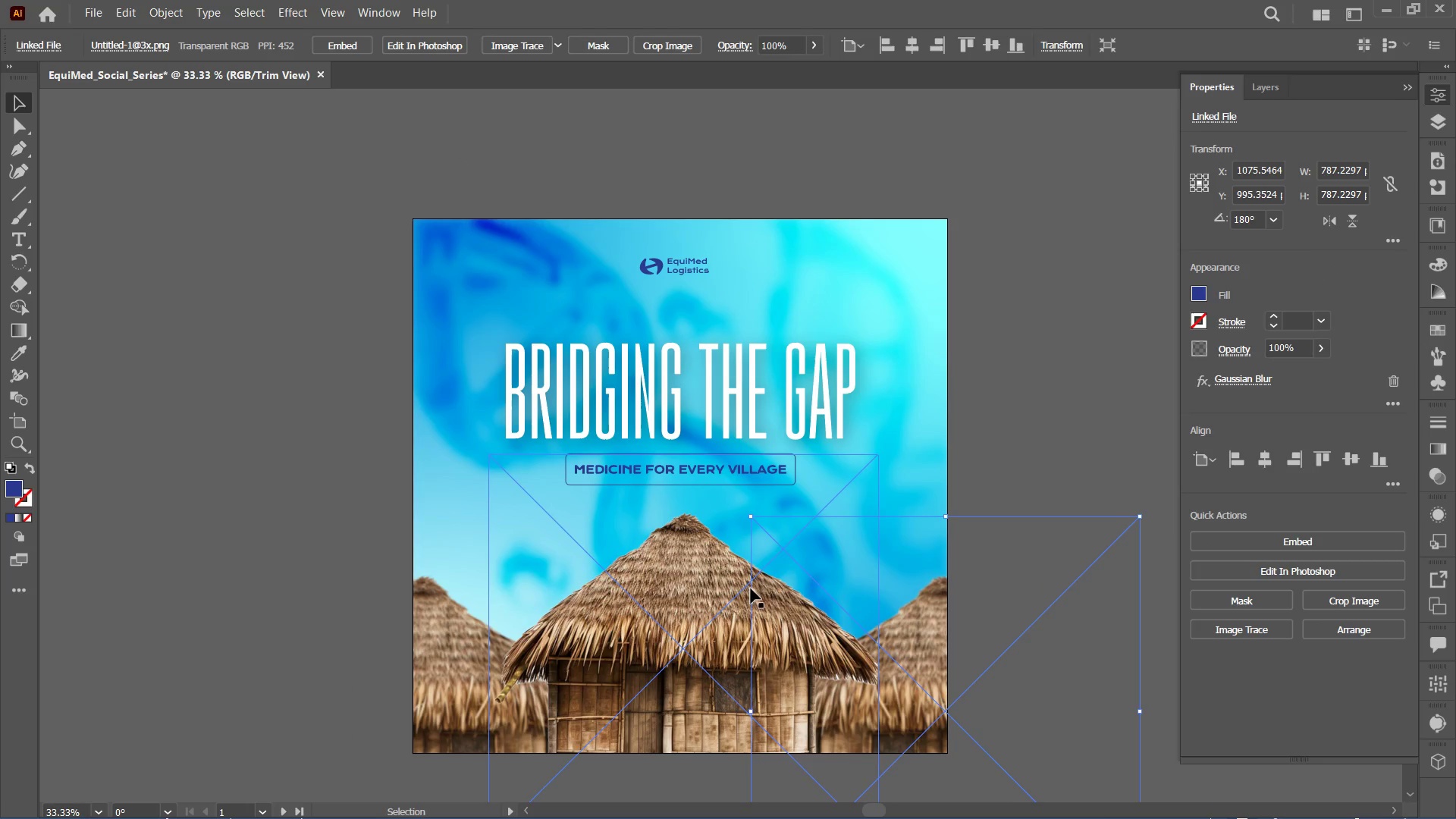 
hold_key(key=ShiftLeft, duration=2.95)
left_click([422, 605])
 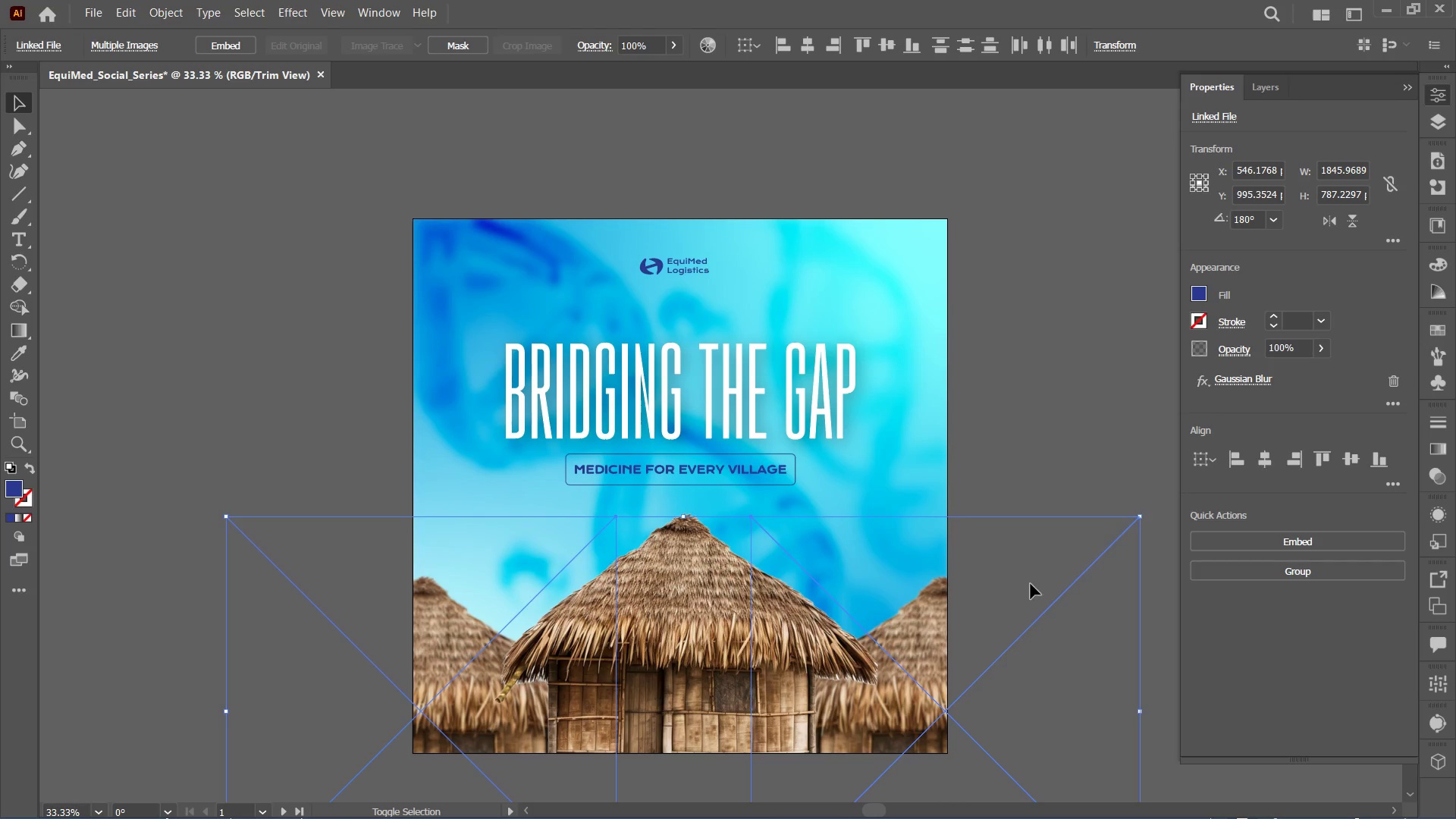 
key(Control+G)
 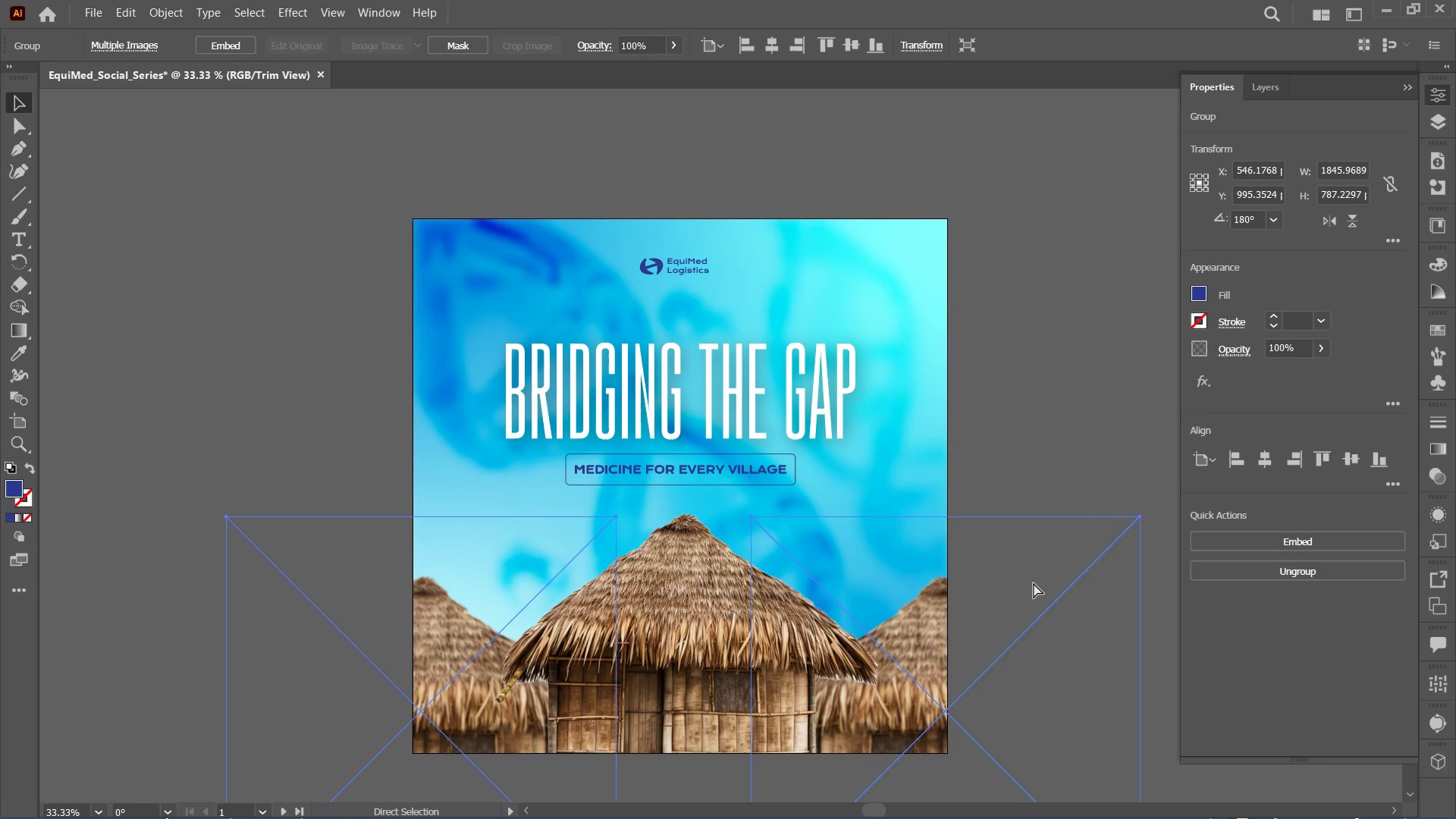 
key(Control+Z)
 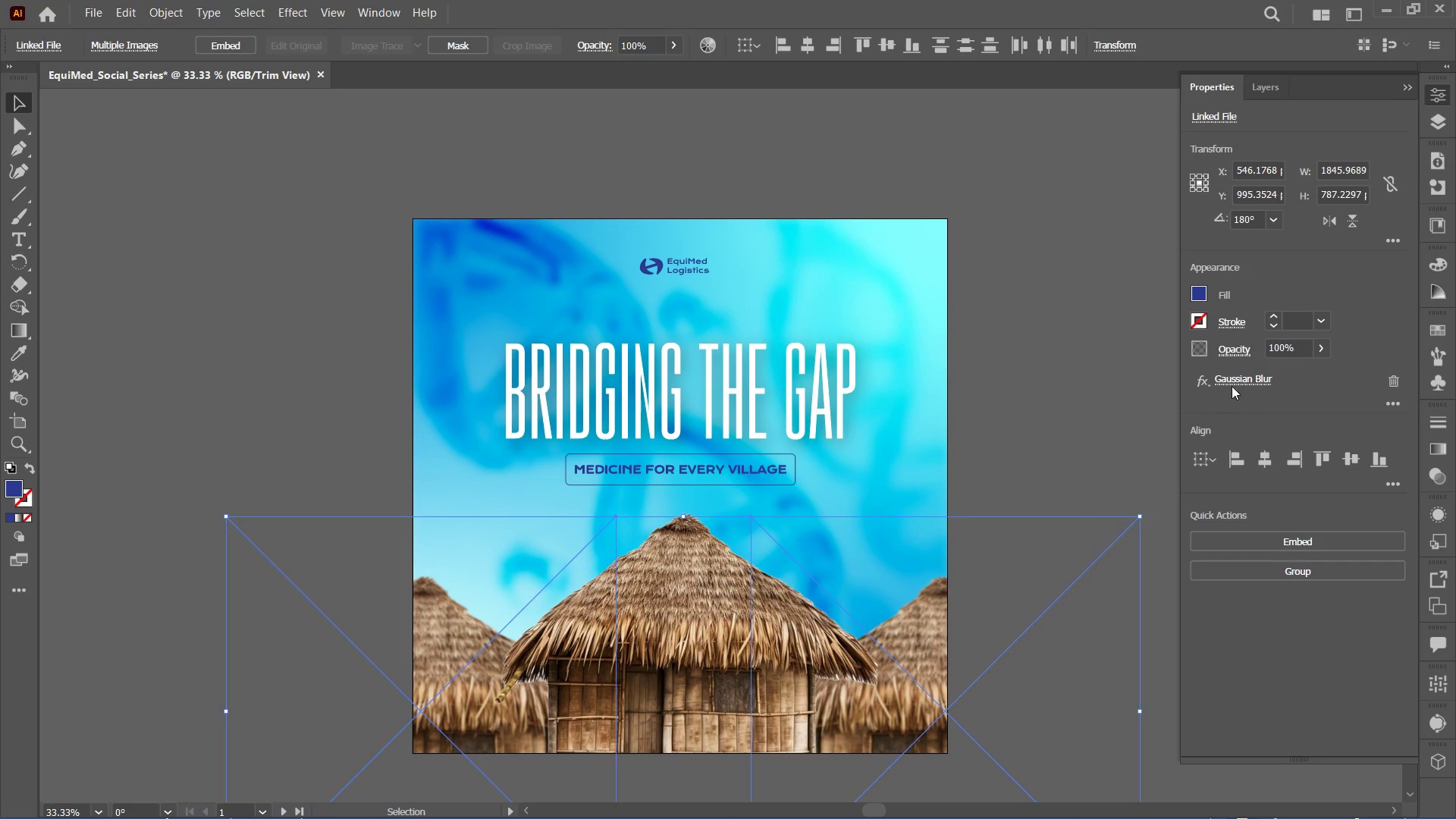 
left_click([1236, 378])
 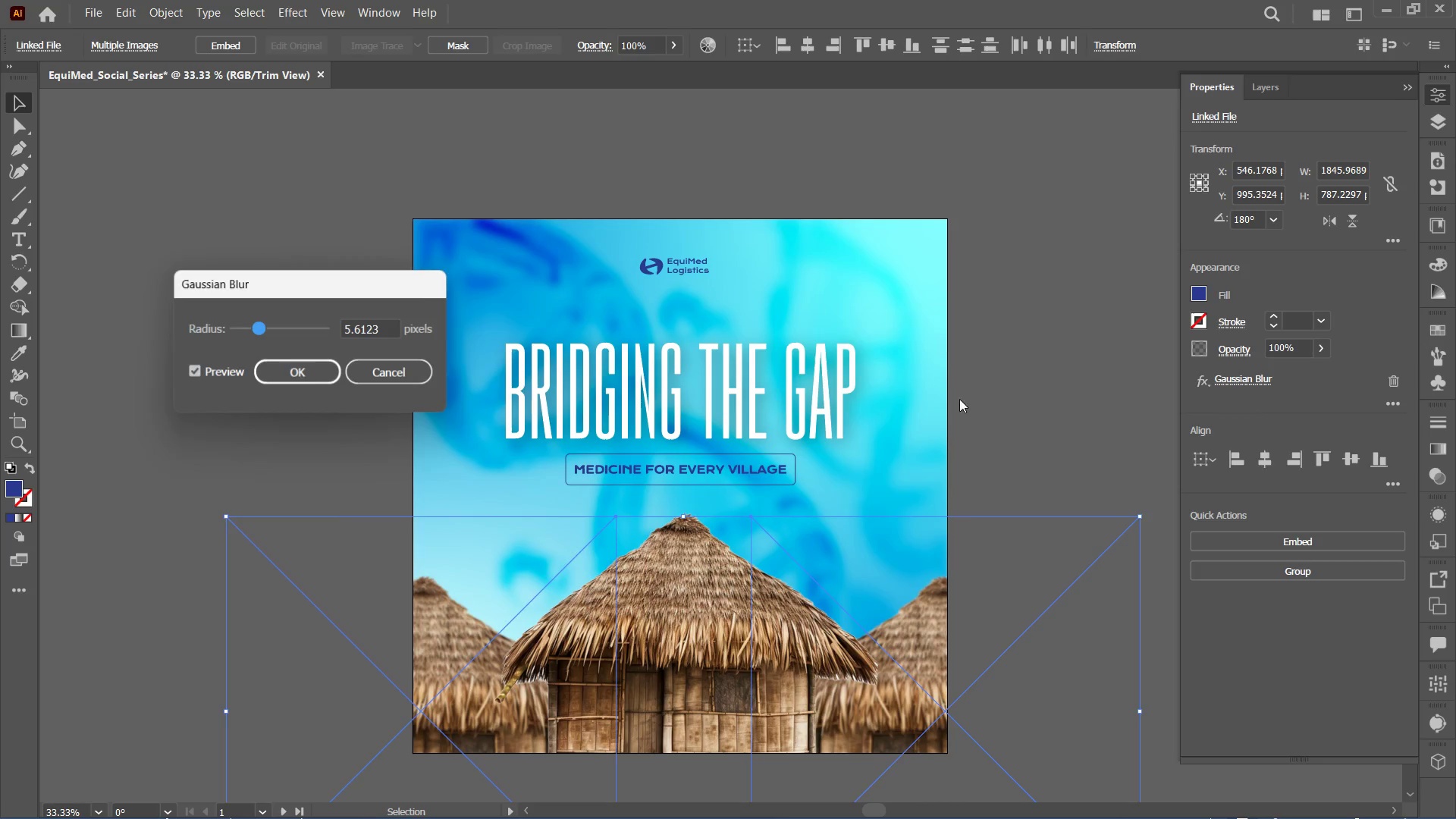 
left_click([282, 334])
 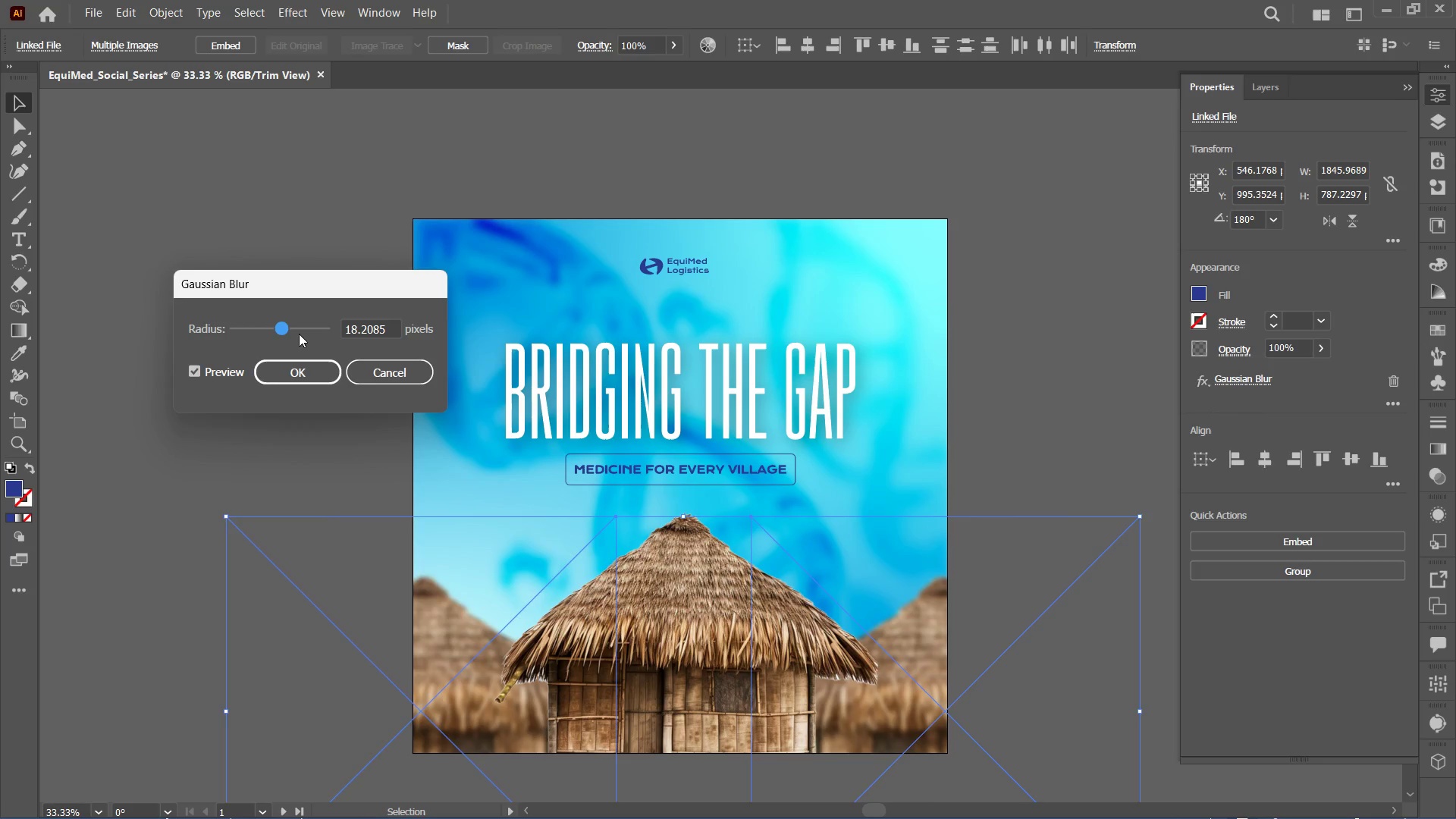 
left_click([269, 334])
 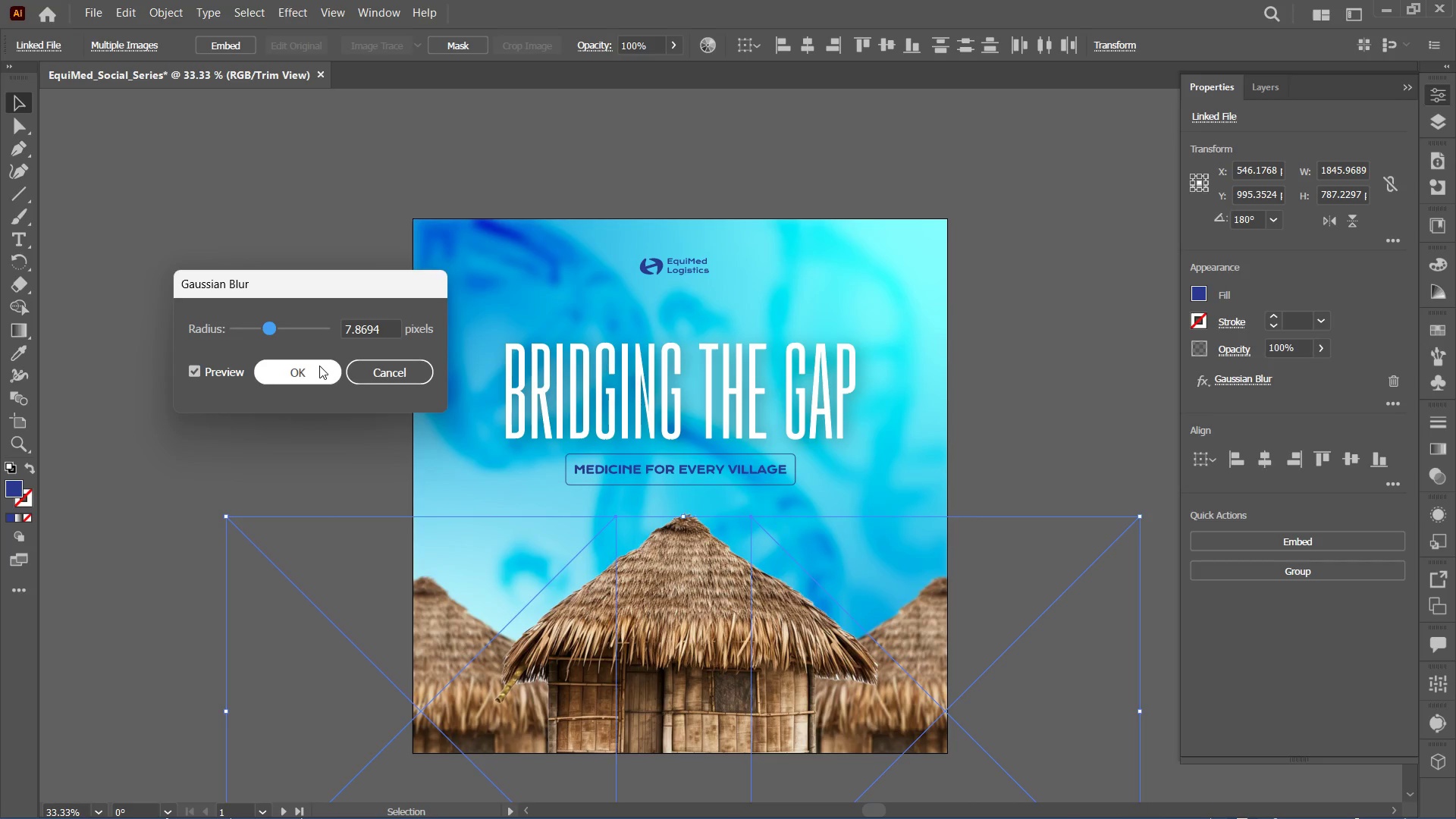 
left_click([313, 375])
 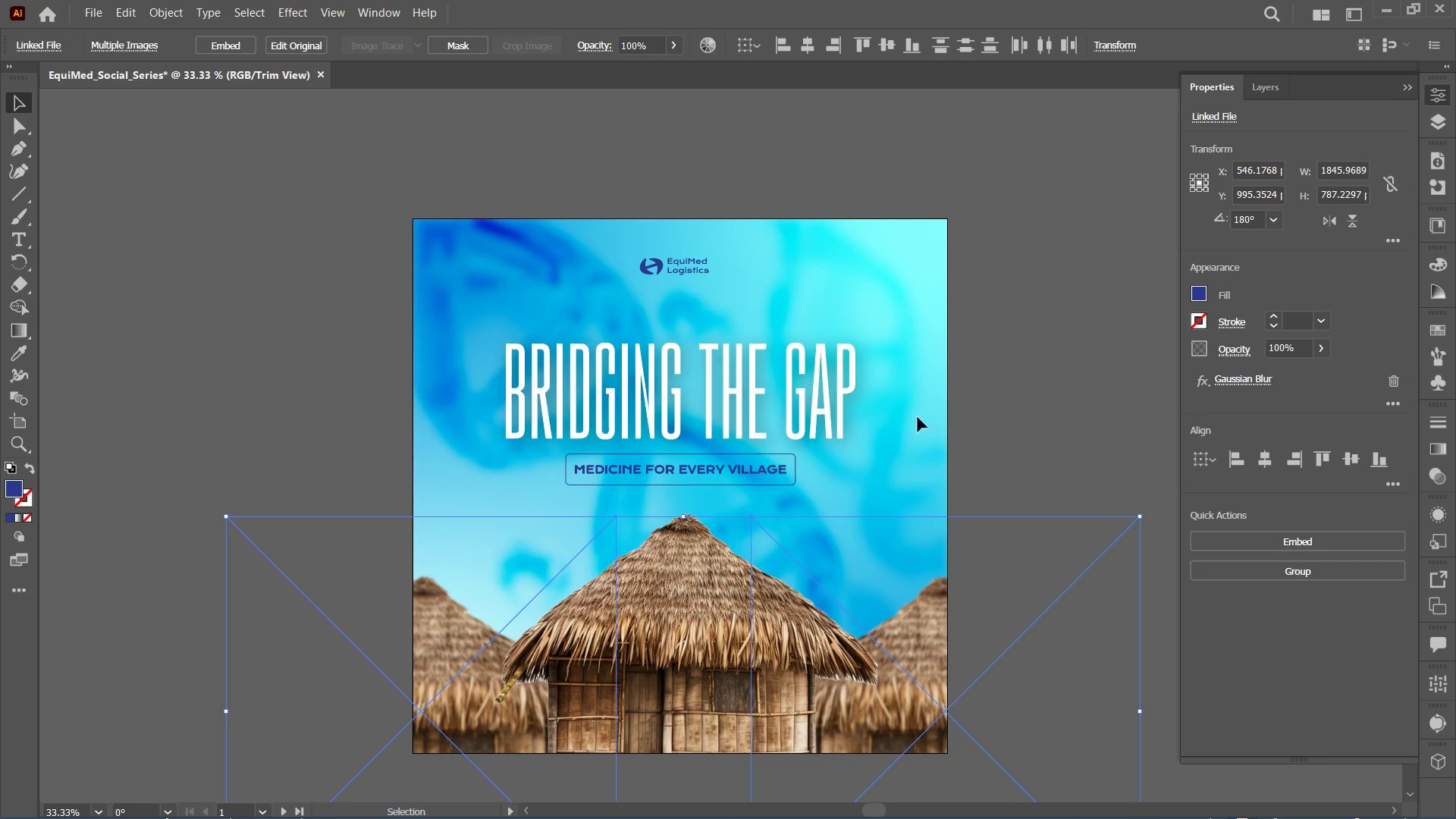 
left_click([996, 424])
 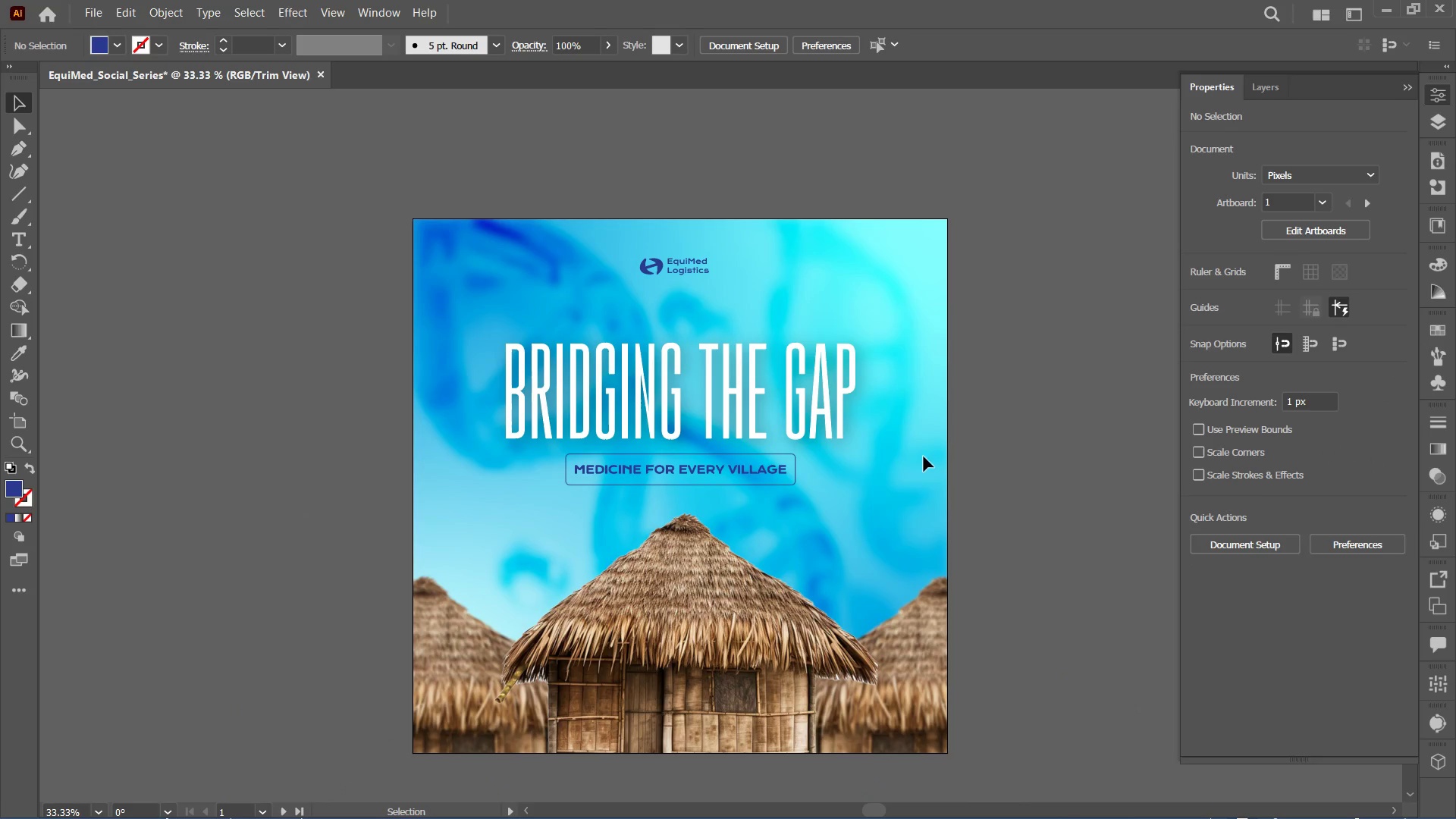 
key(Control+Equal)
 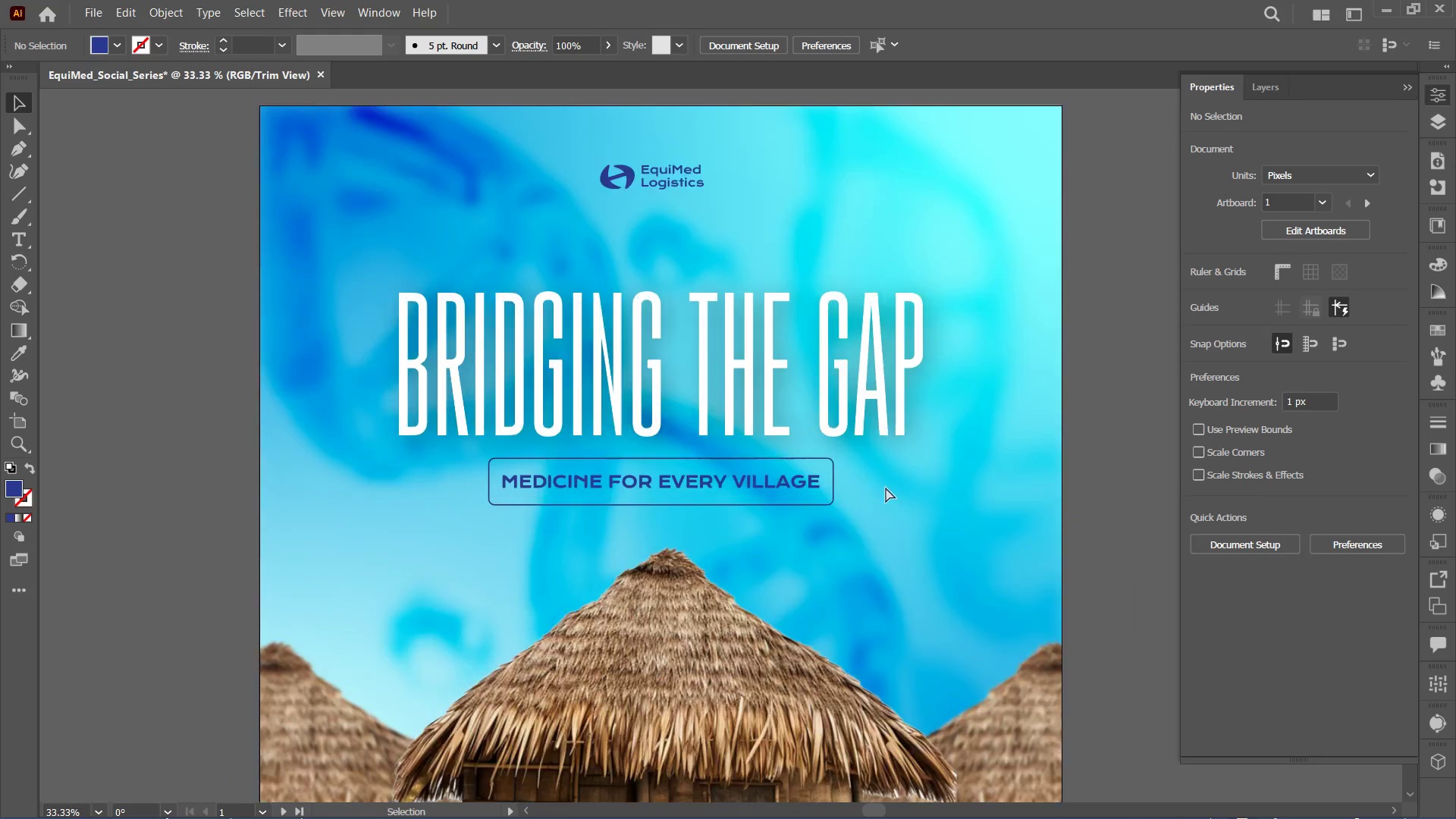 
key(Control+Equal)
 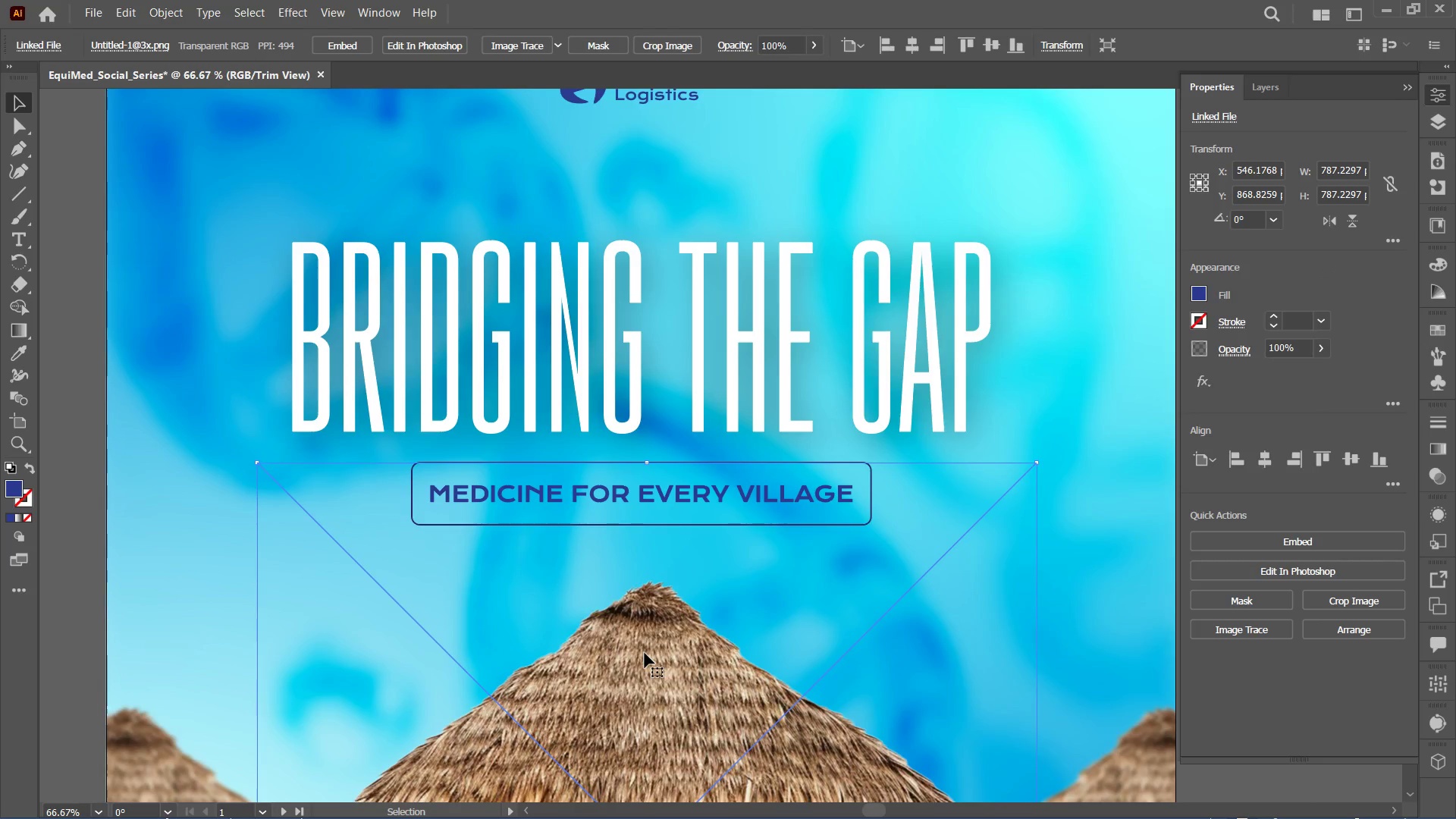 
key(Control+Minus)
 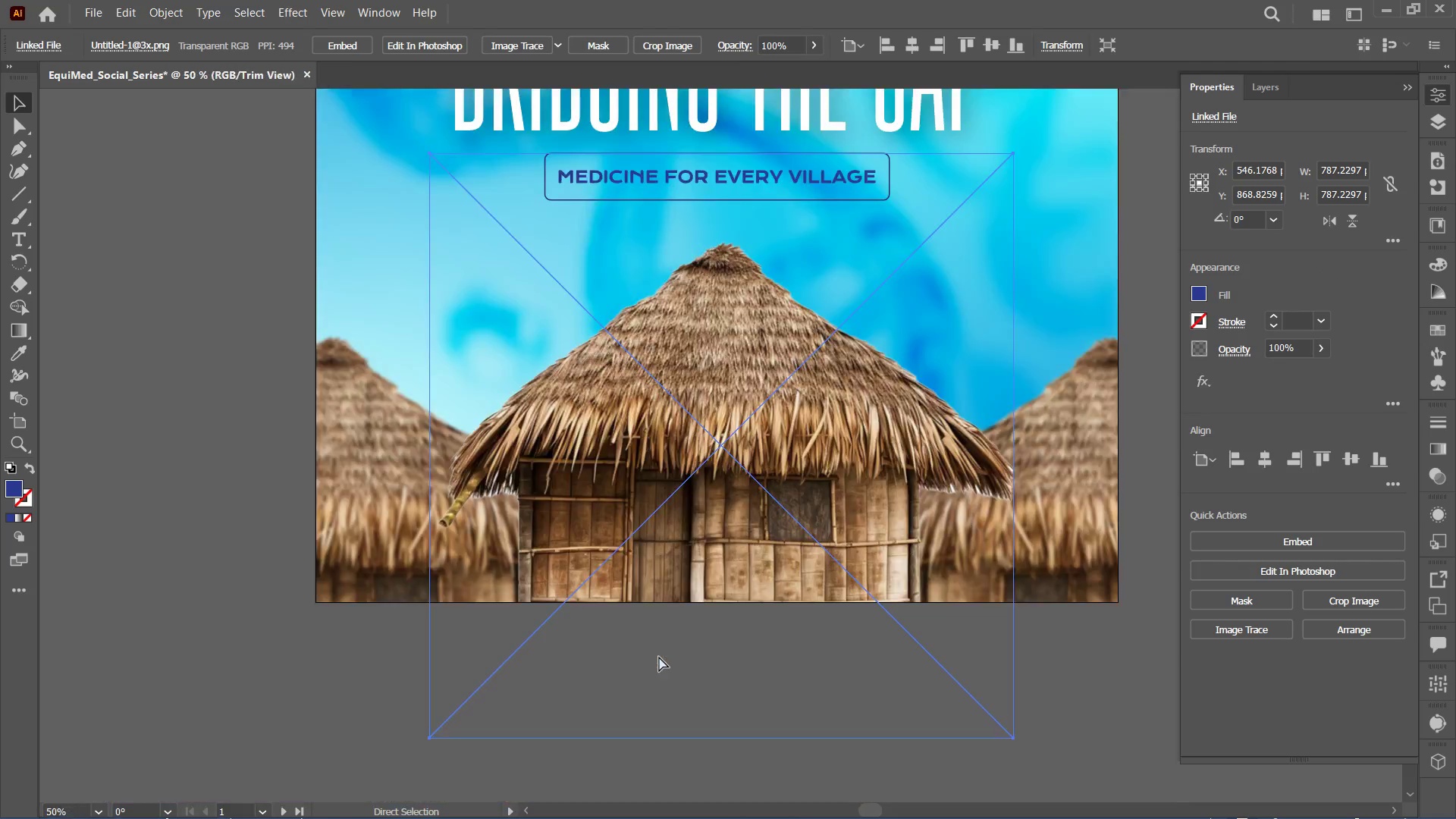 
key(Control+Minus)
 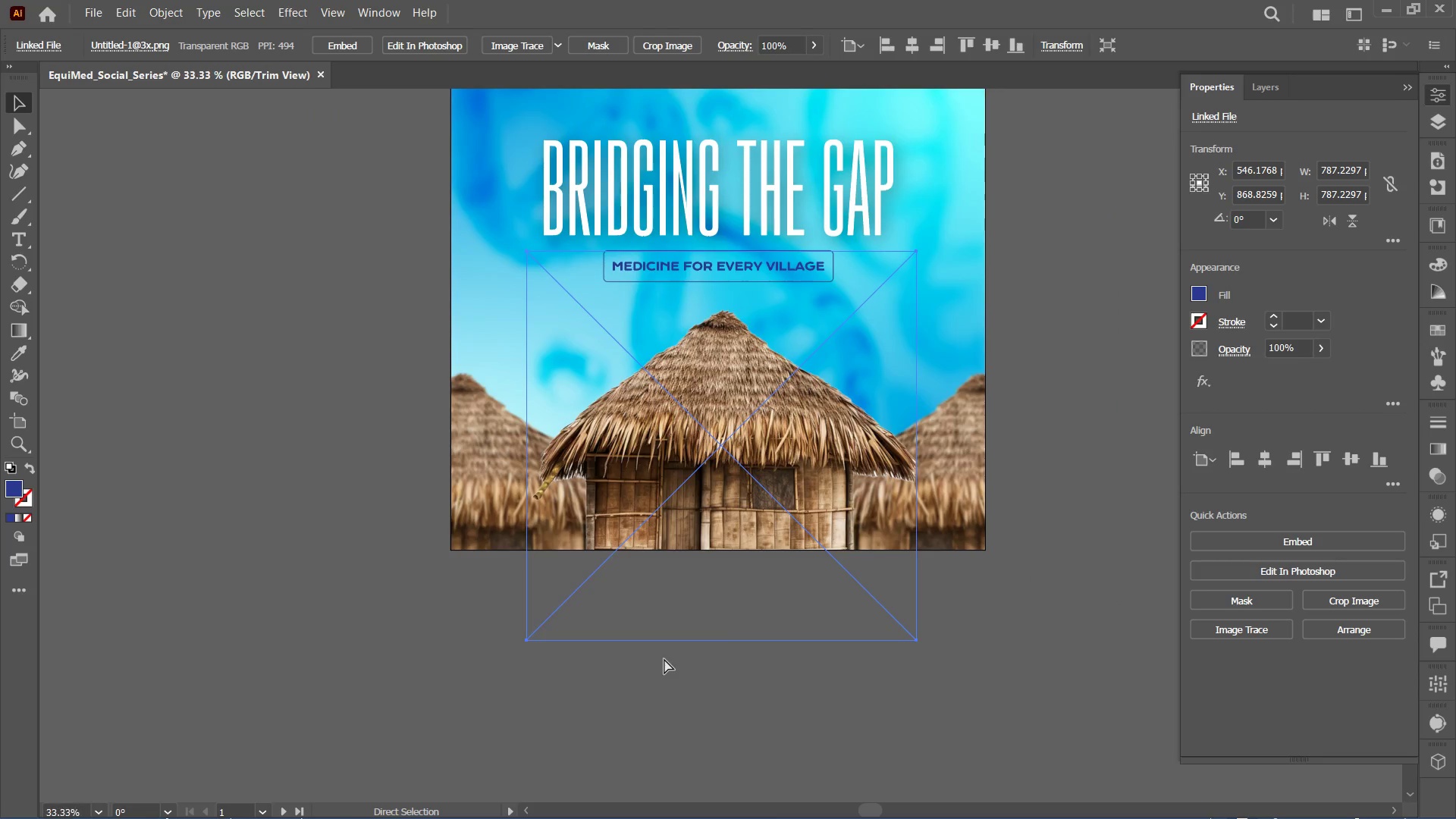 
key(Control+Minus)
 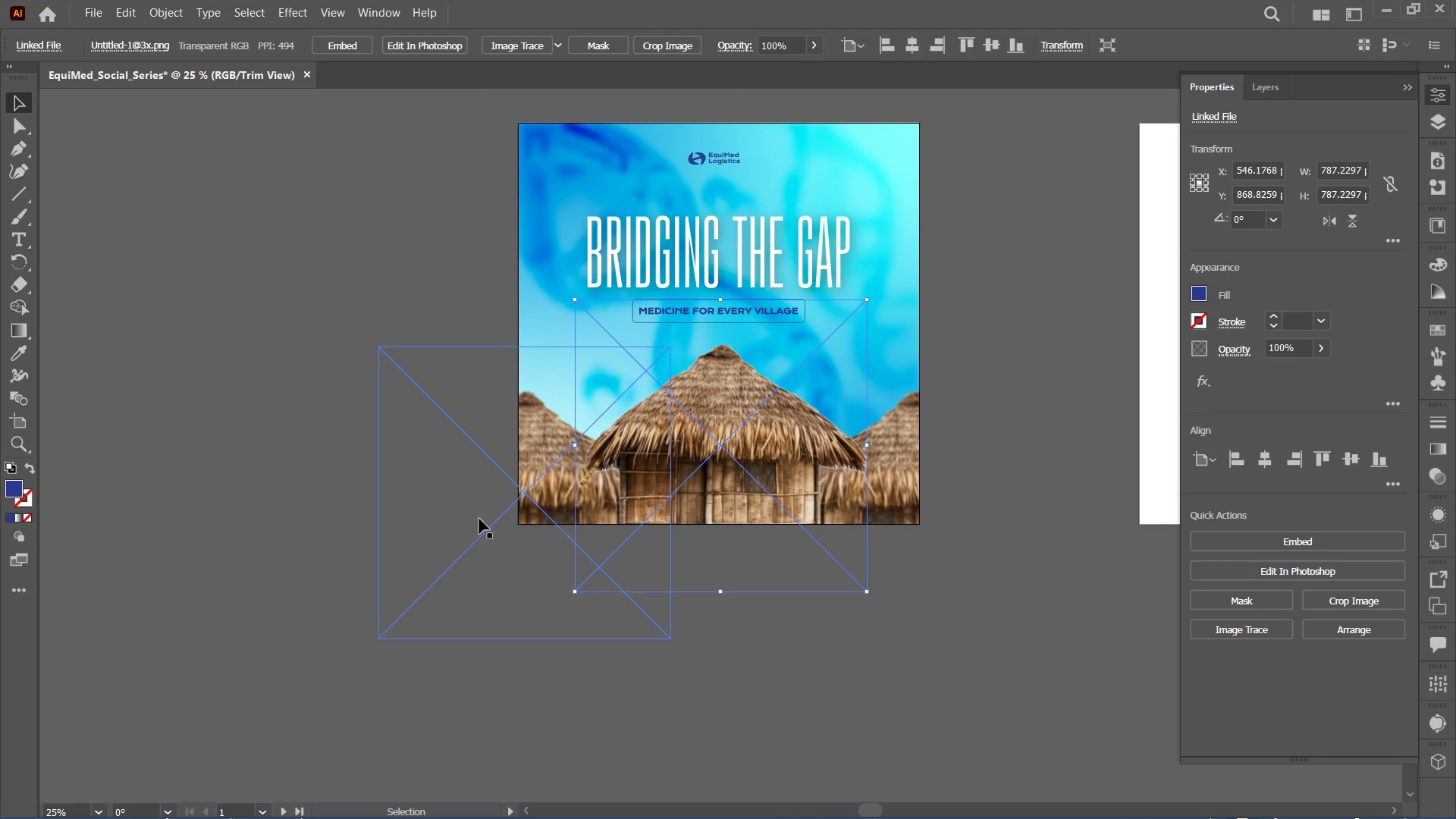 
left_click([457, 482])
 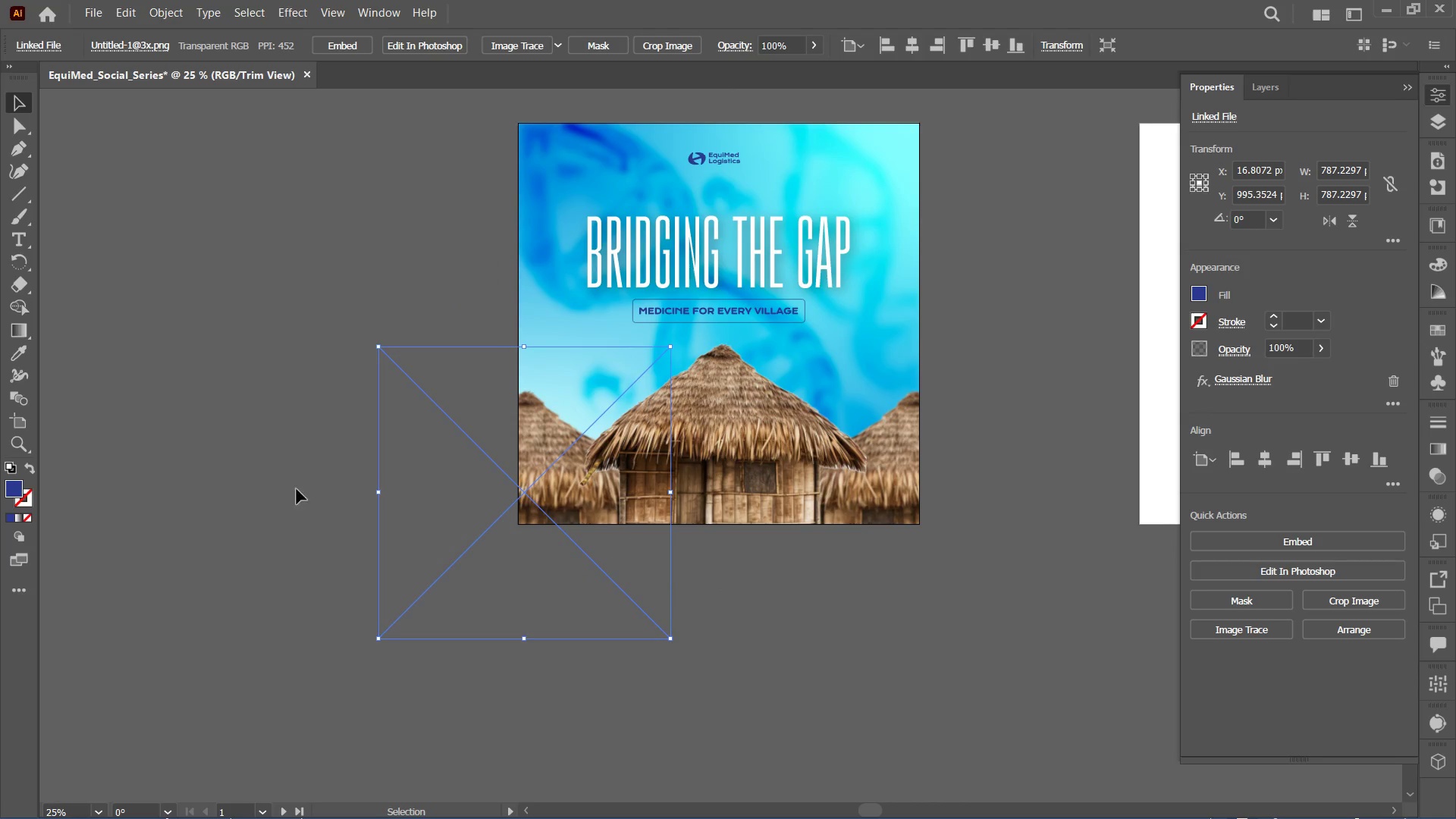 
left_click_drag(start_coordinate=[285, 482], to_coordinate=[982, 548])
 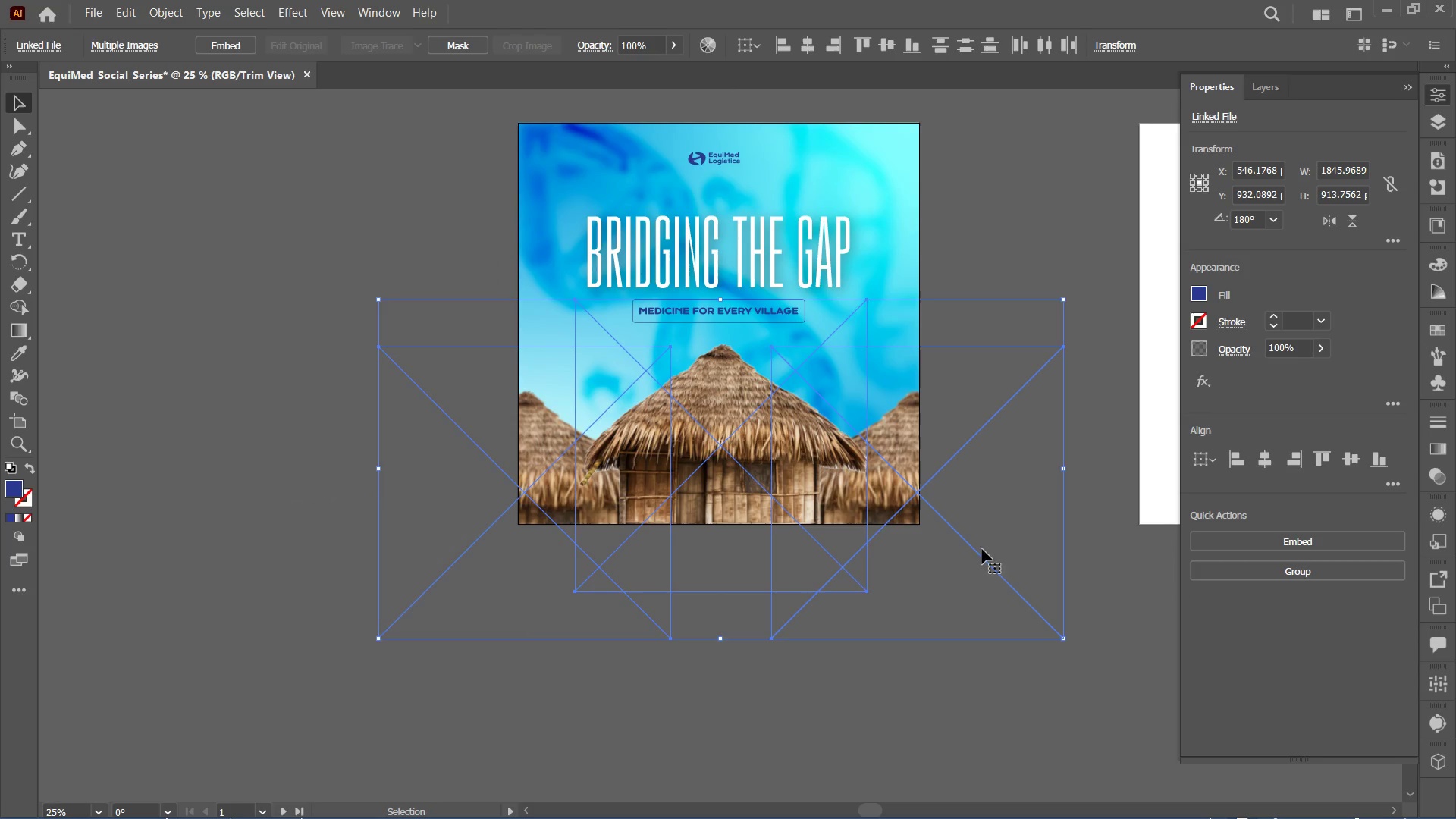 
key(Control+2)
 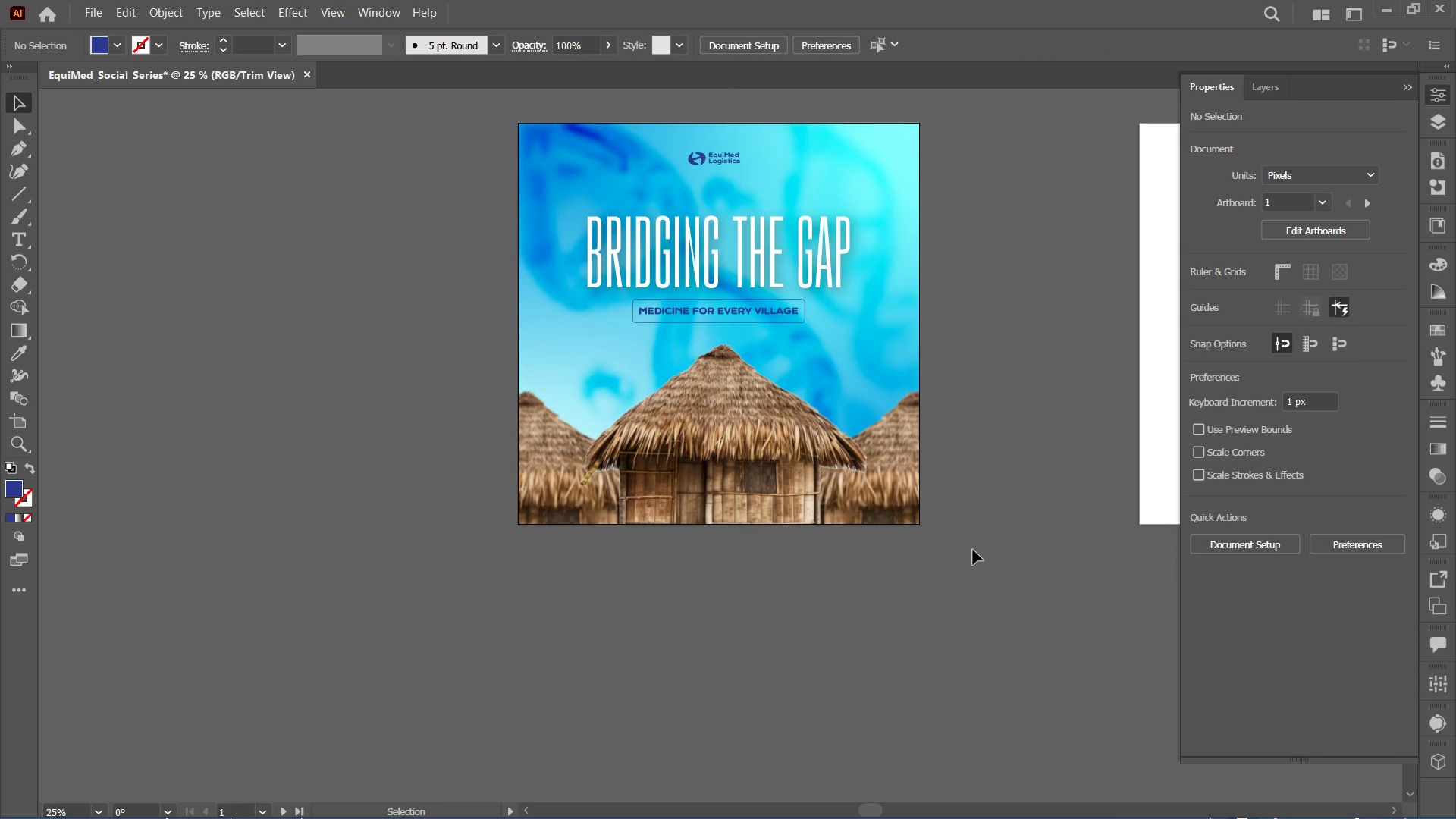 
key(Control+Equal)
 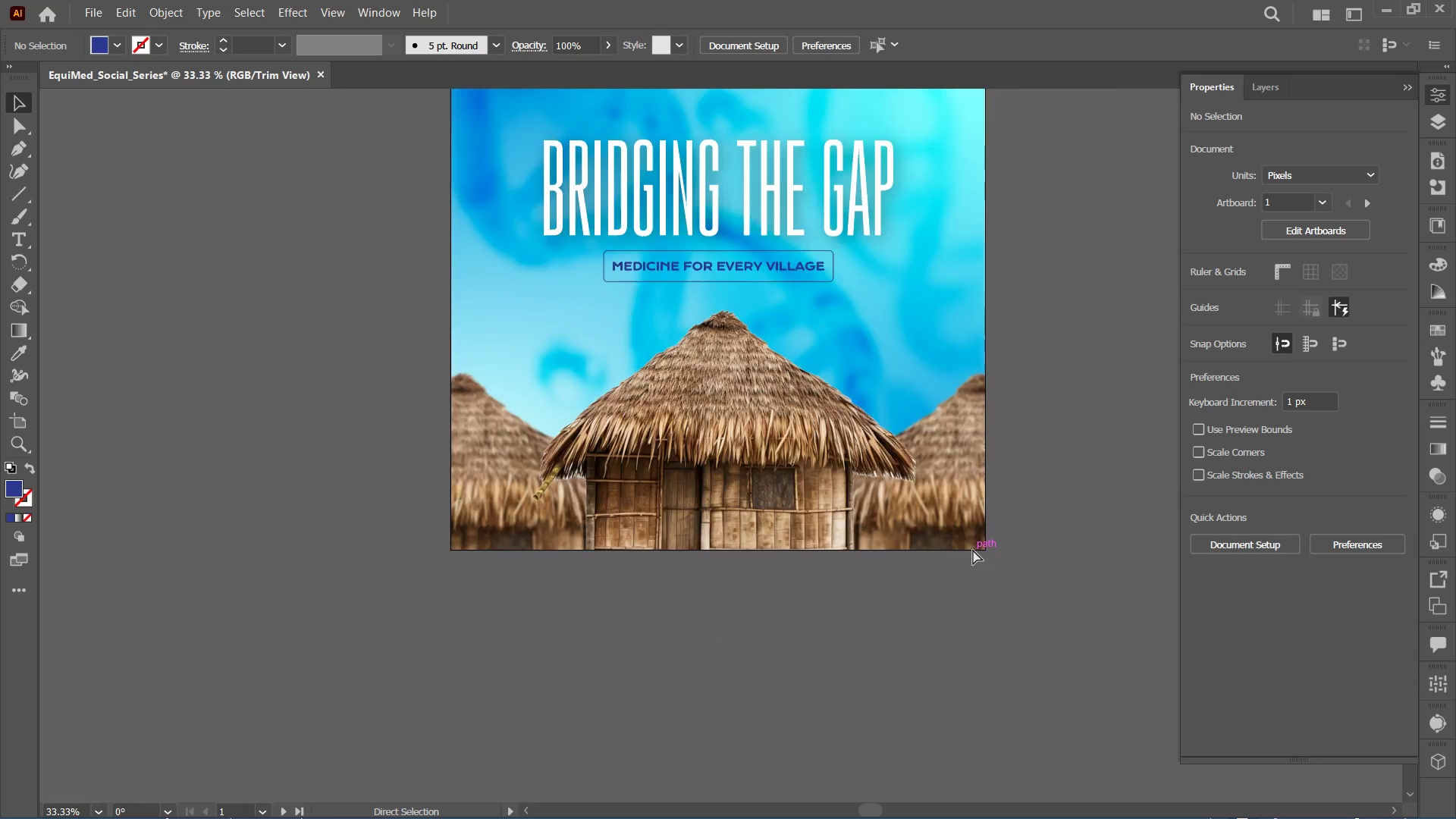 
key(Control+Equal)
 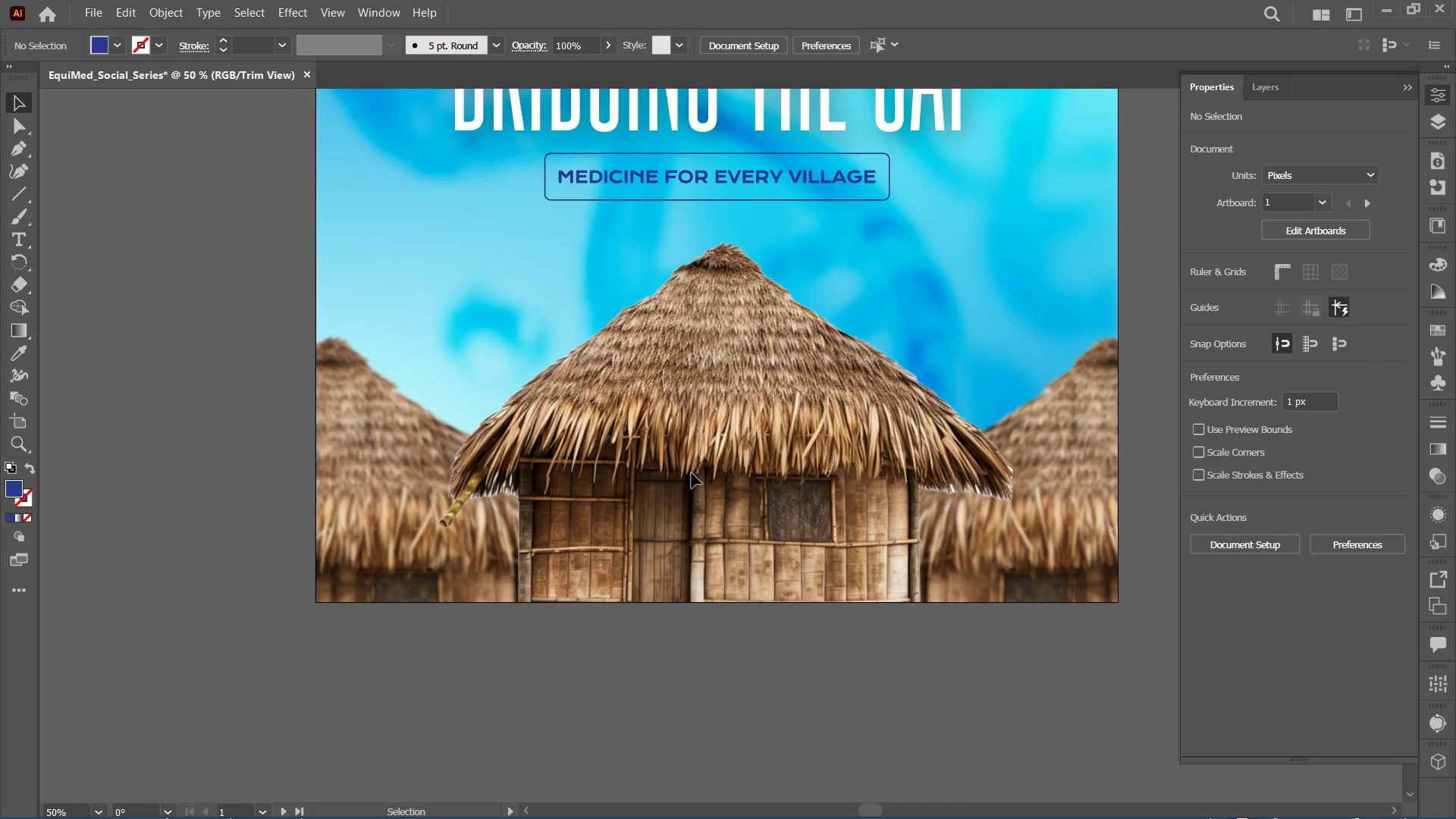 
hold_key(key=Space, duration=0.38)
 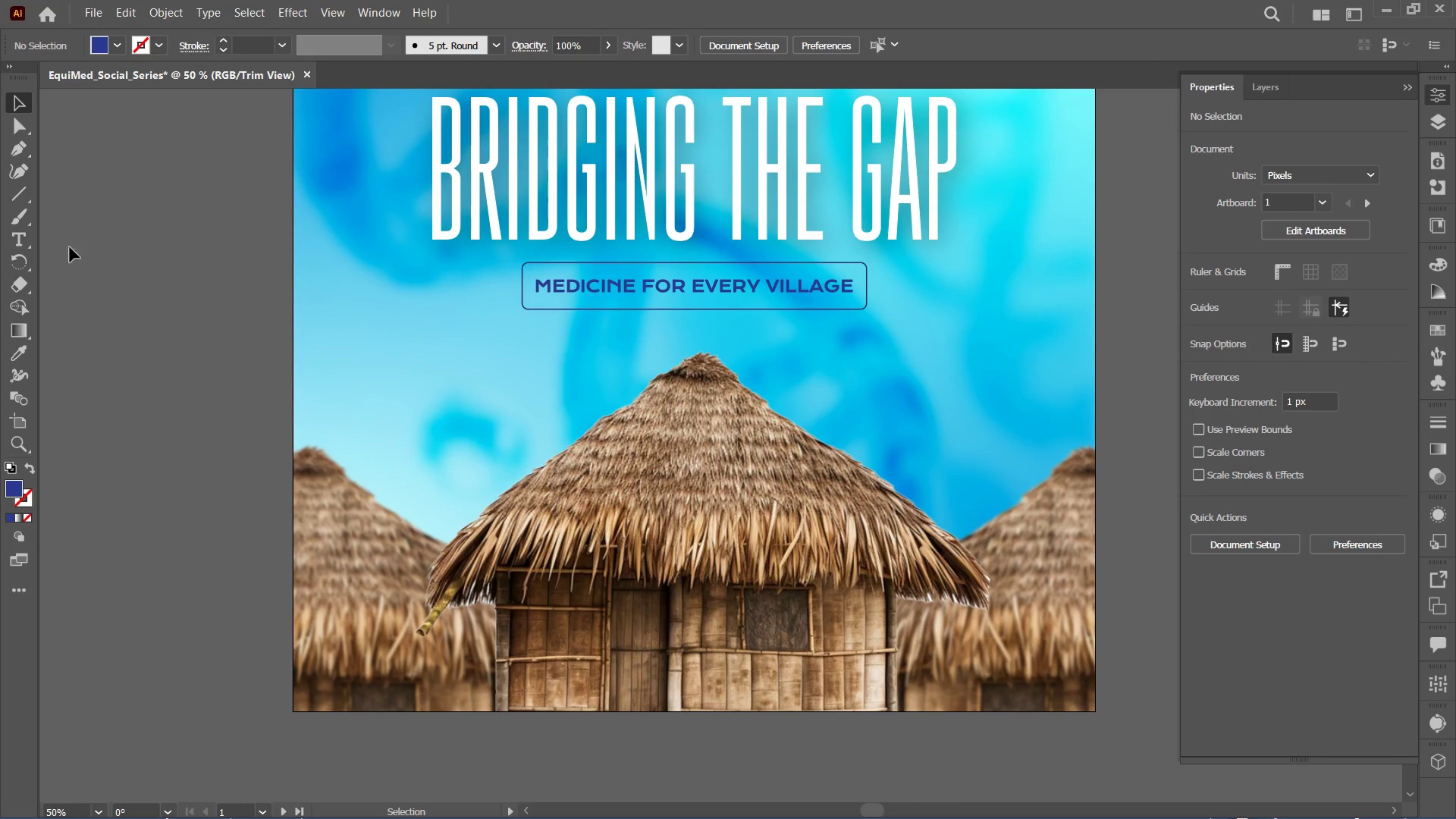 
left_click_drag(start_coordinate=[679, 467], to_coordinate=[655, 576])
 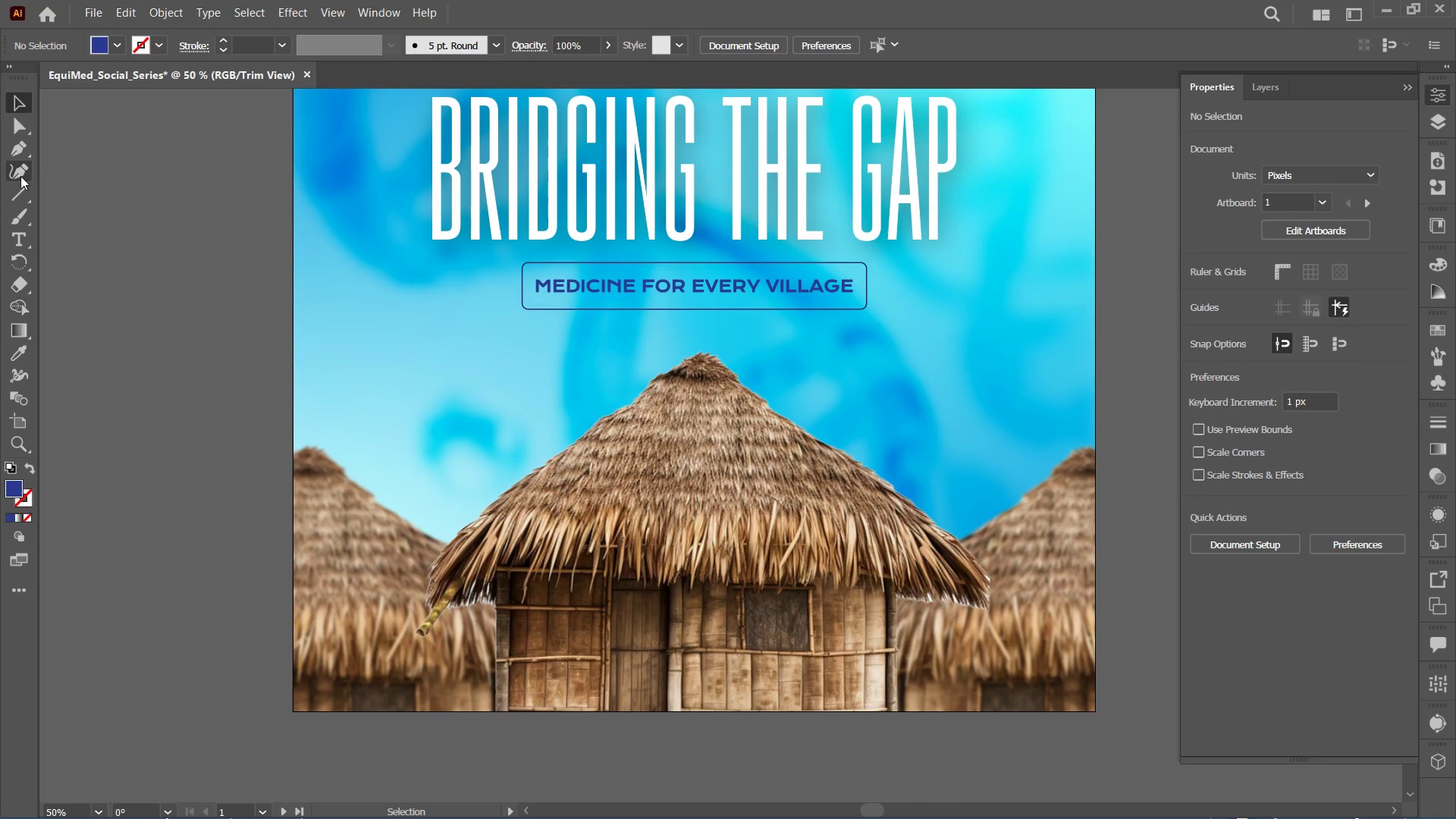 
left_click([19, 174])
 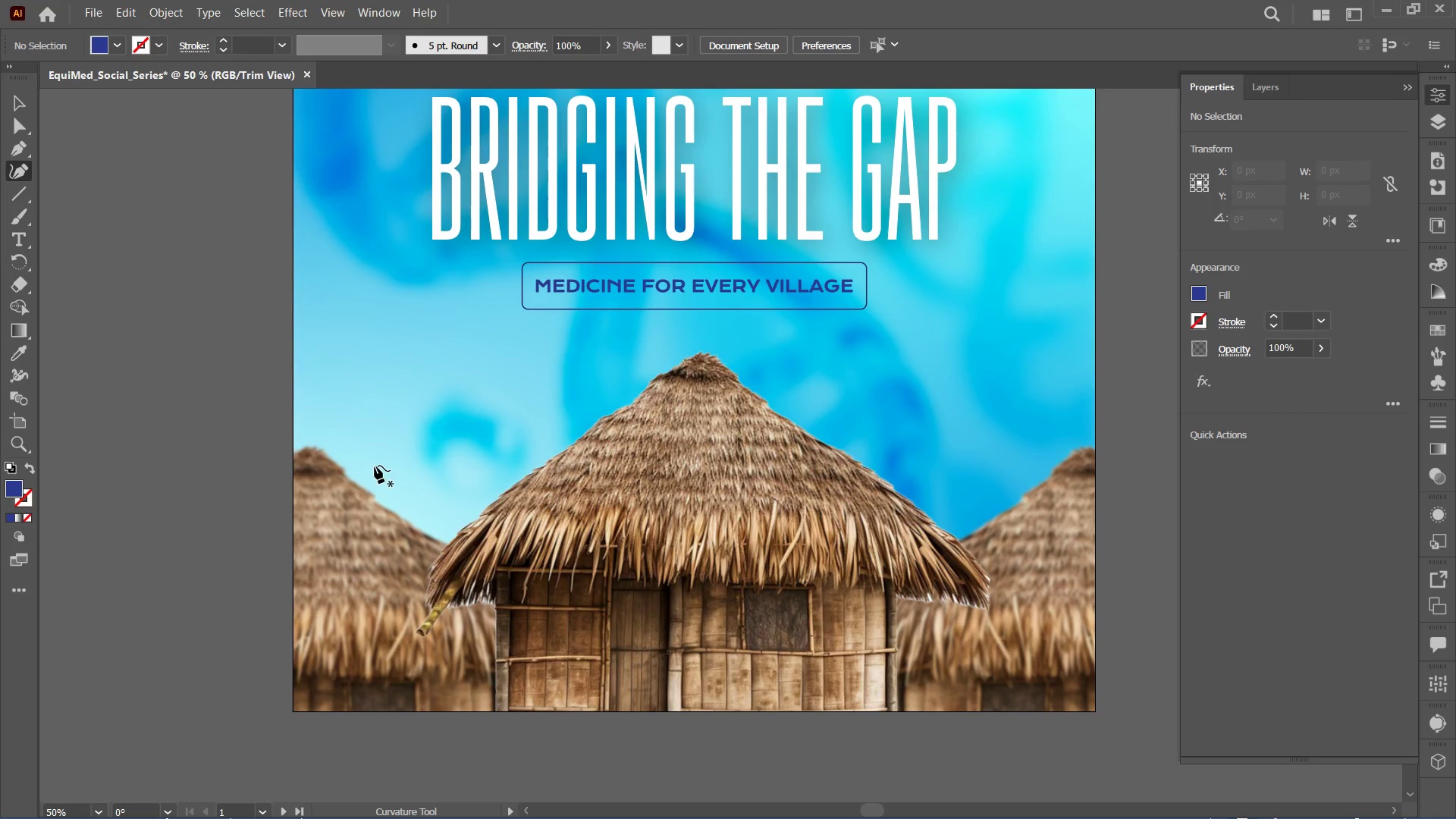 
left_click([28, 218])
 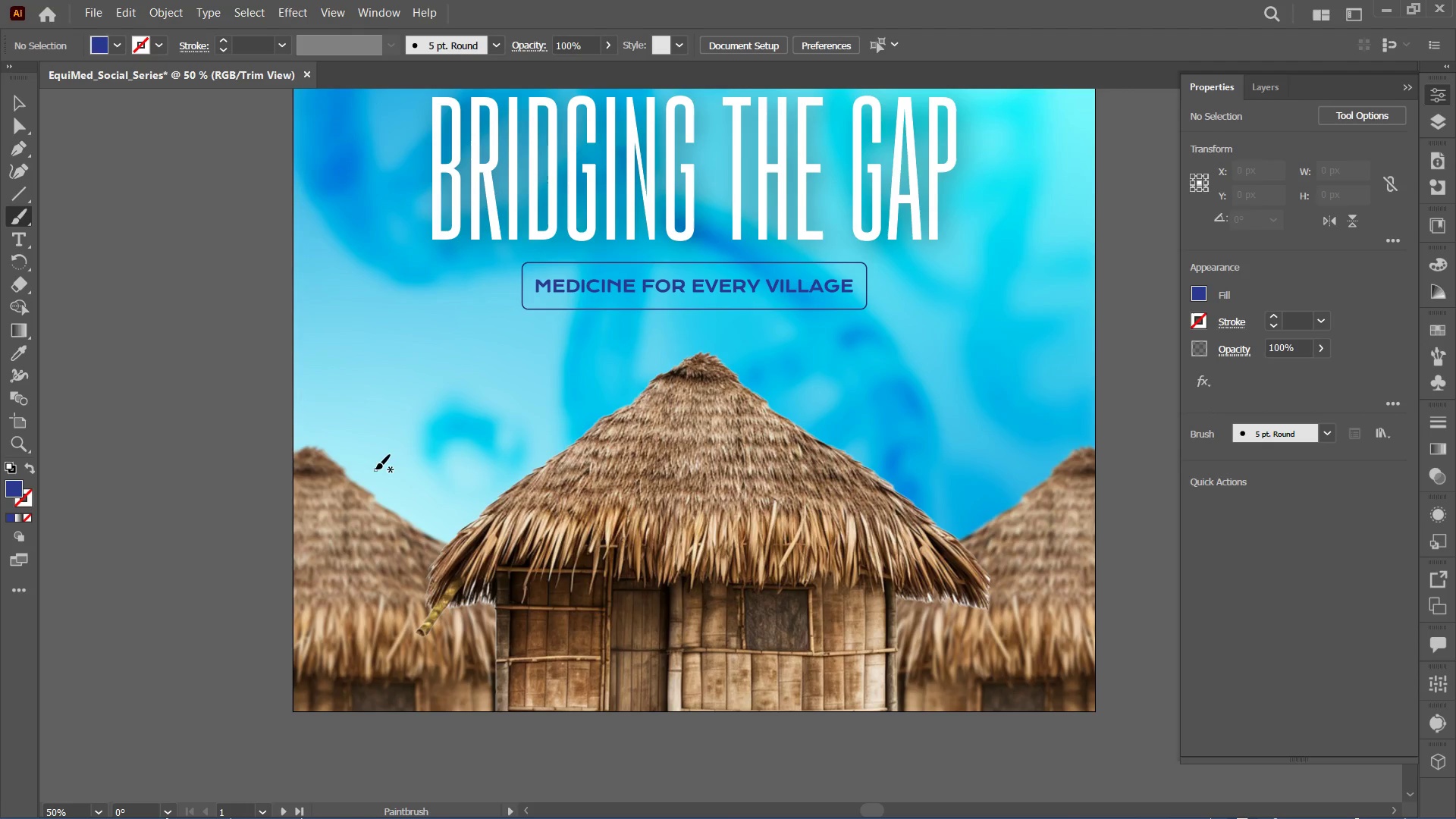 
left_click_drag(start_coordinate=[378, 476], to_coordinate=[532, 433])
 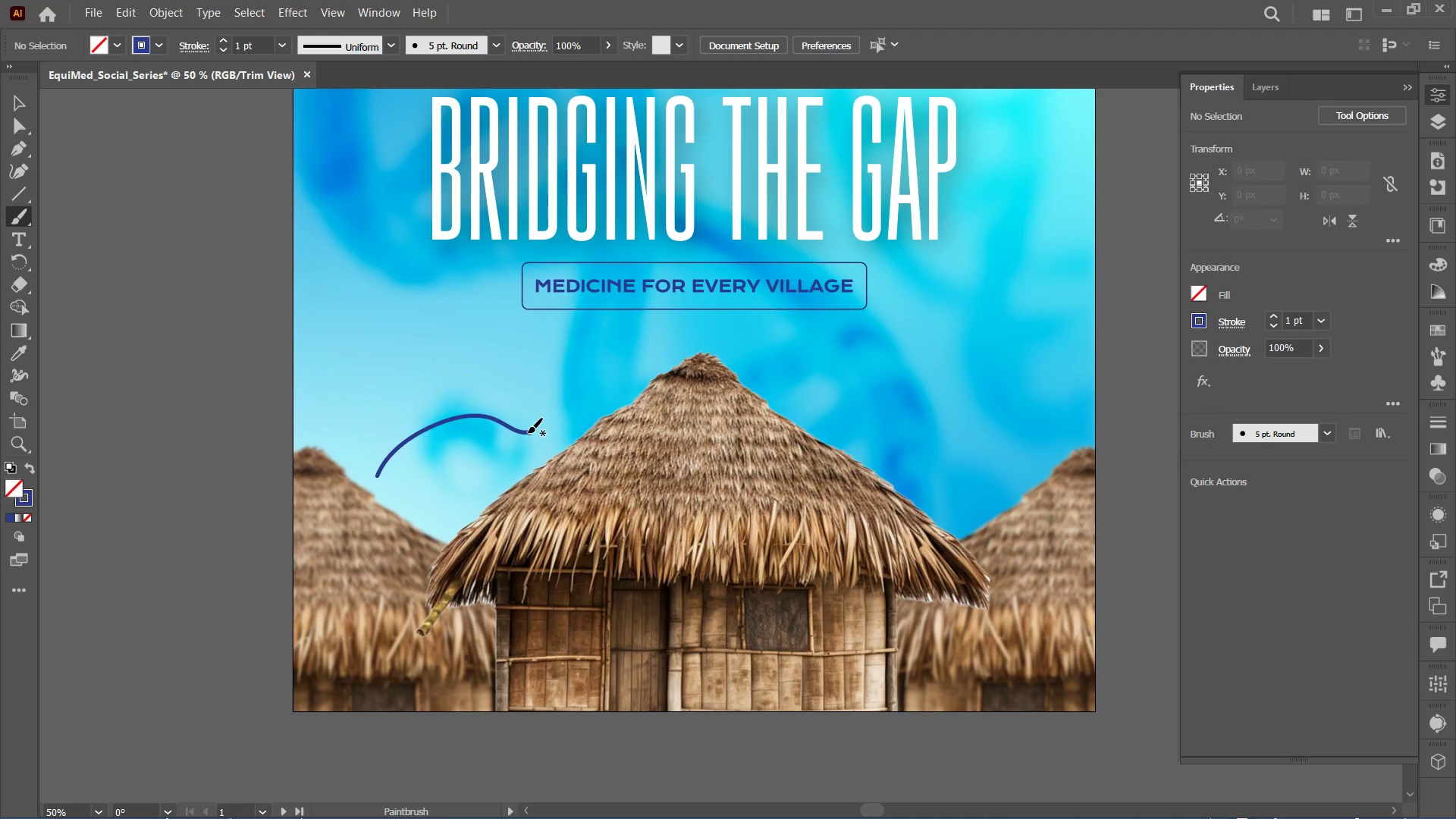 
key(Control+Z)
 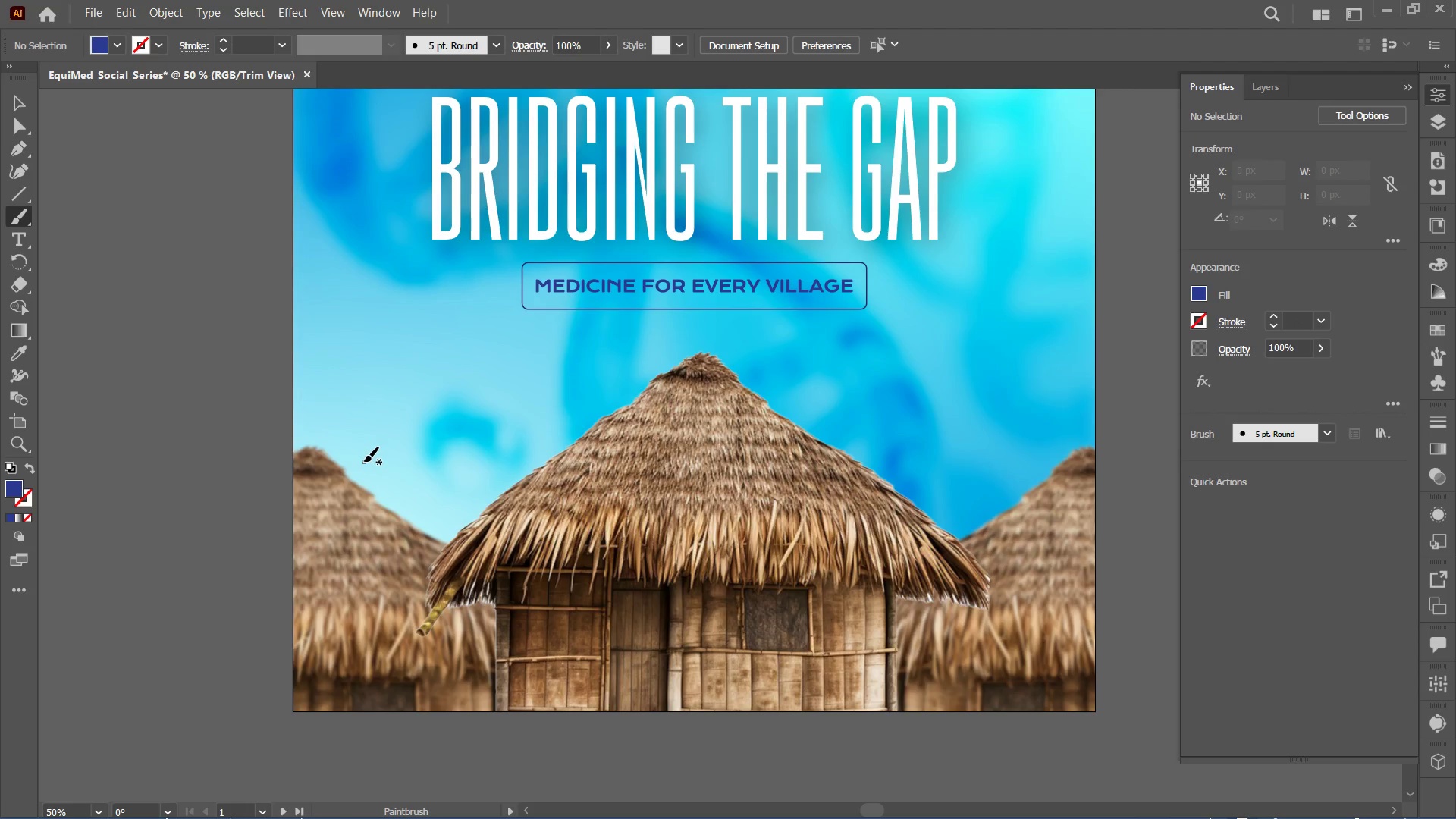 
key(Control+Equal)
 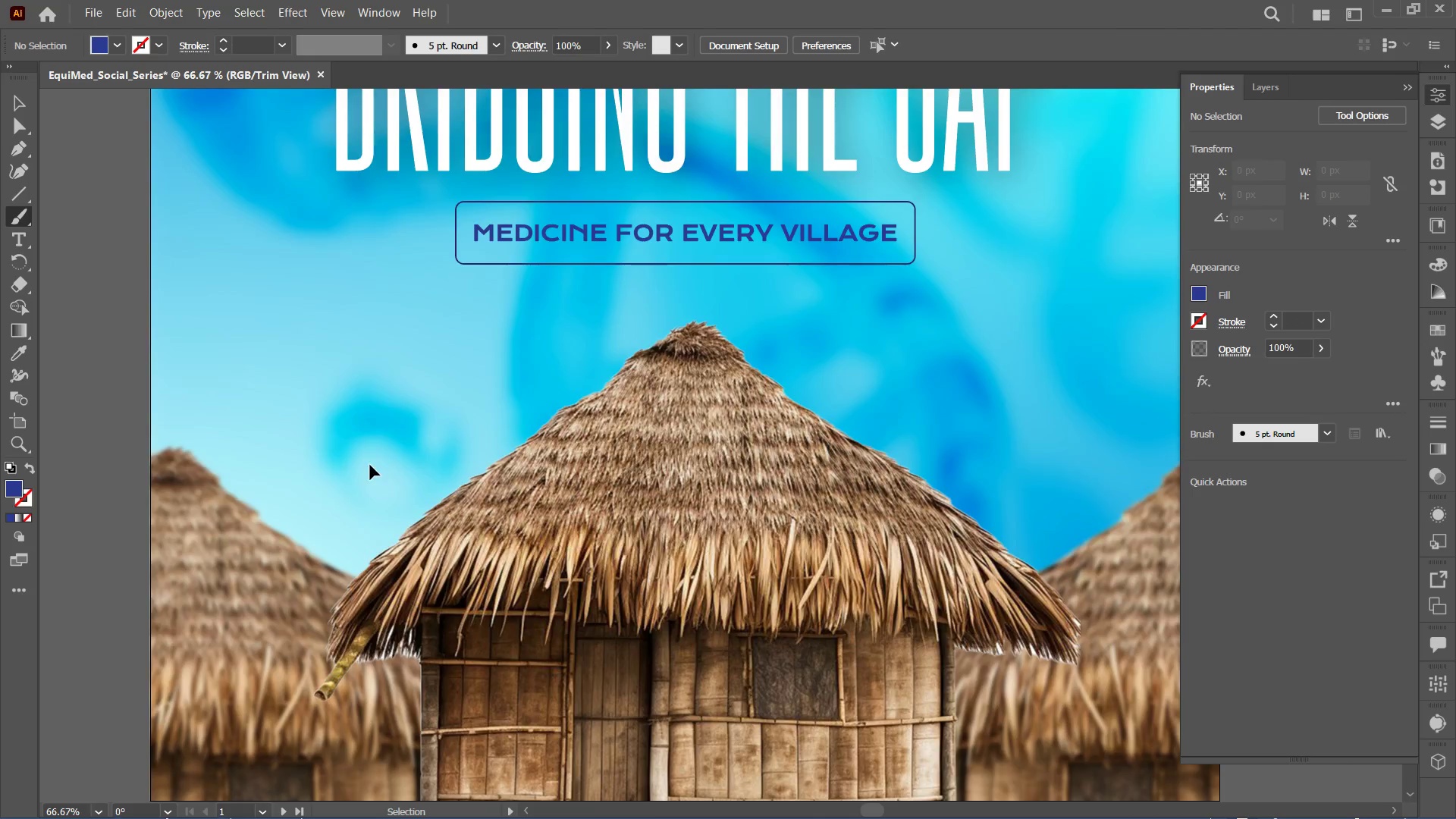 
key(Control+Equal)
 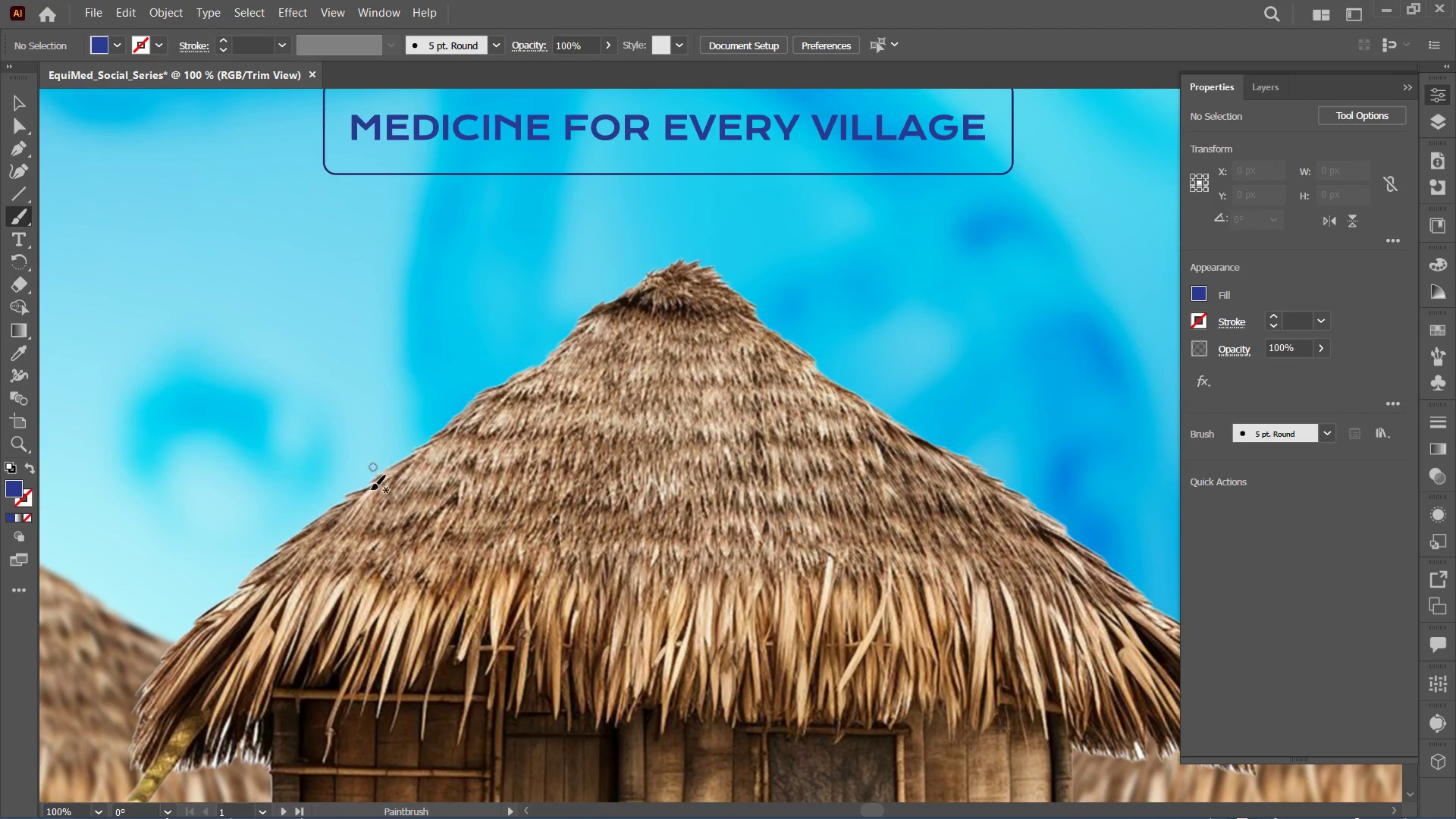 
hold_key(key=Space, duration=0.44)
 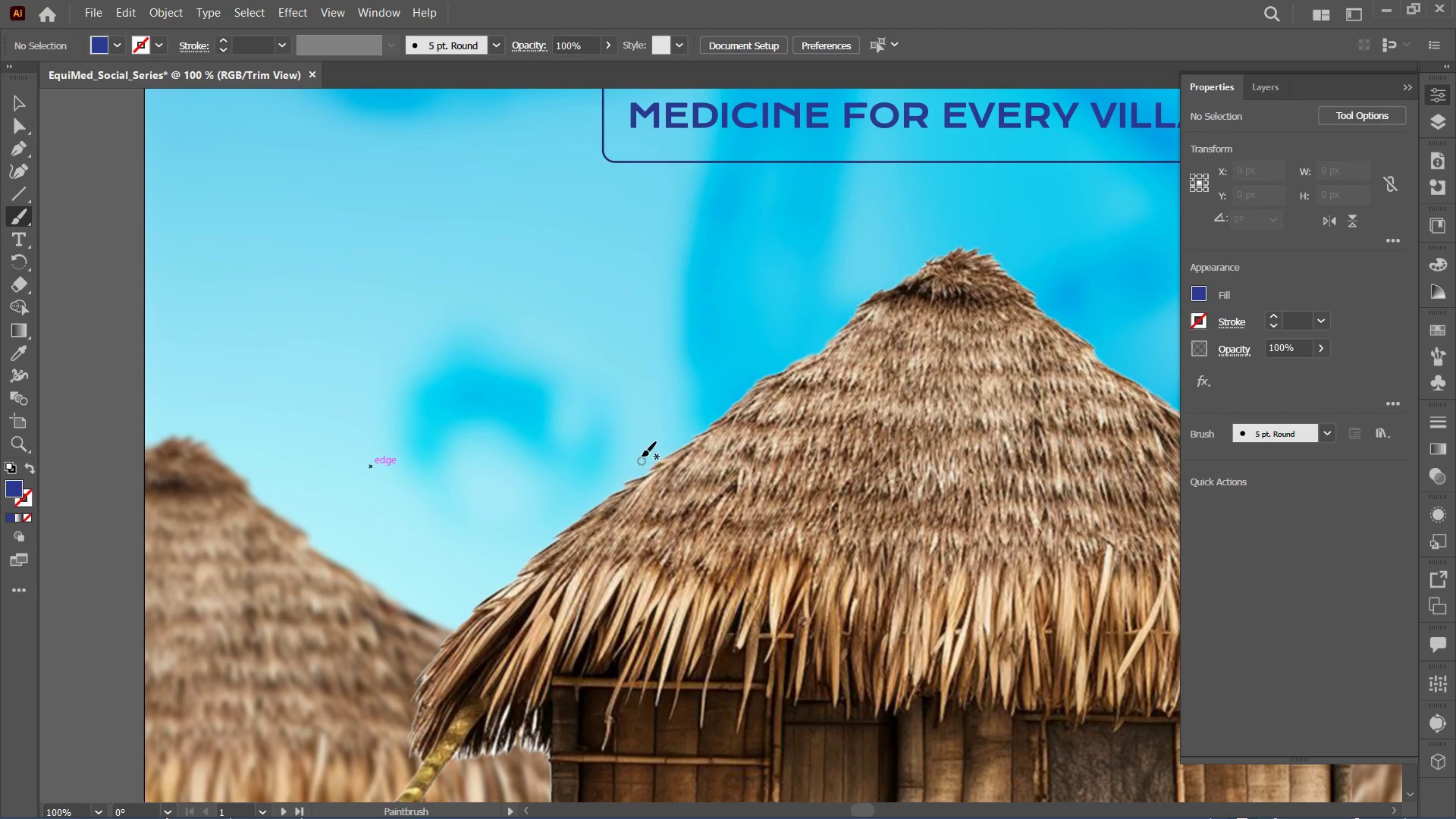 
left_click_drag(start_coordinate=[364, 496], to_coordinate=[643, 484])
 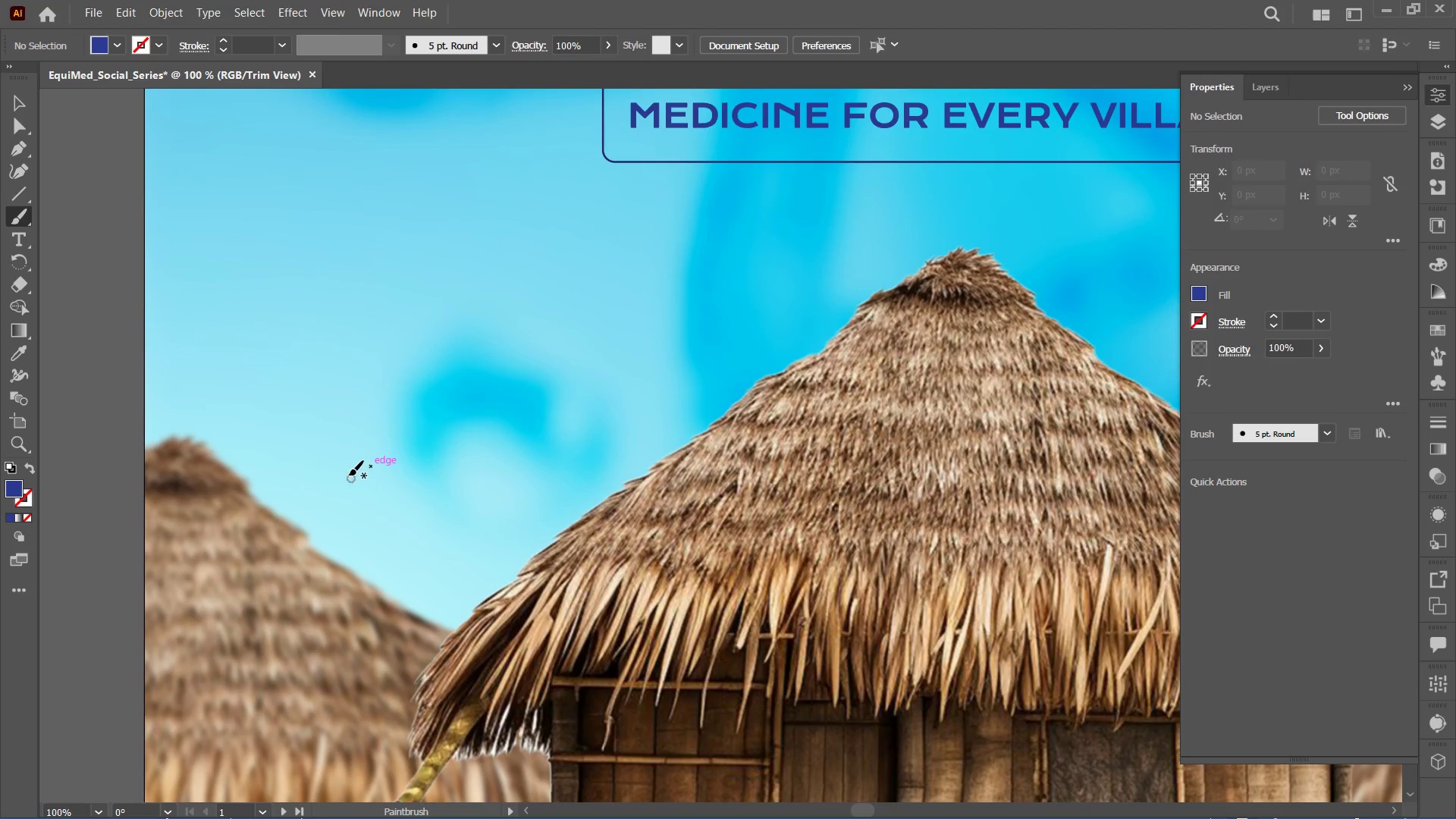 
left_click_drag(start_coordinate=[329, 441], to_coordinate=[560, 404])
 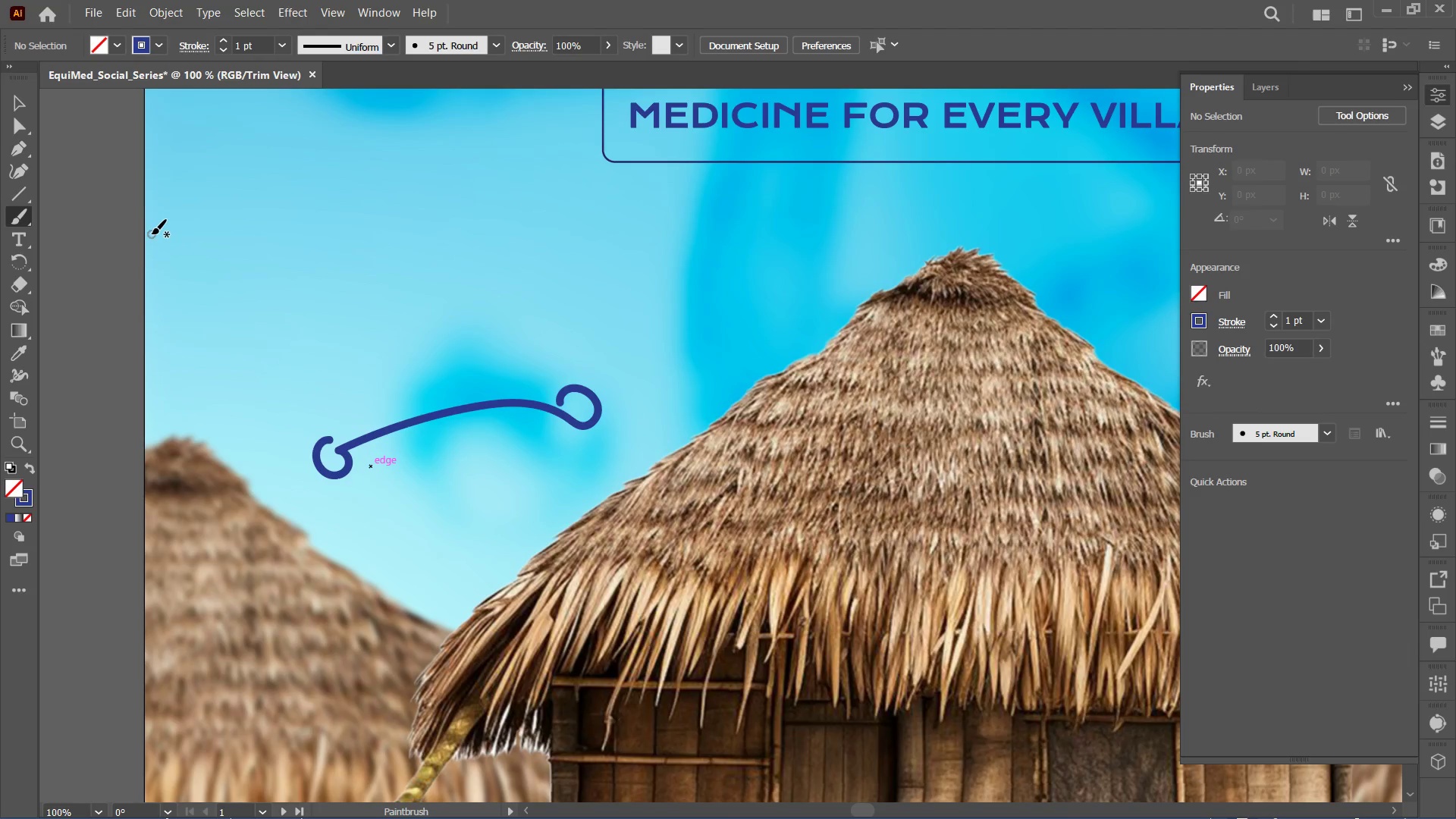 
key(Control+Z)
 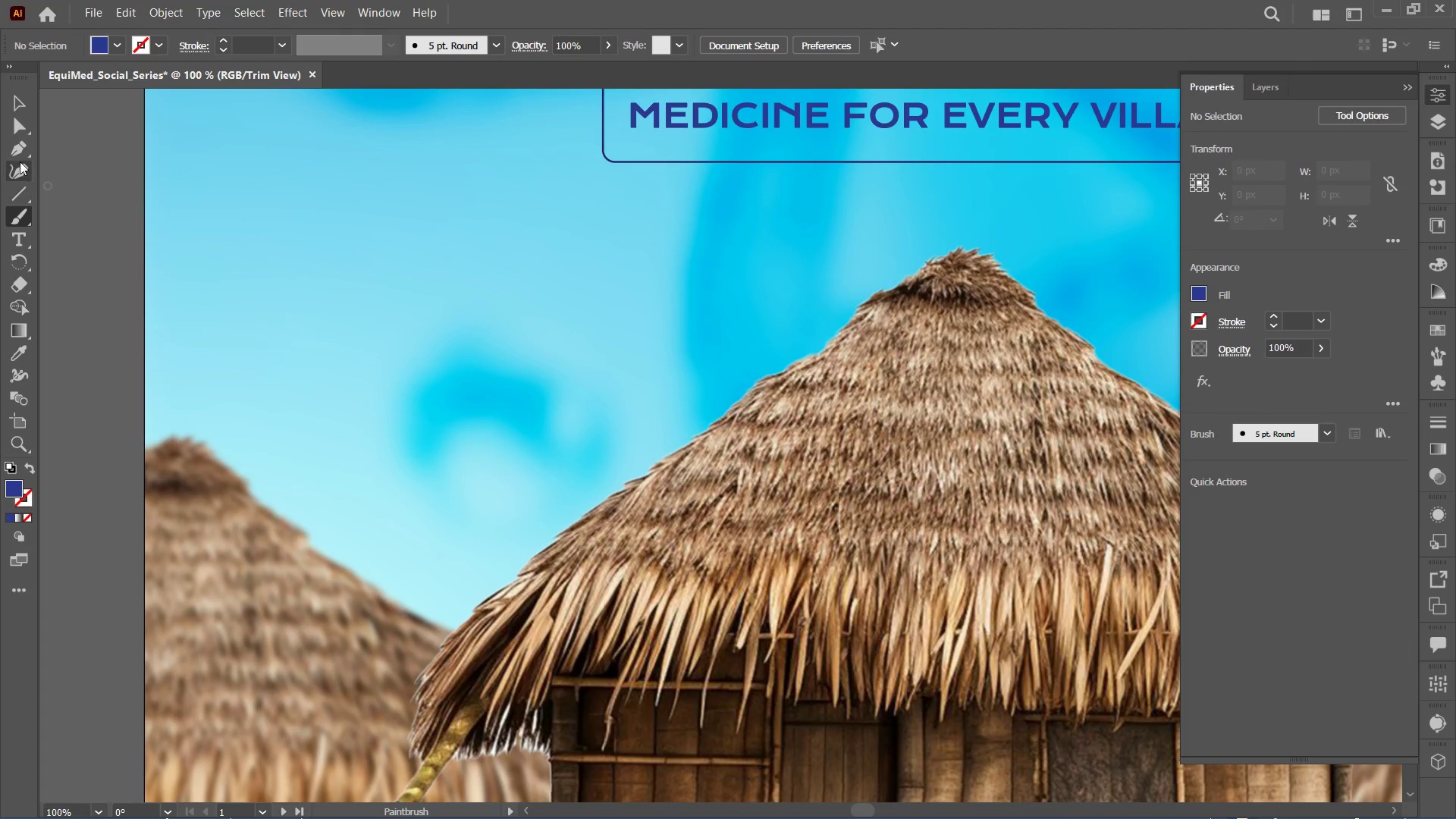 
left_click([24, 168])
 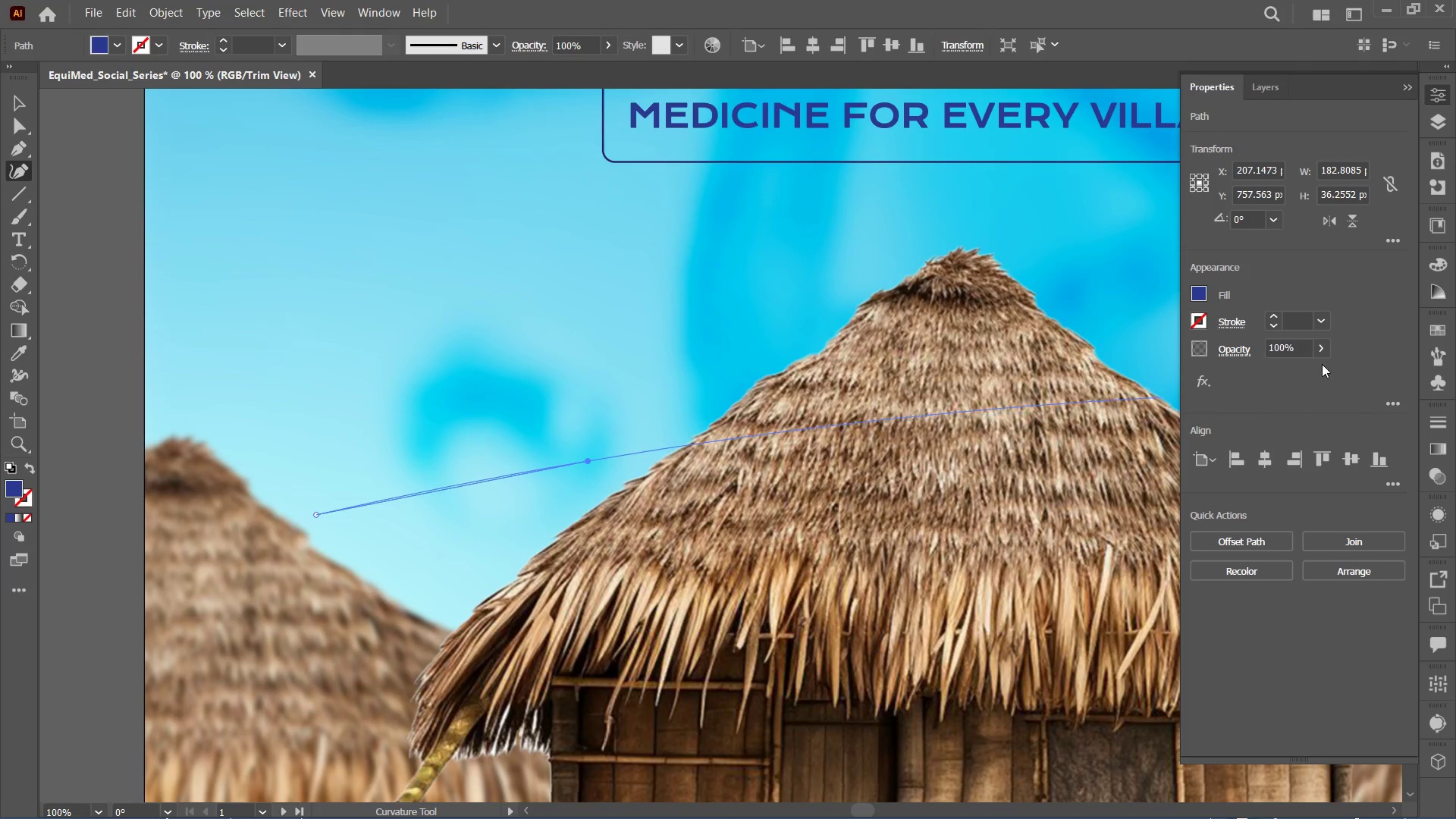 
wait(6.34)
 